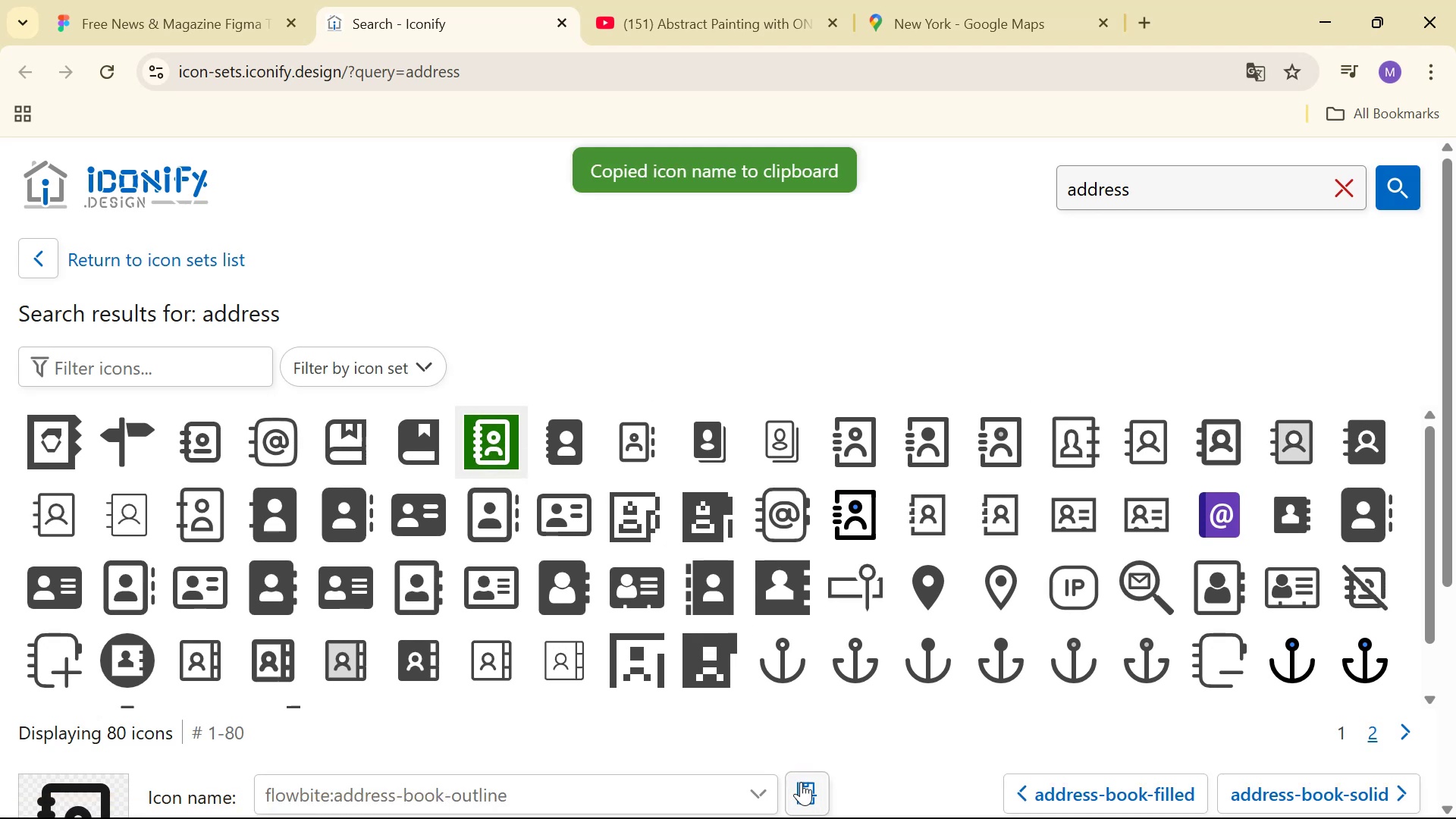 
key(Alt+AltLeft)
 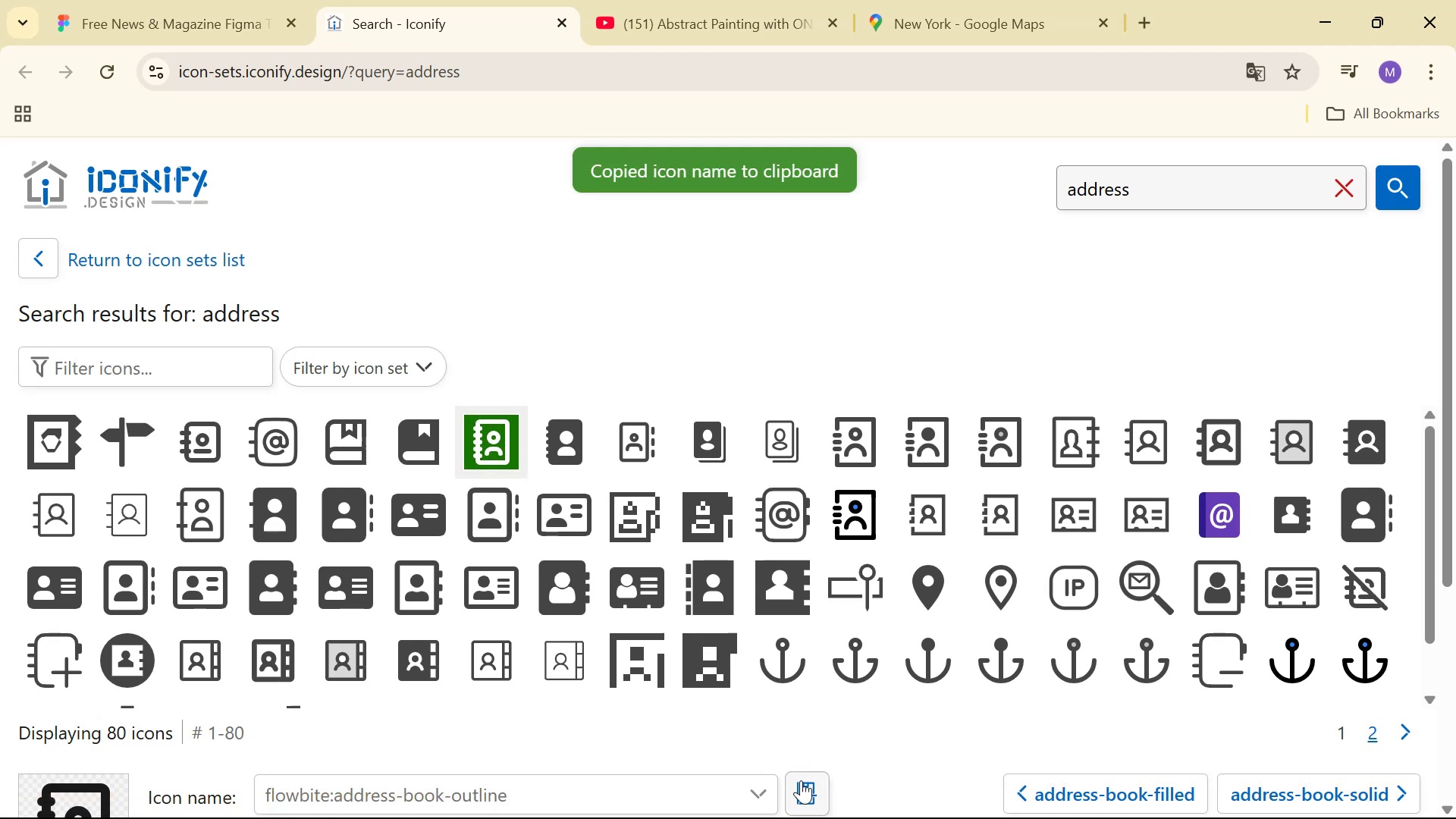 
key(Alt+Tab)
 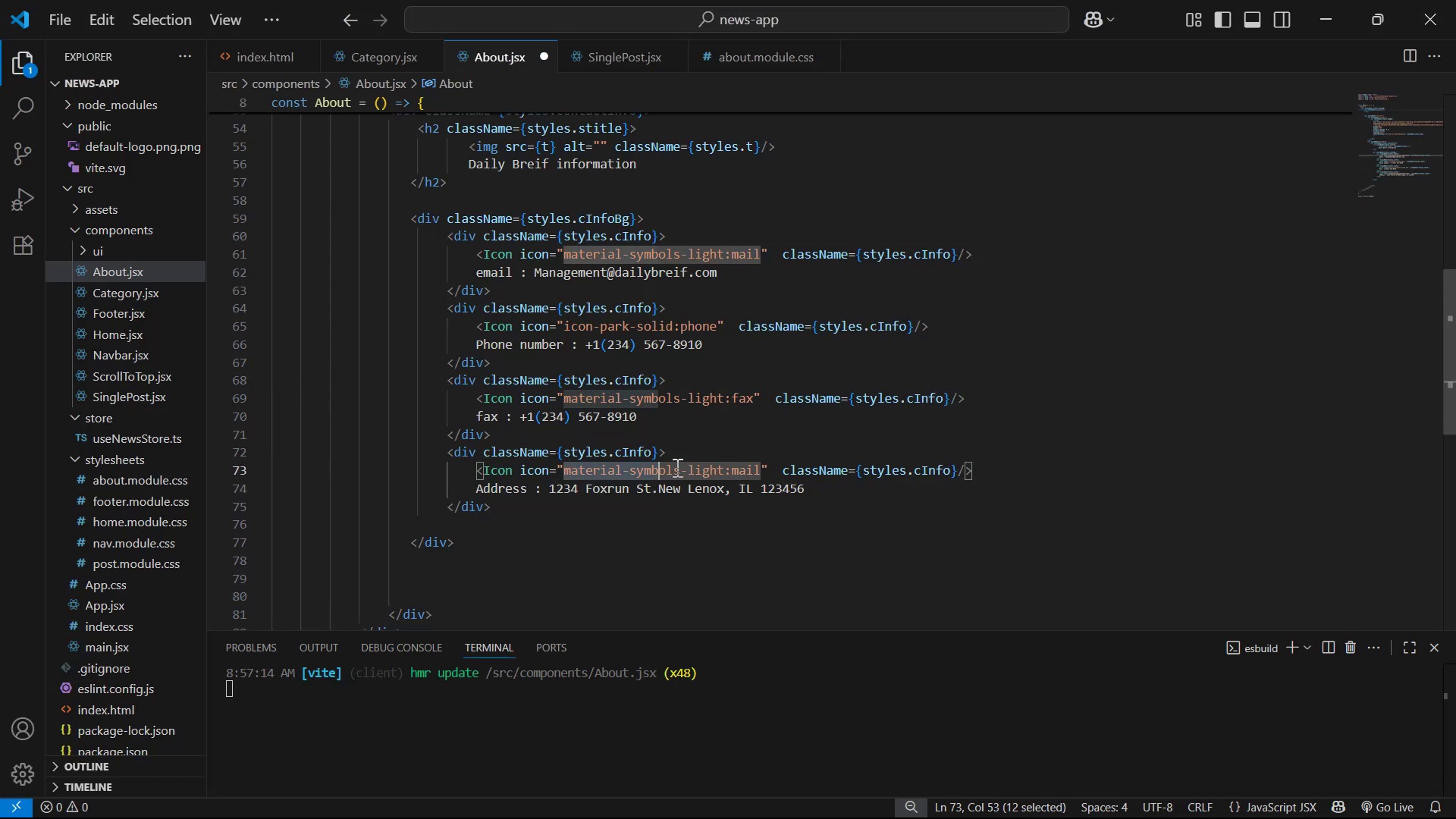 
key(Control+V)
 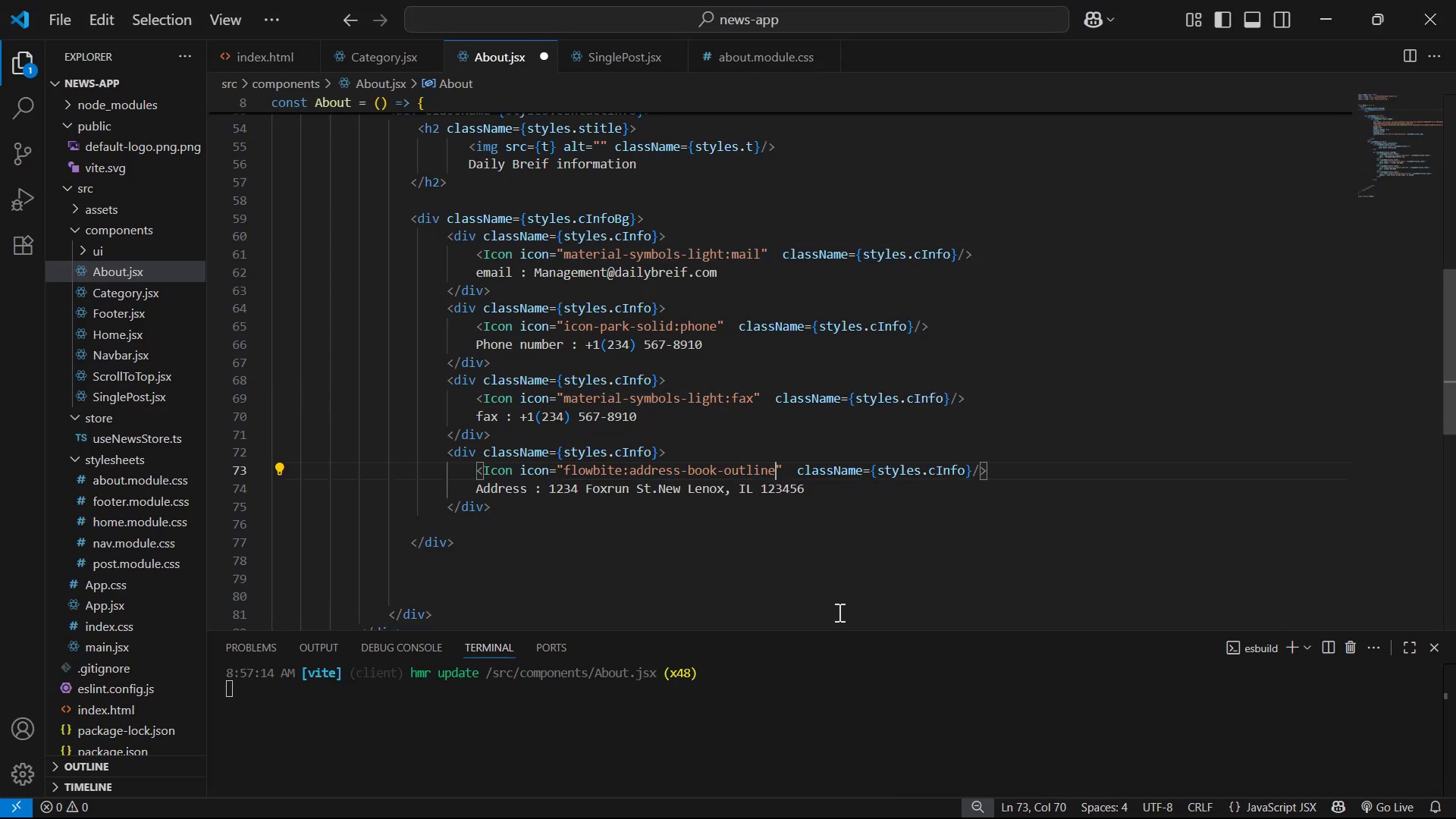 
key(Control+S)
 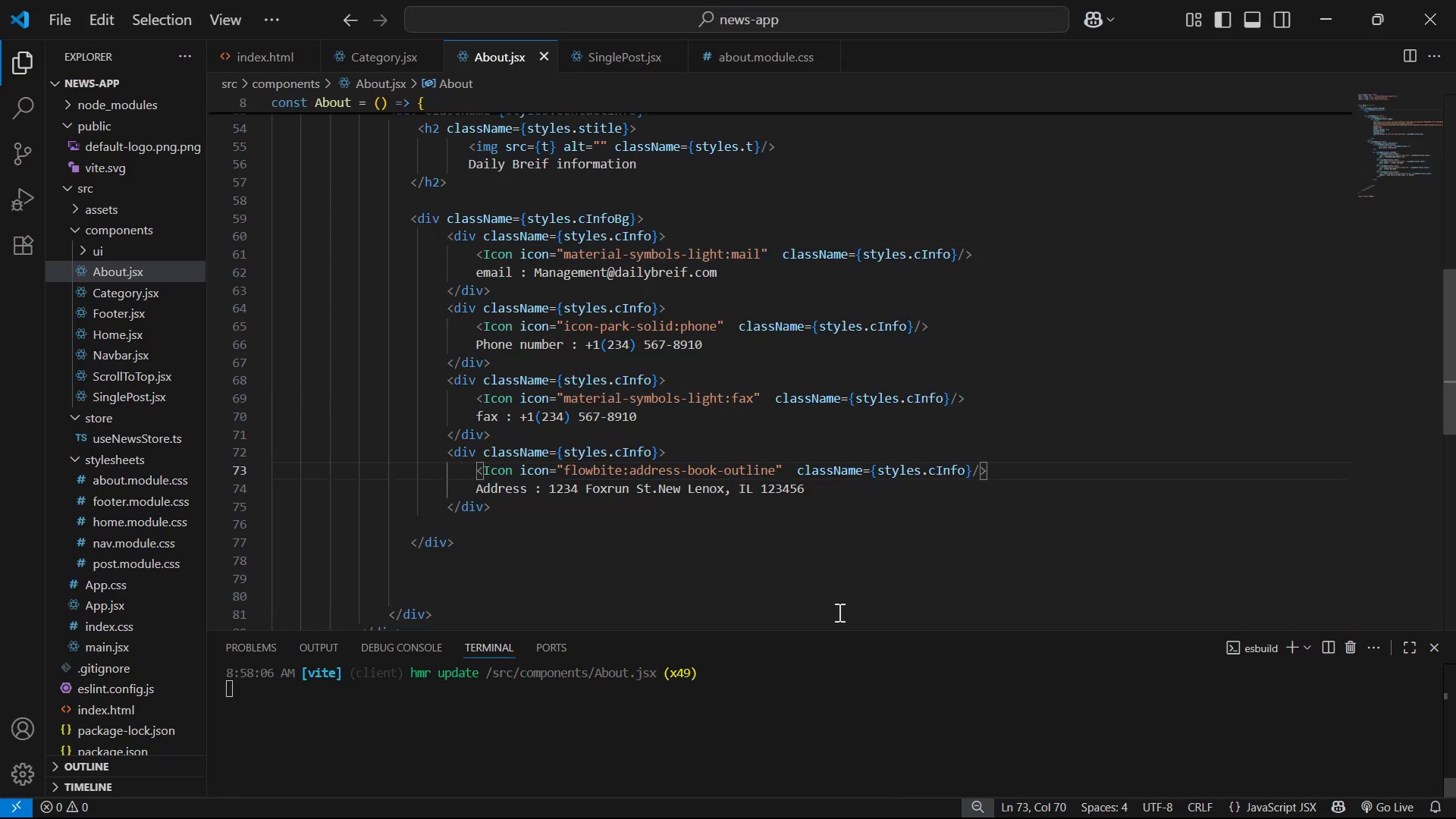 
key(Alt+AltLeft)
 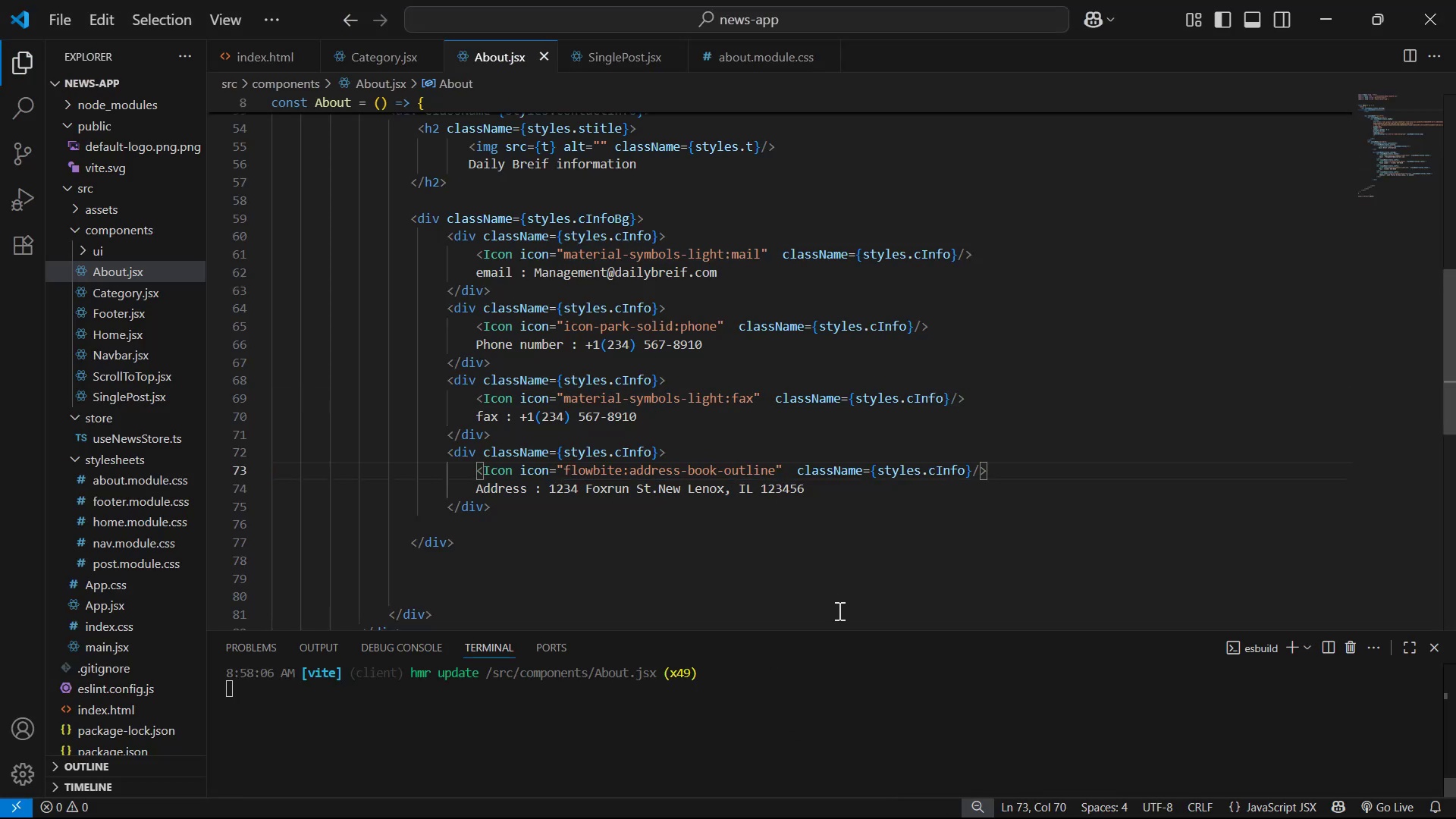 
key(Alt+Tab)
 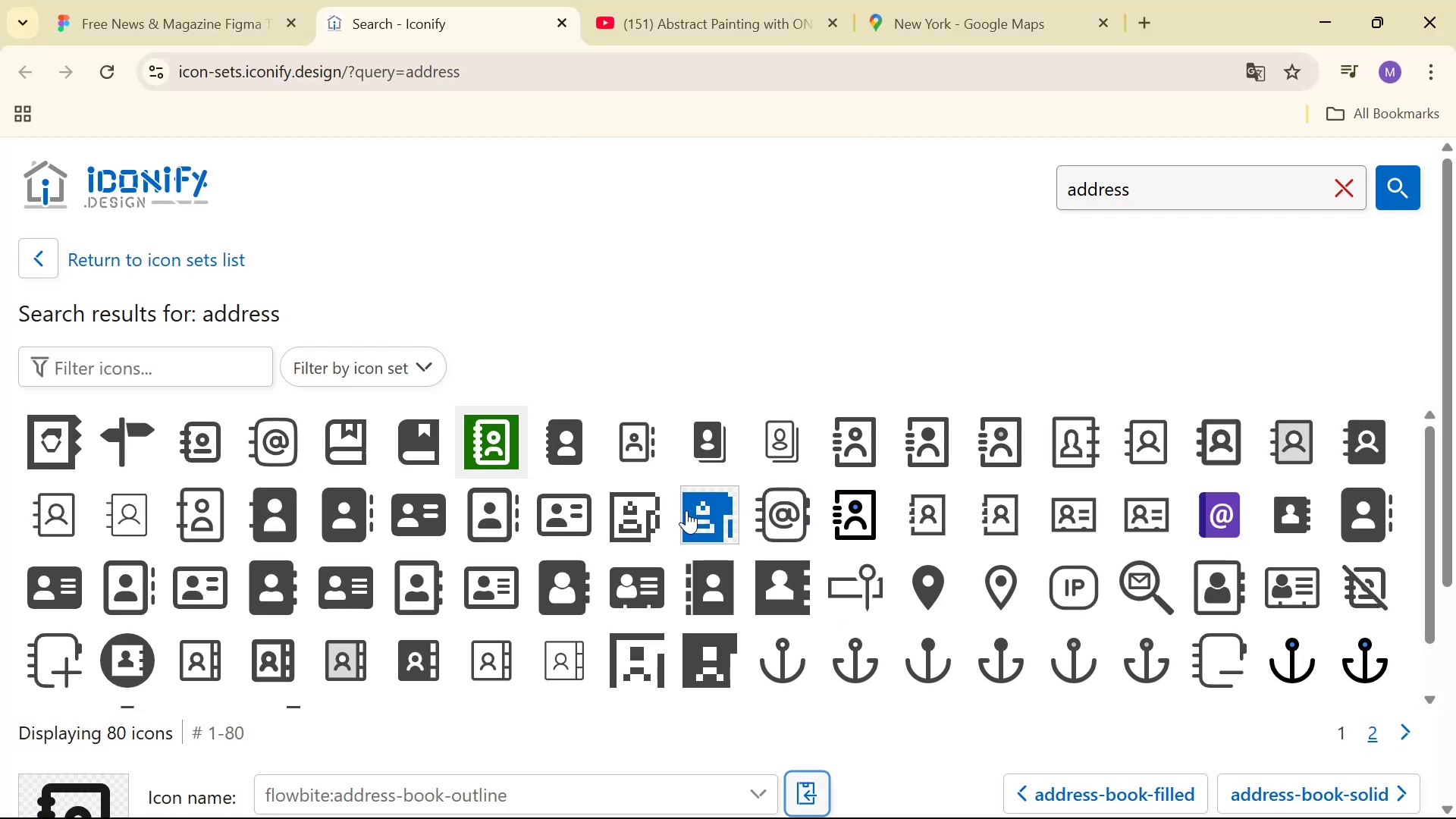 
left_click([576, 342])
 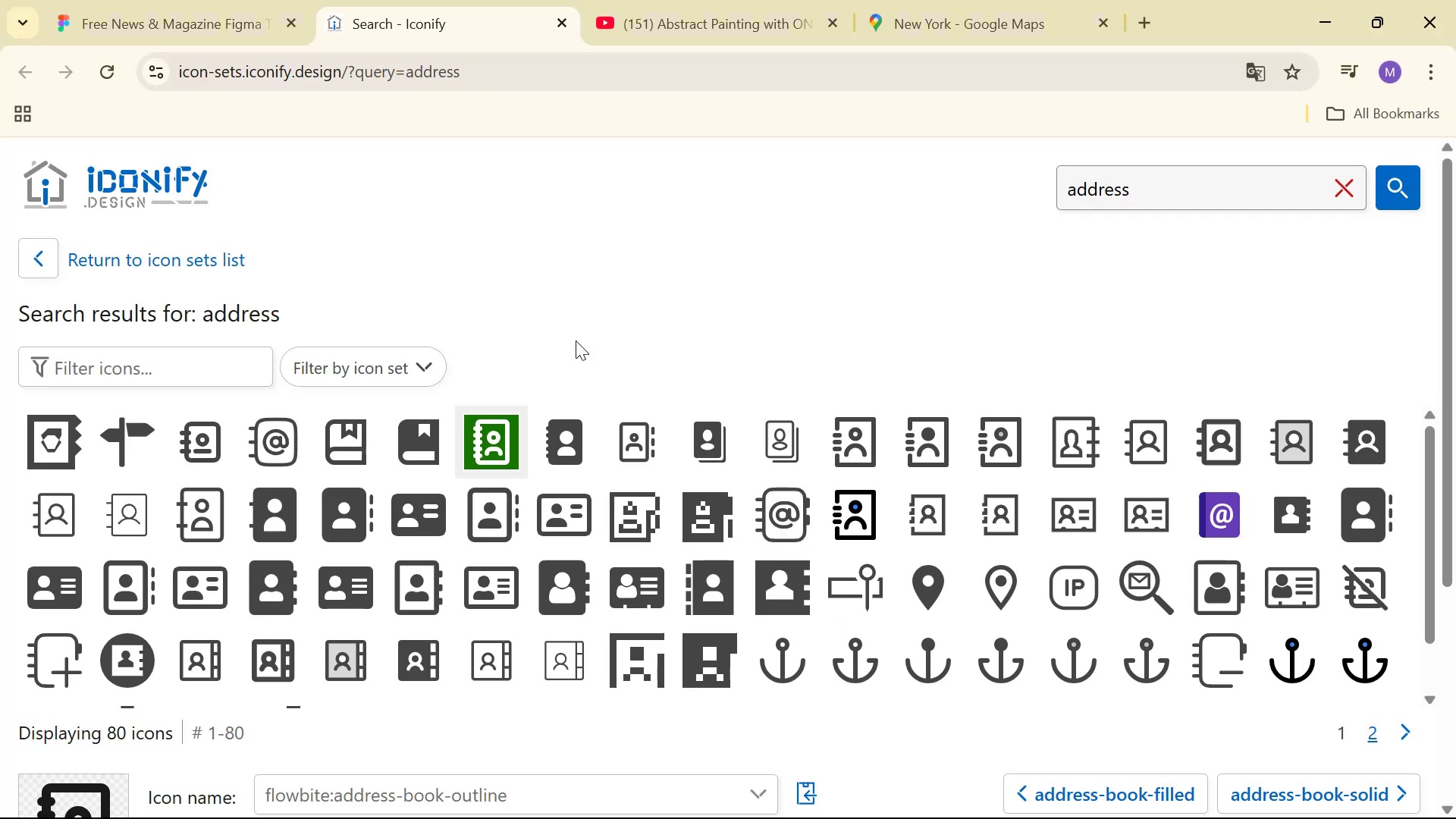 
double_click([578, 294])
 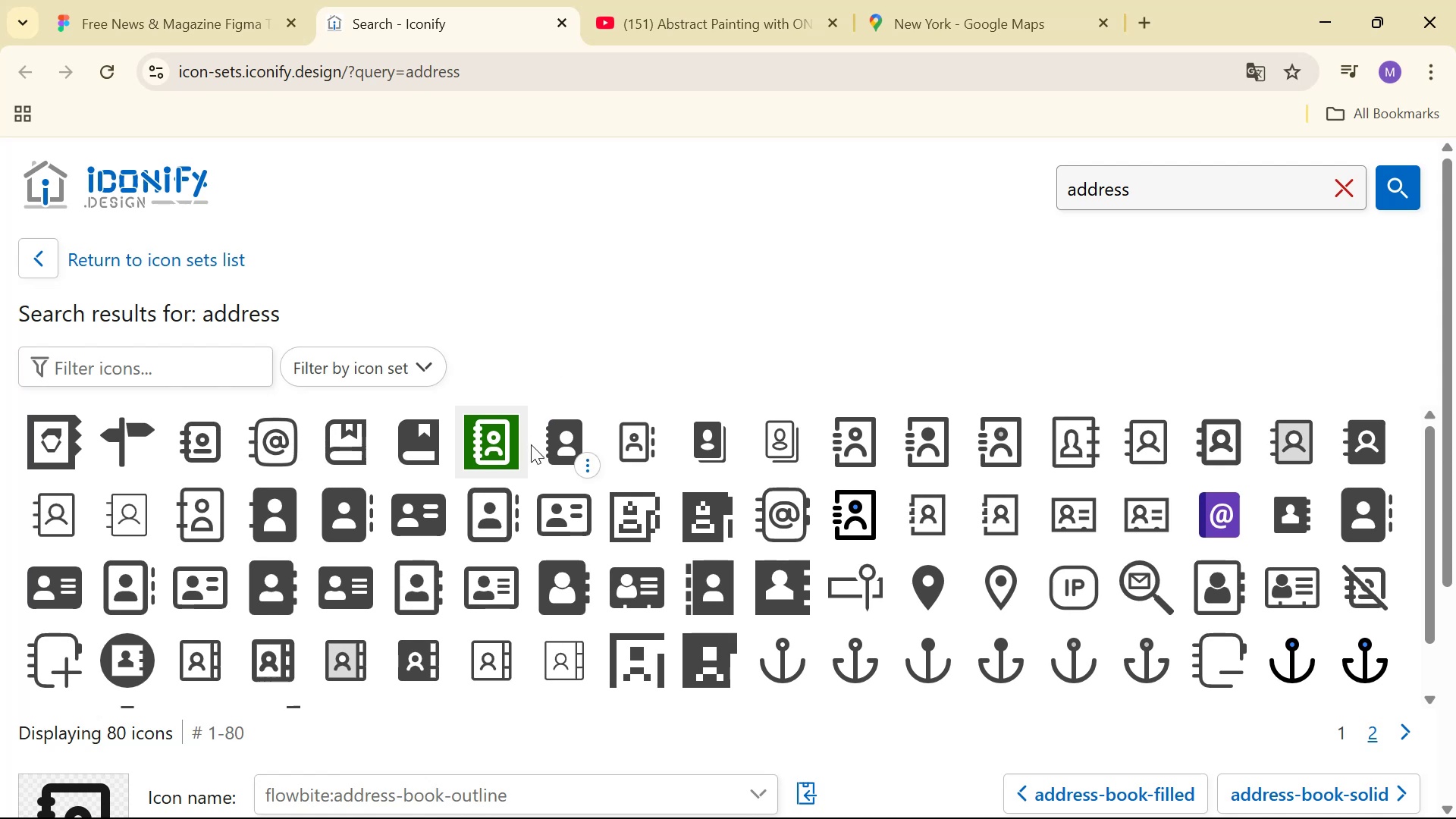 
double_click([562, 445])
 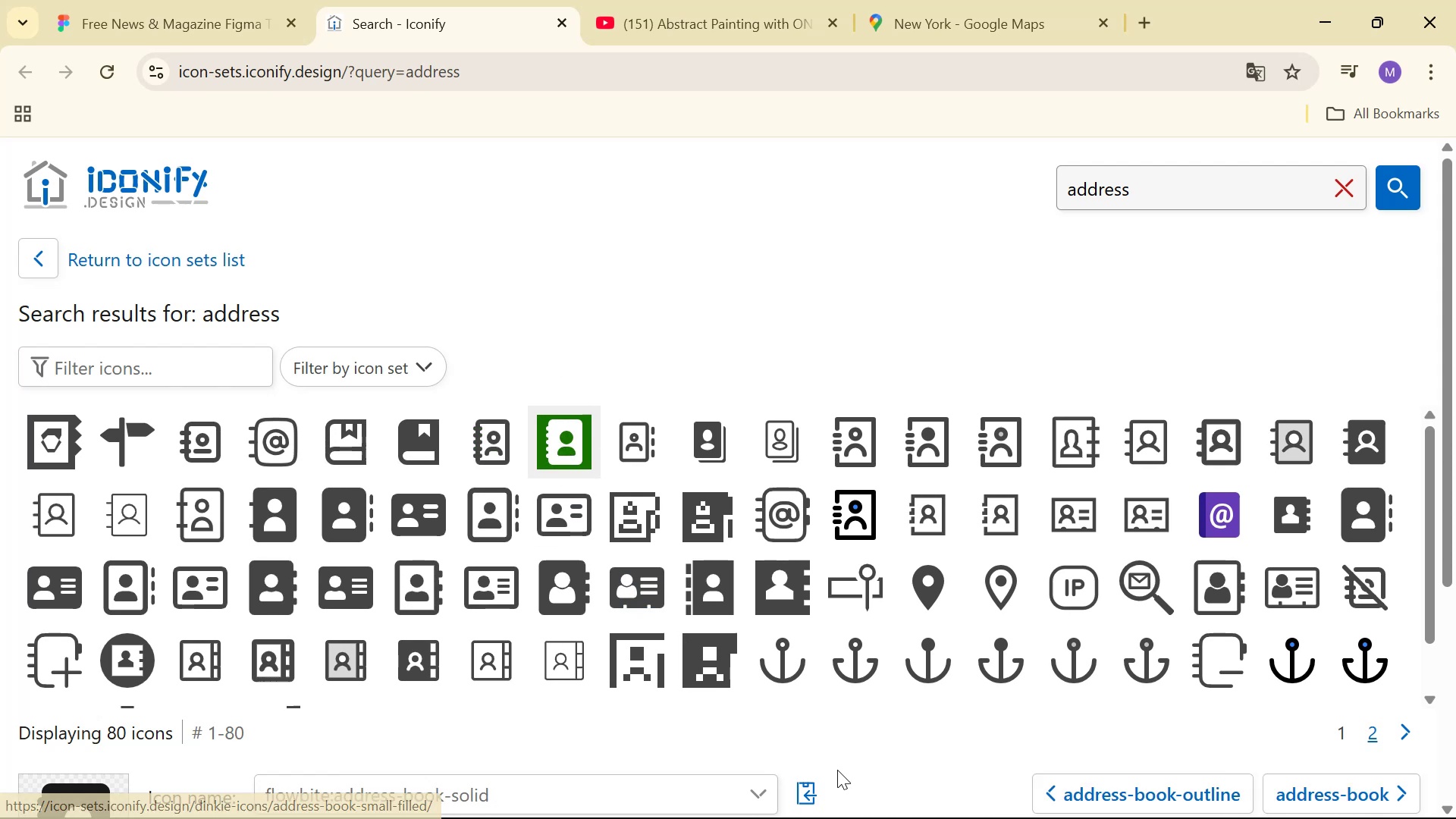 
left_click([821, 786])
 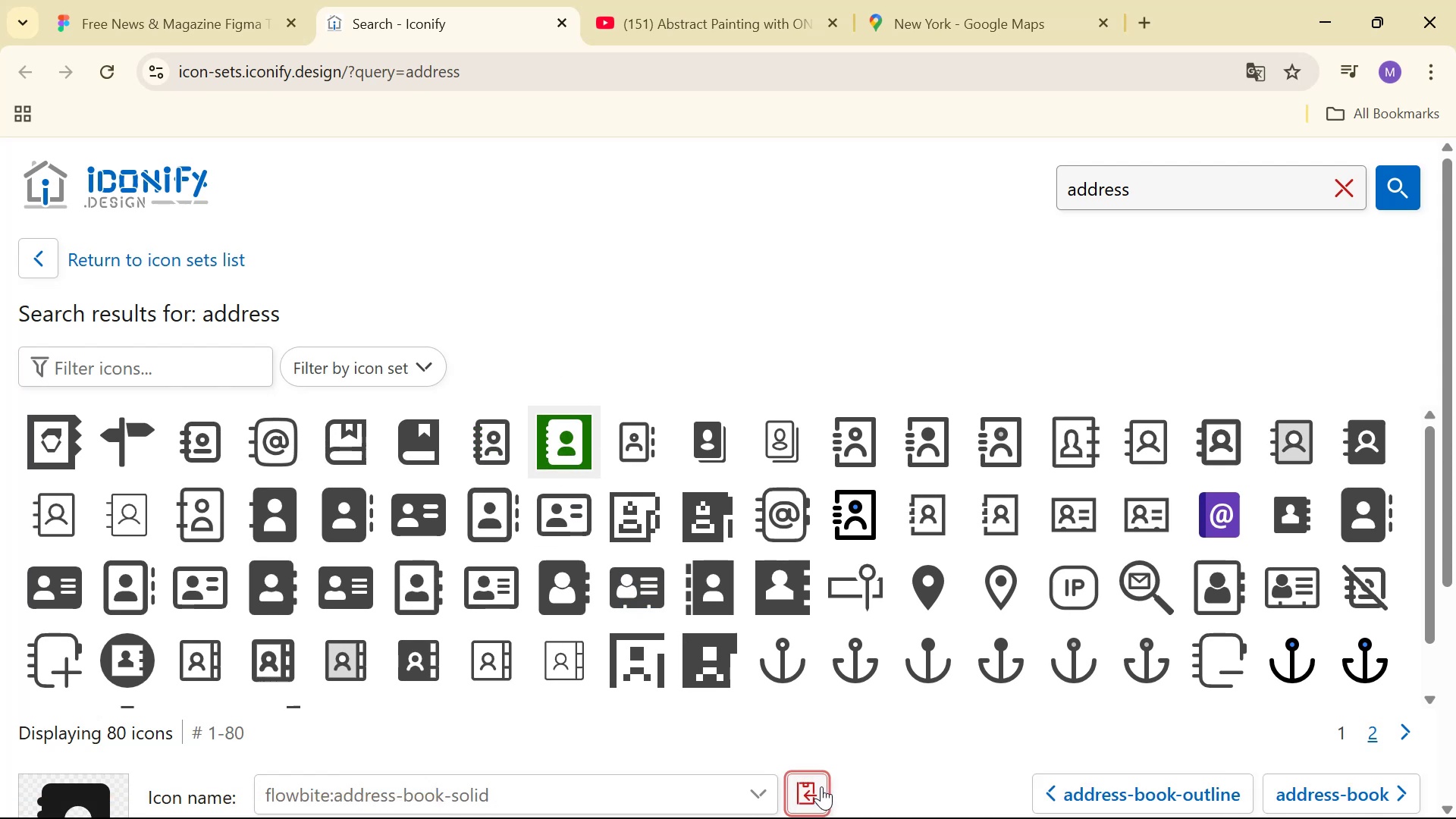 
key(Alt+AltLeft)
 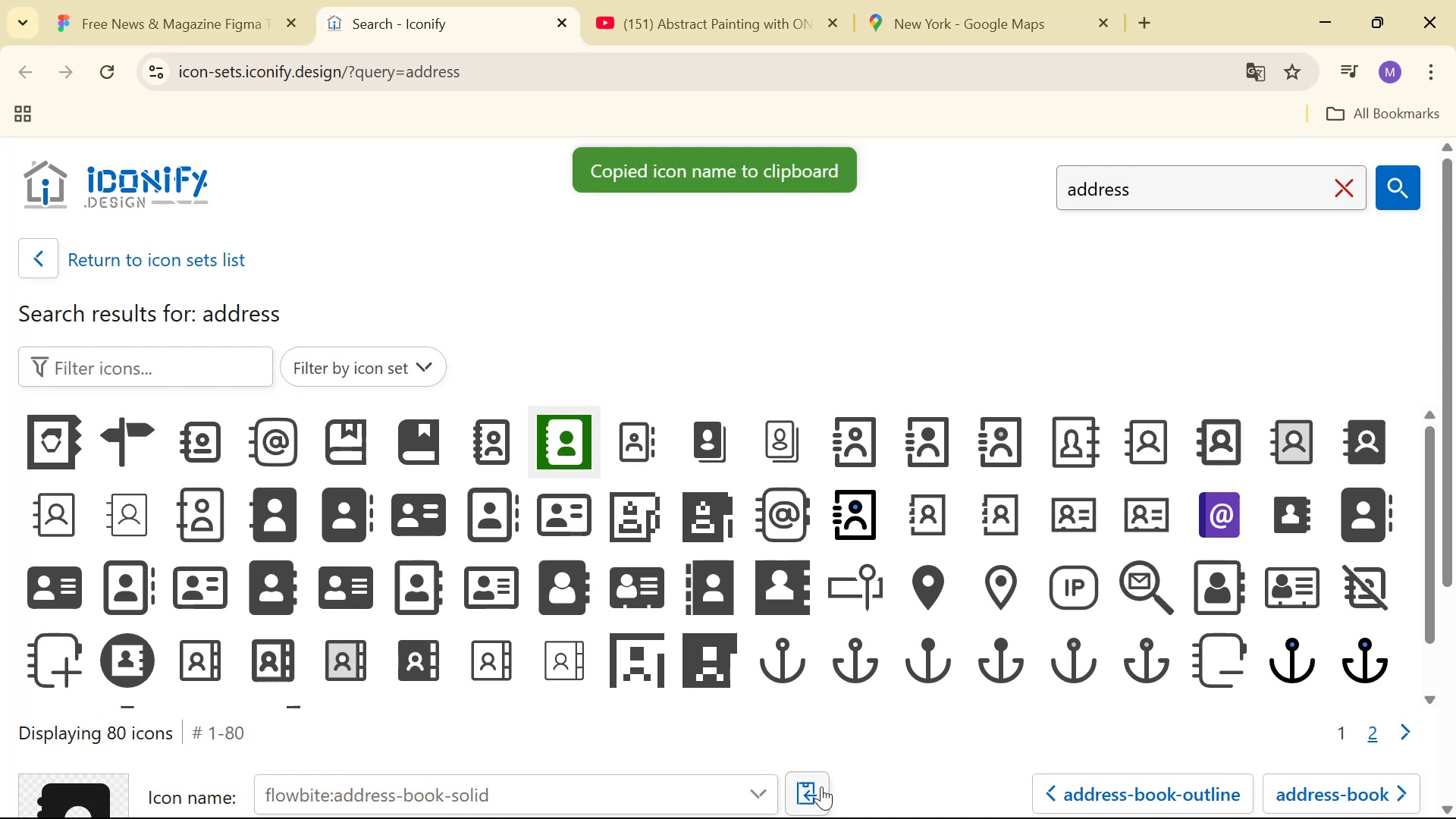 
key(Alt+Tab)
 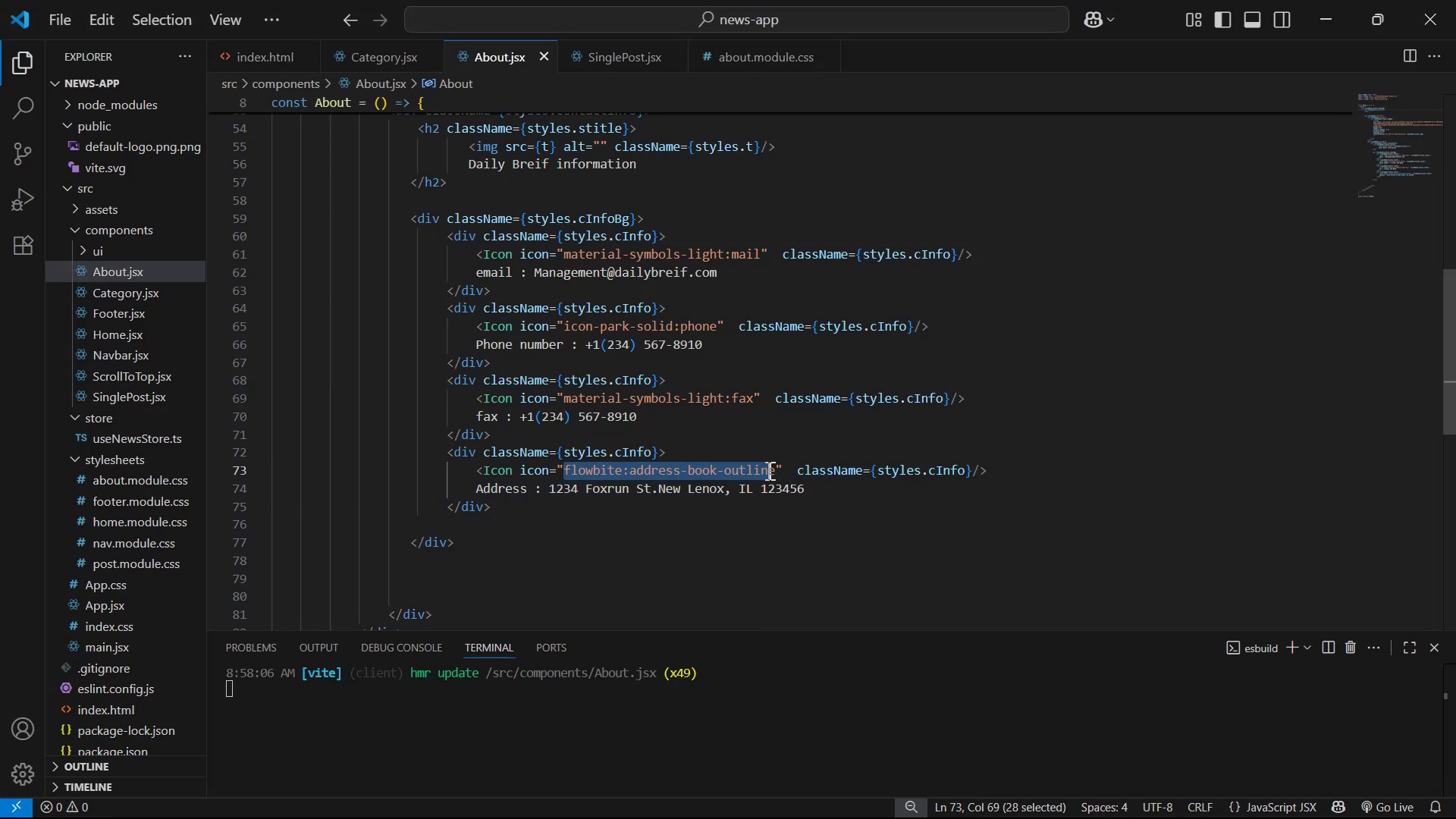 
key(Control+V)
 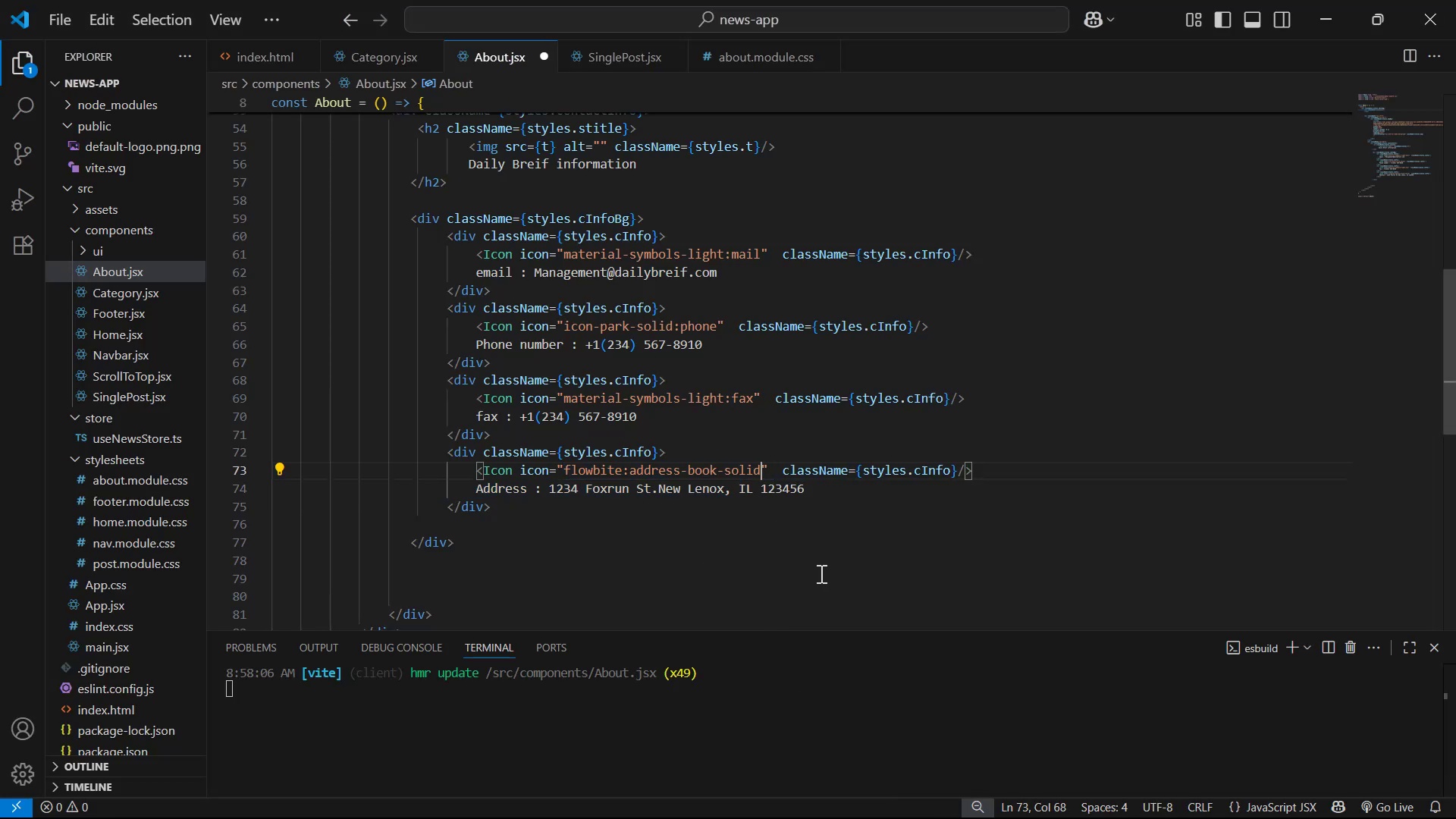 
key(Control+S)
 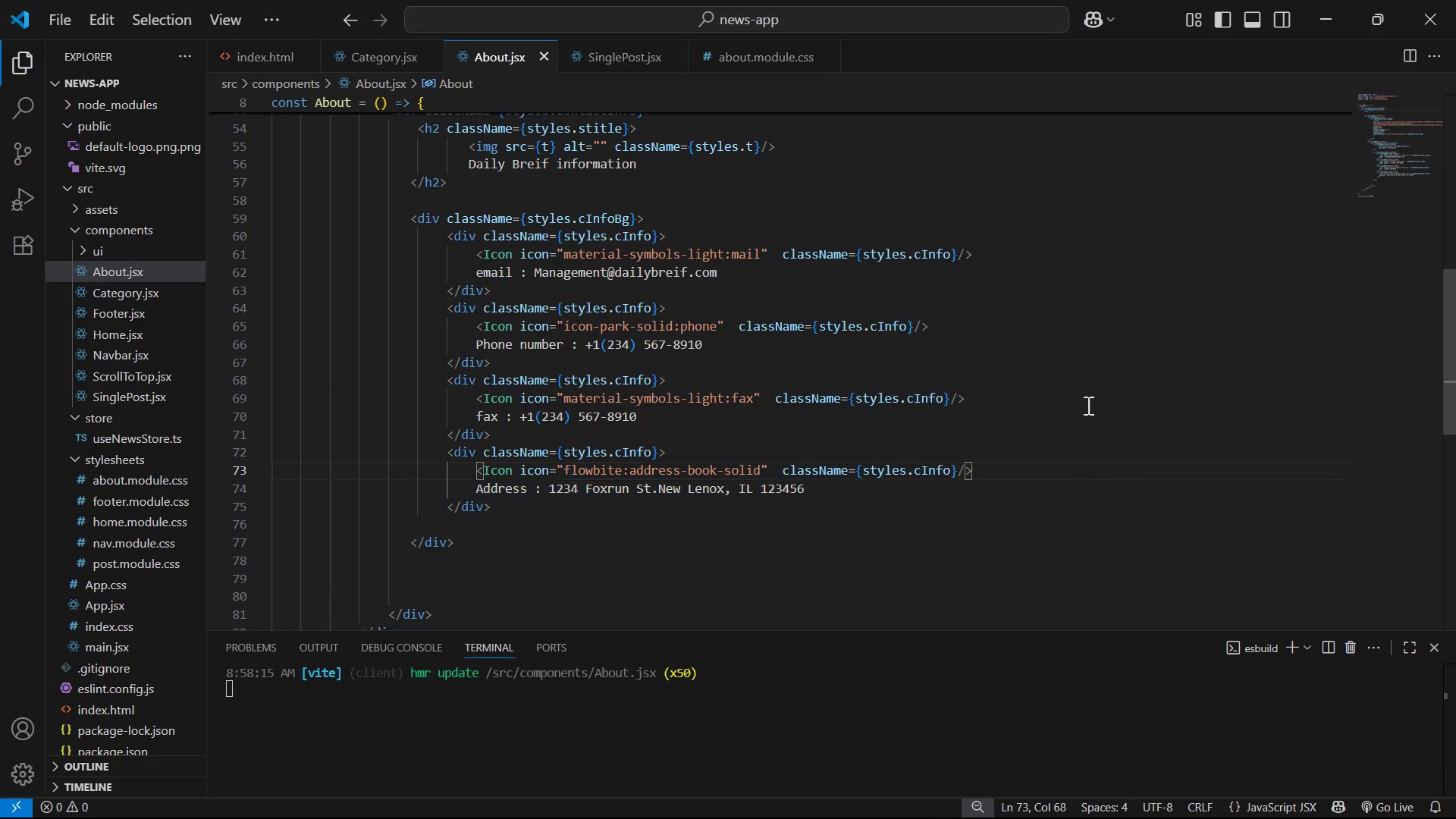 
scroll: coordinate [965, 346], scroll_direction: up, amount: 2.0
 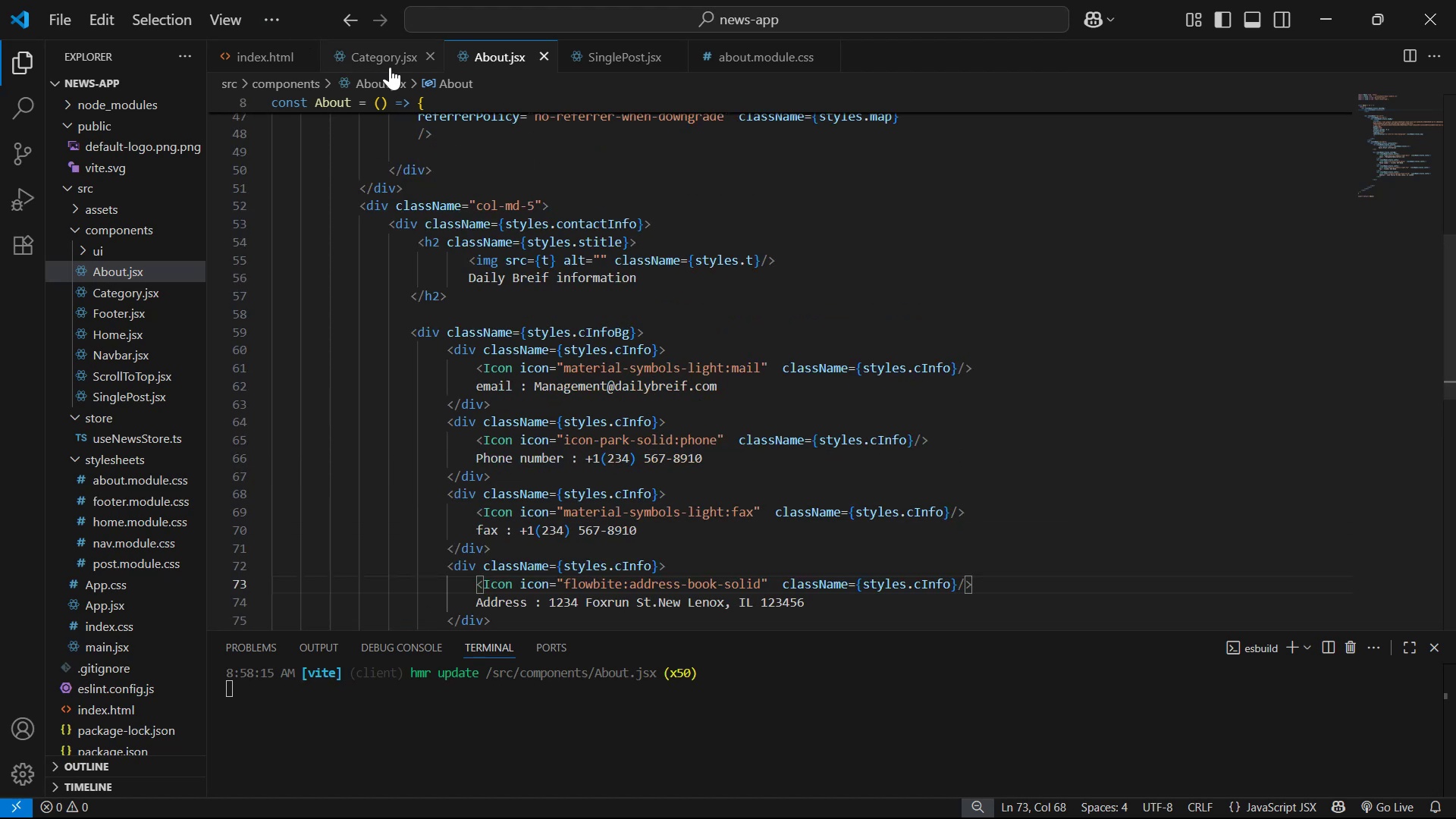 
left_click([592, 56])
 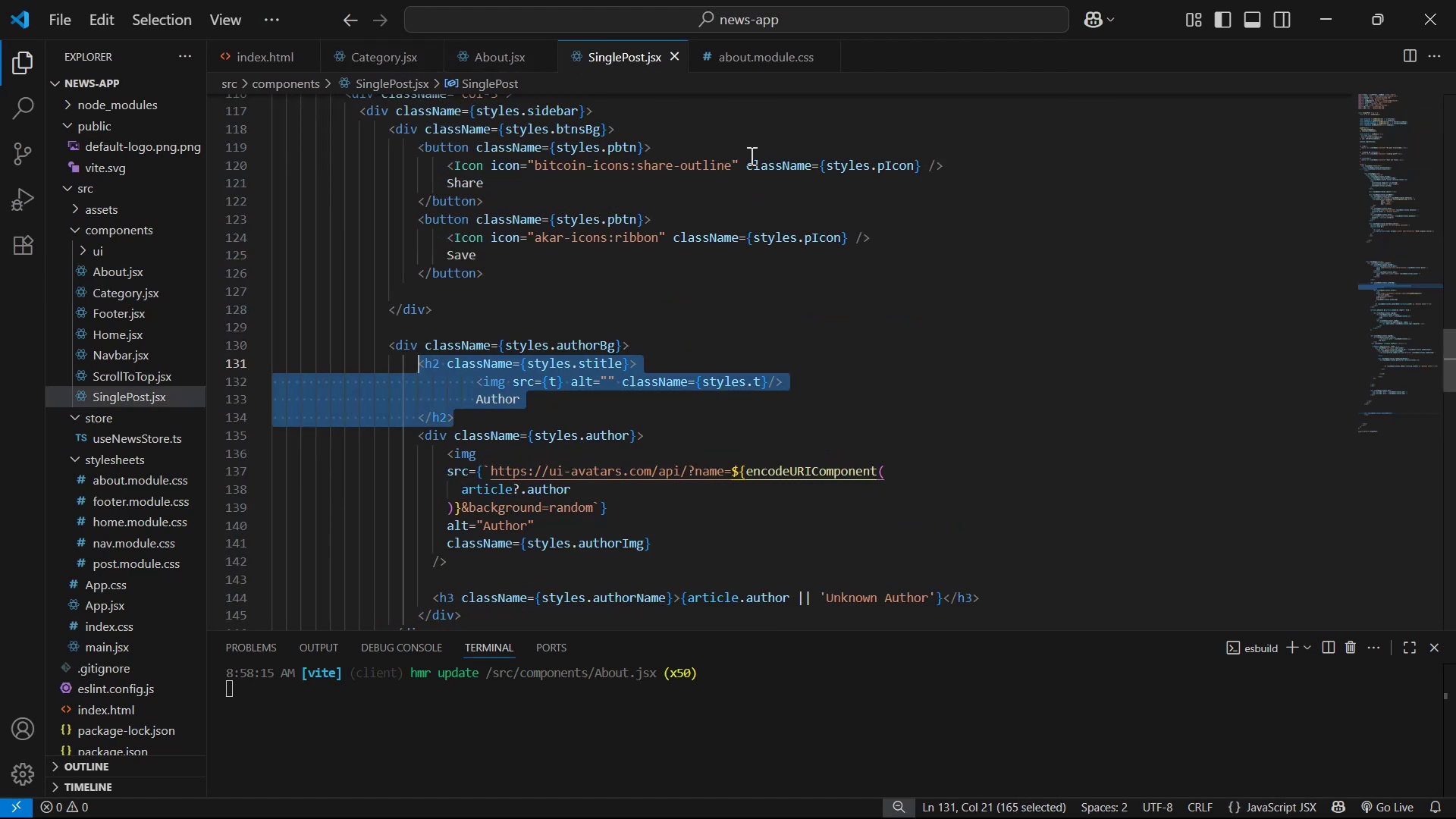 
scroll: coordinate [1435, 197], scroll_direction: up, amount: 38.0
 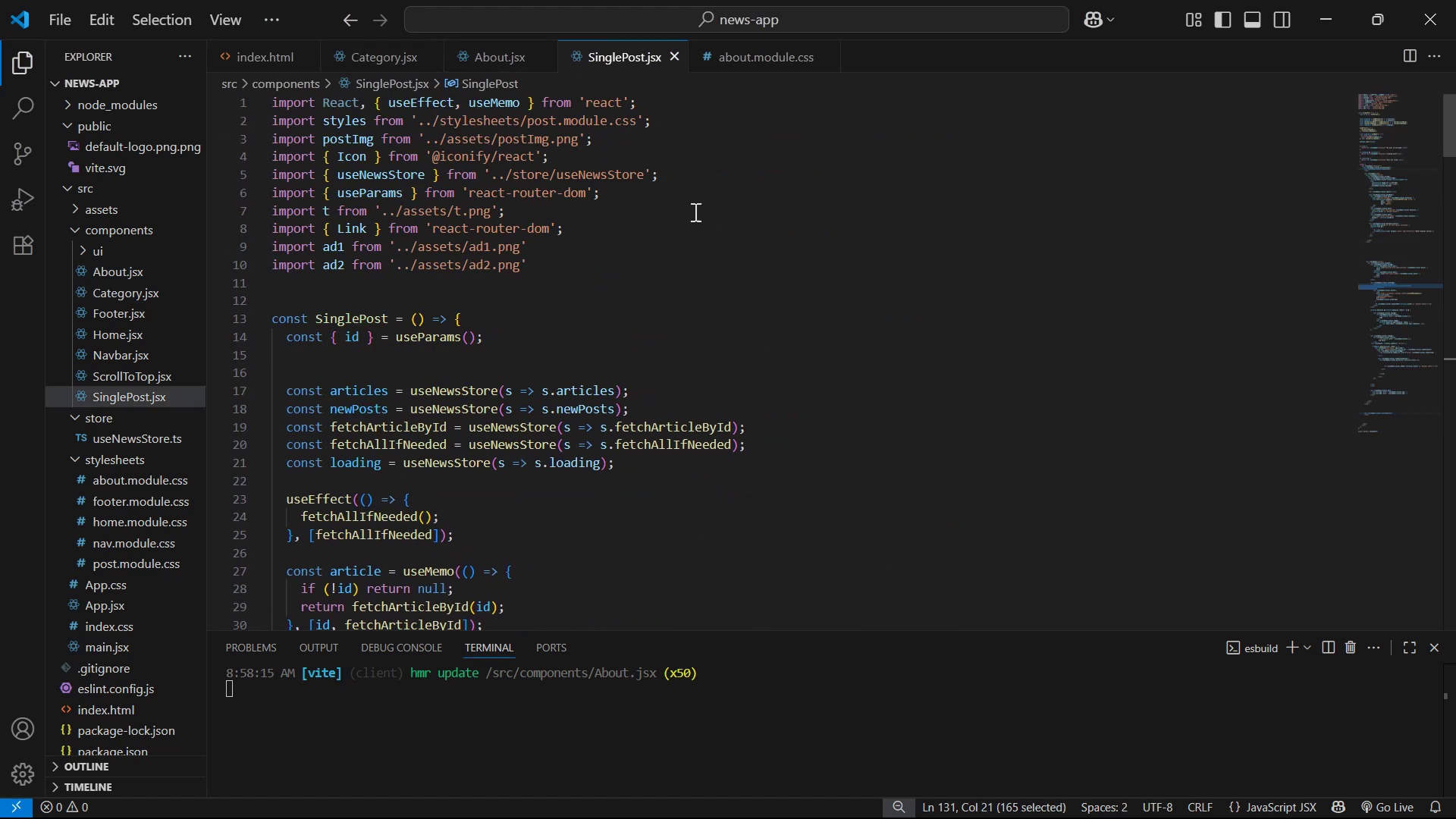 
left_click([629, 209])
 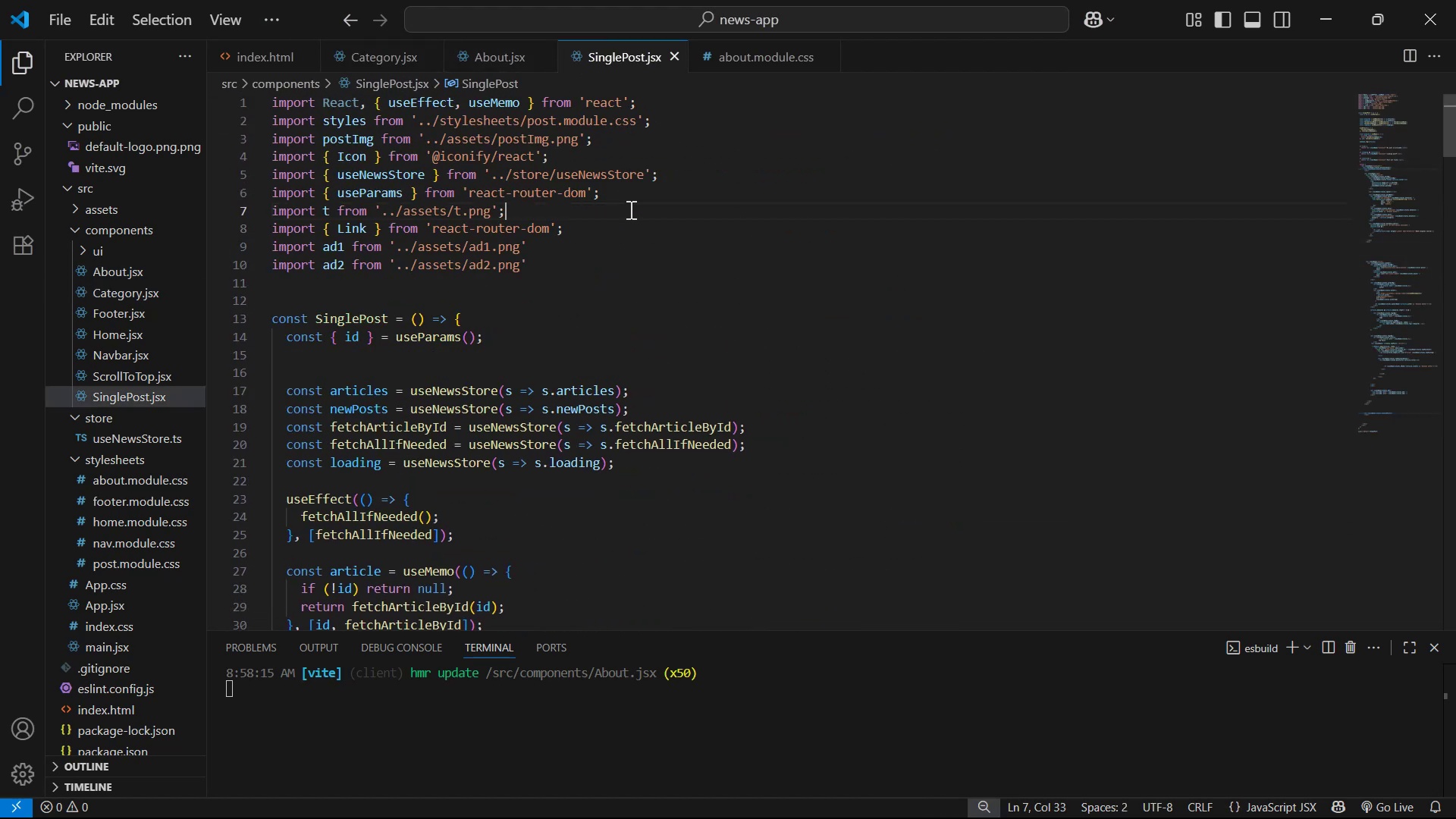 
key(Control+C)
 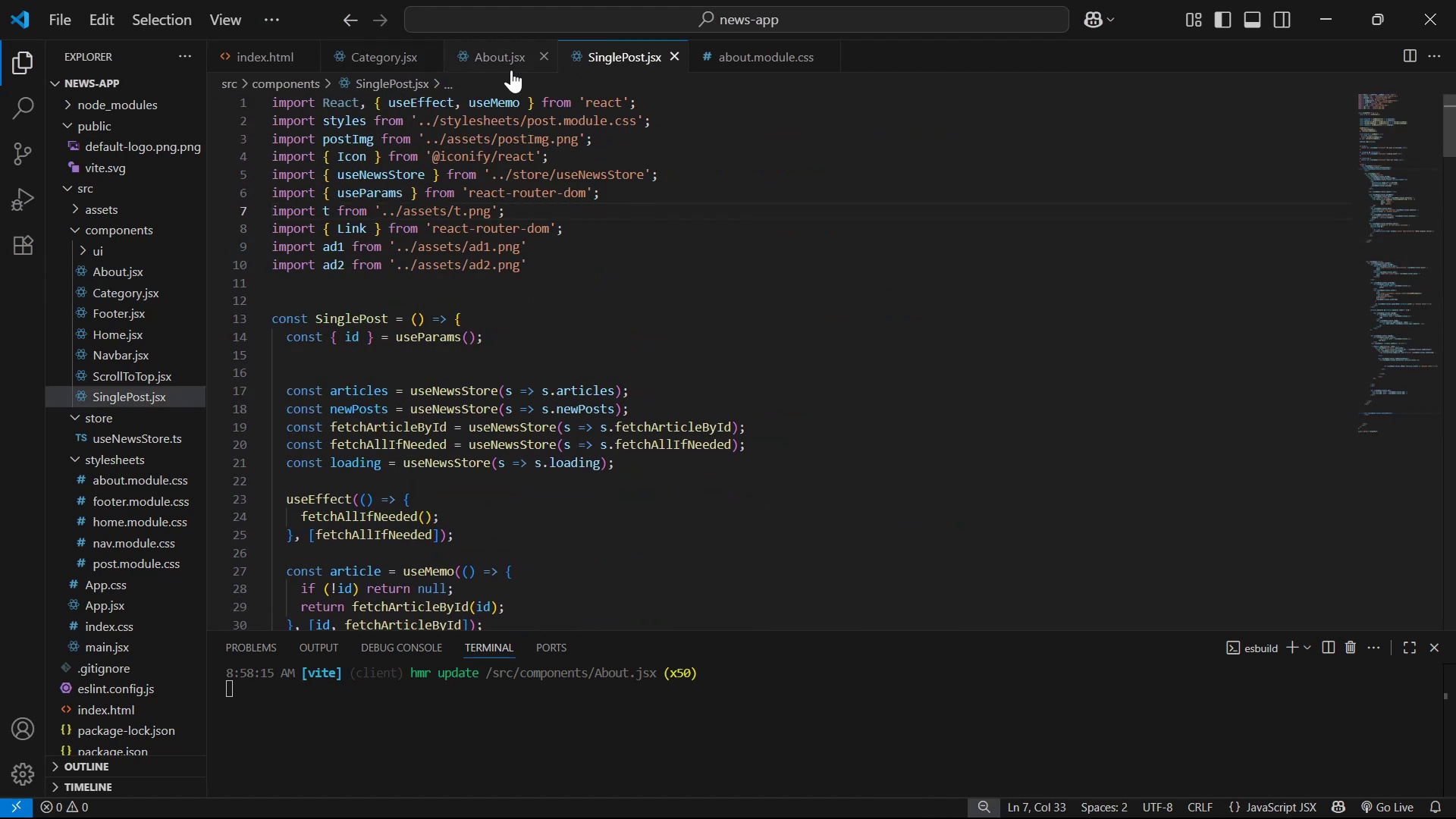 
left_click([510, 70])
 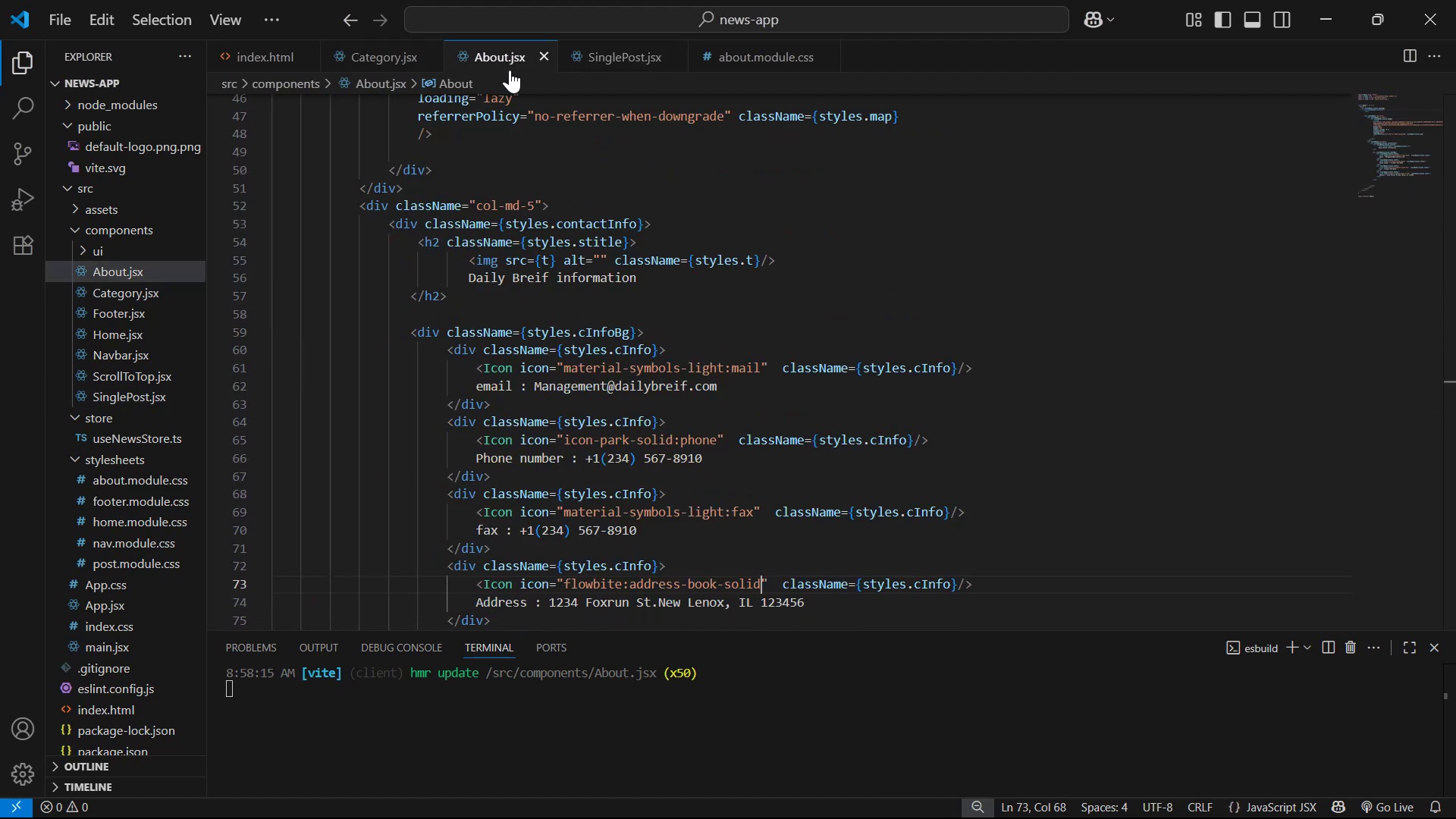 
scroll: coordinate [795, 165], scroll_direction: up, amount: 16.0
 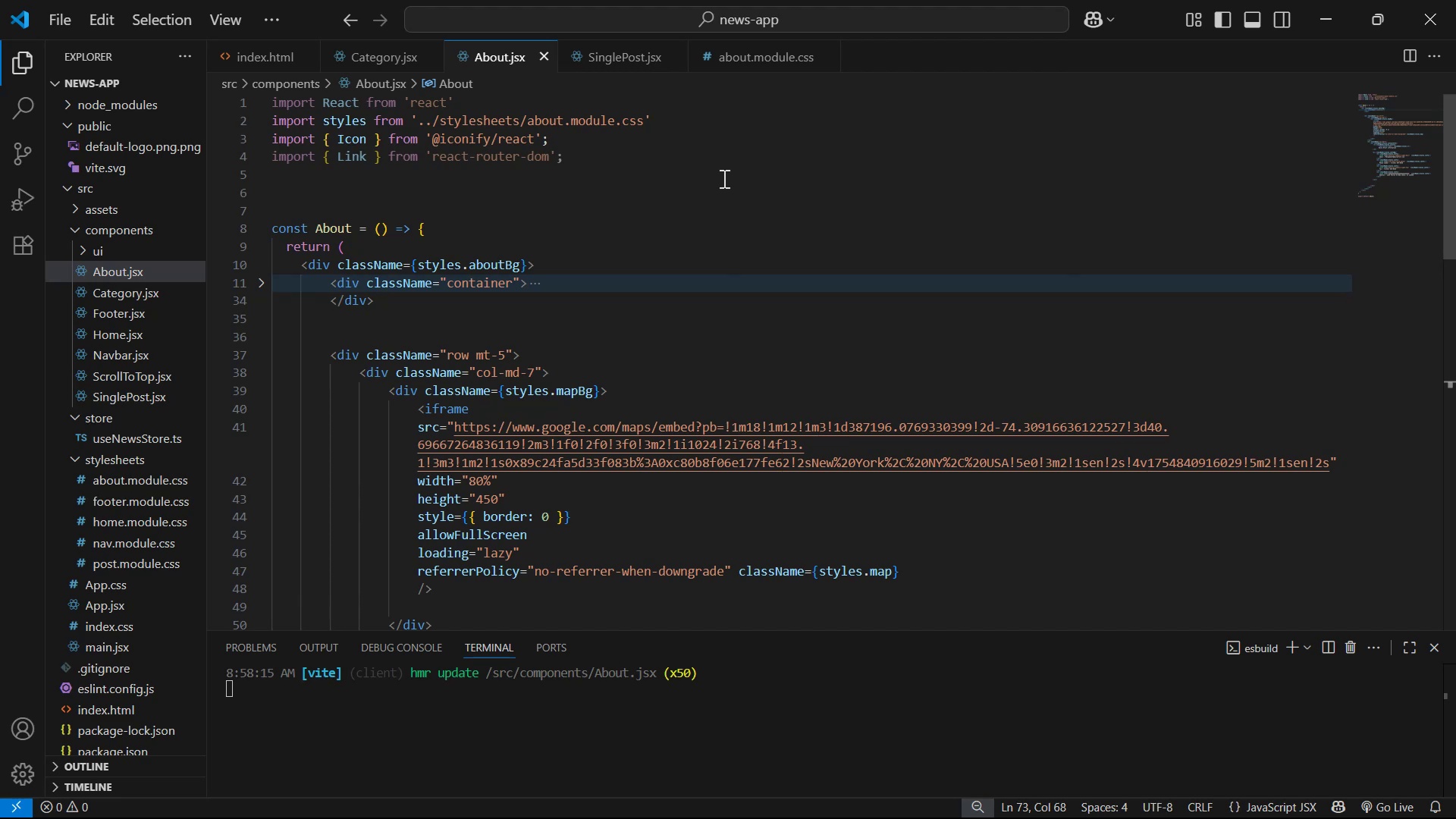 
left_click([723, 160])
 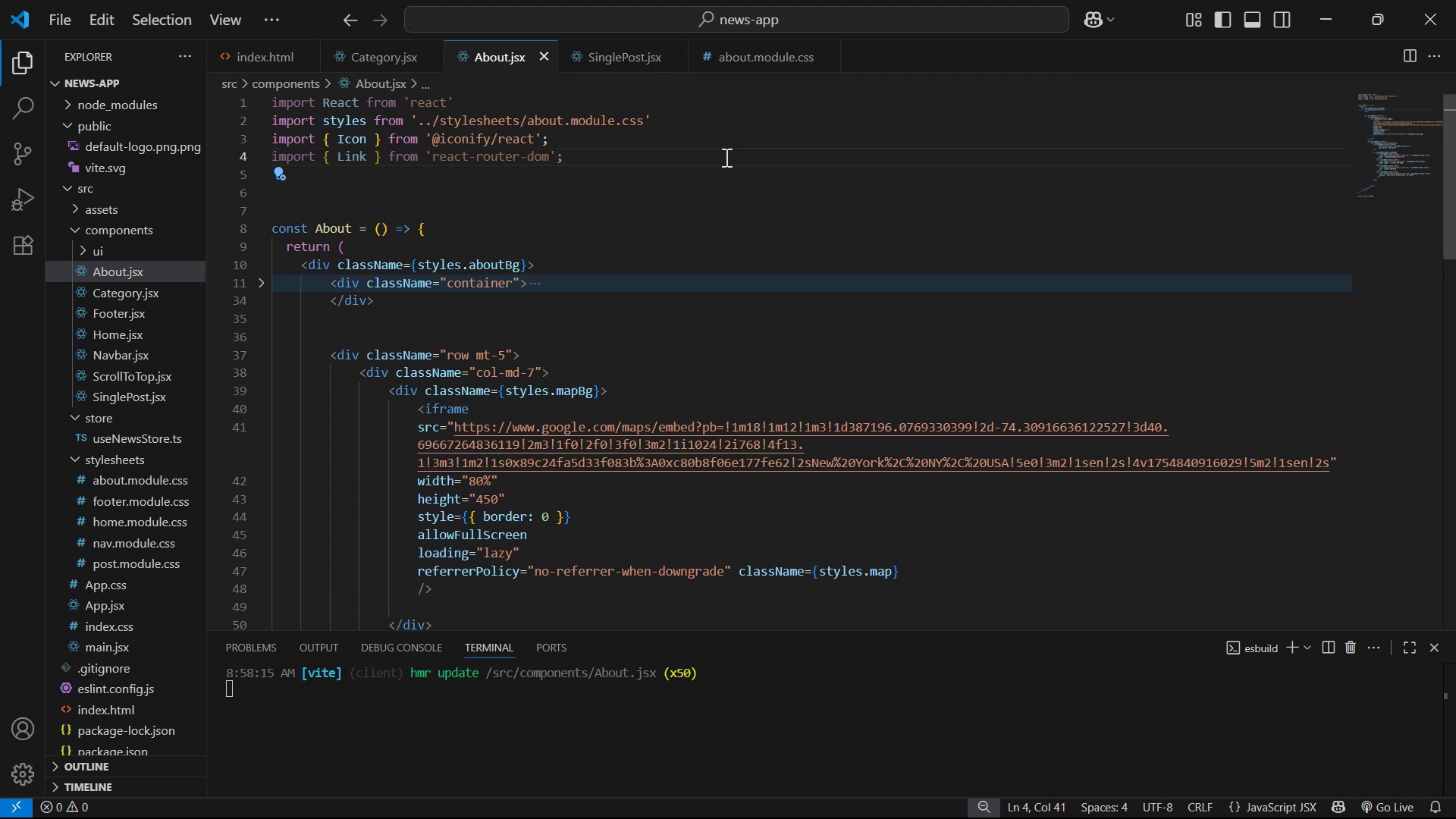 
key(Enter)
 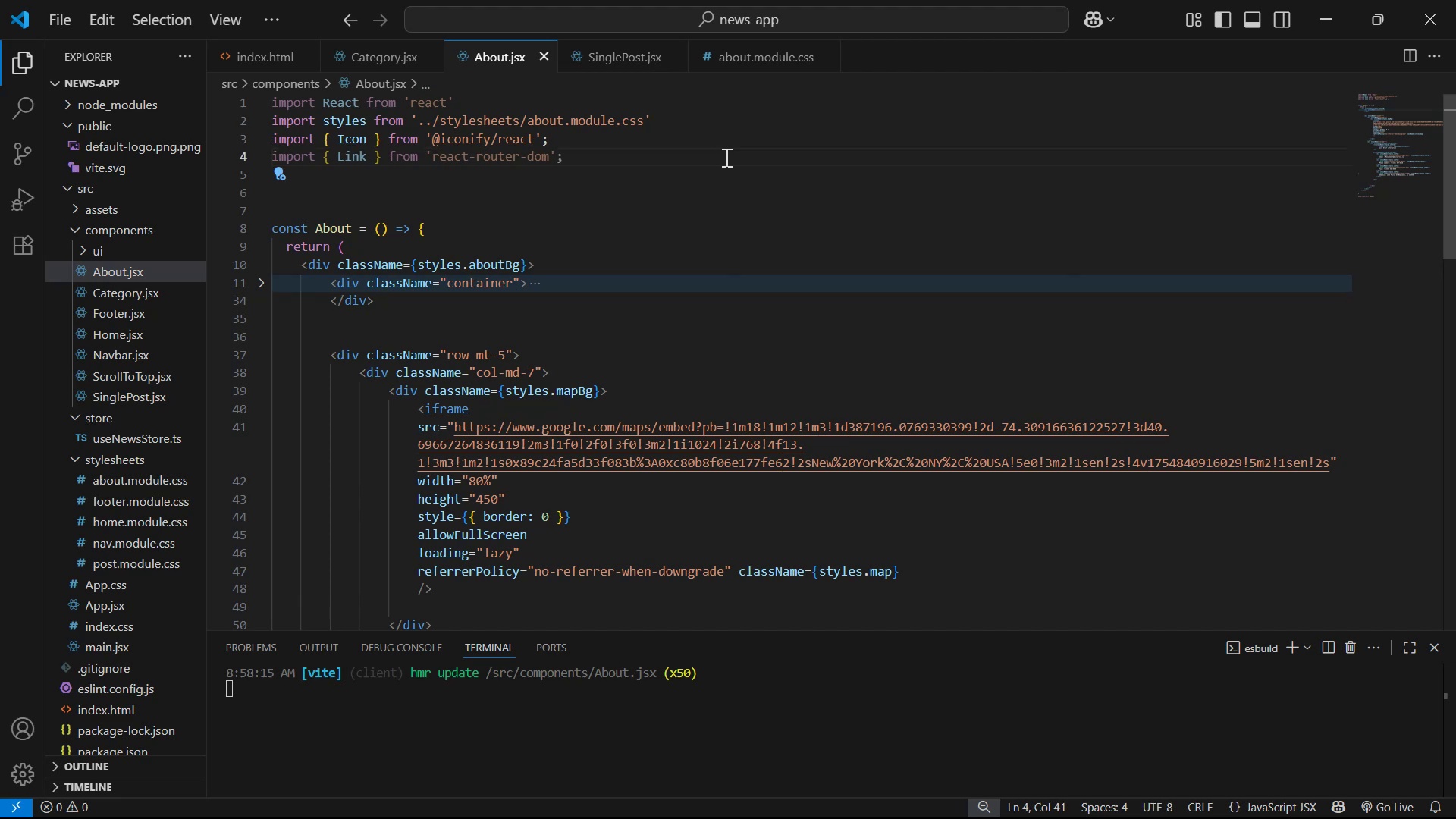 
key(Control+V)
 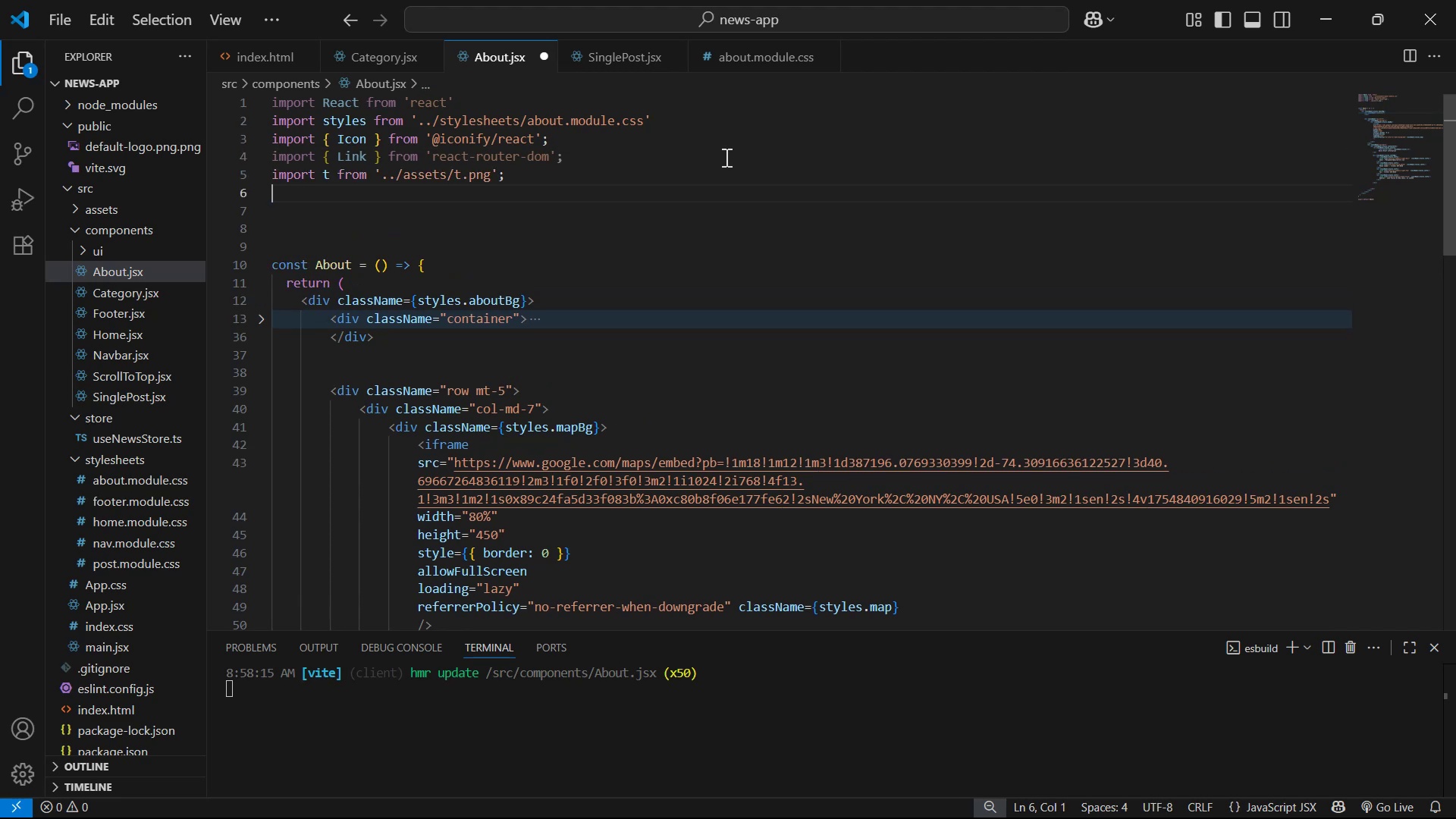 
key(Control+S)
 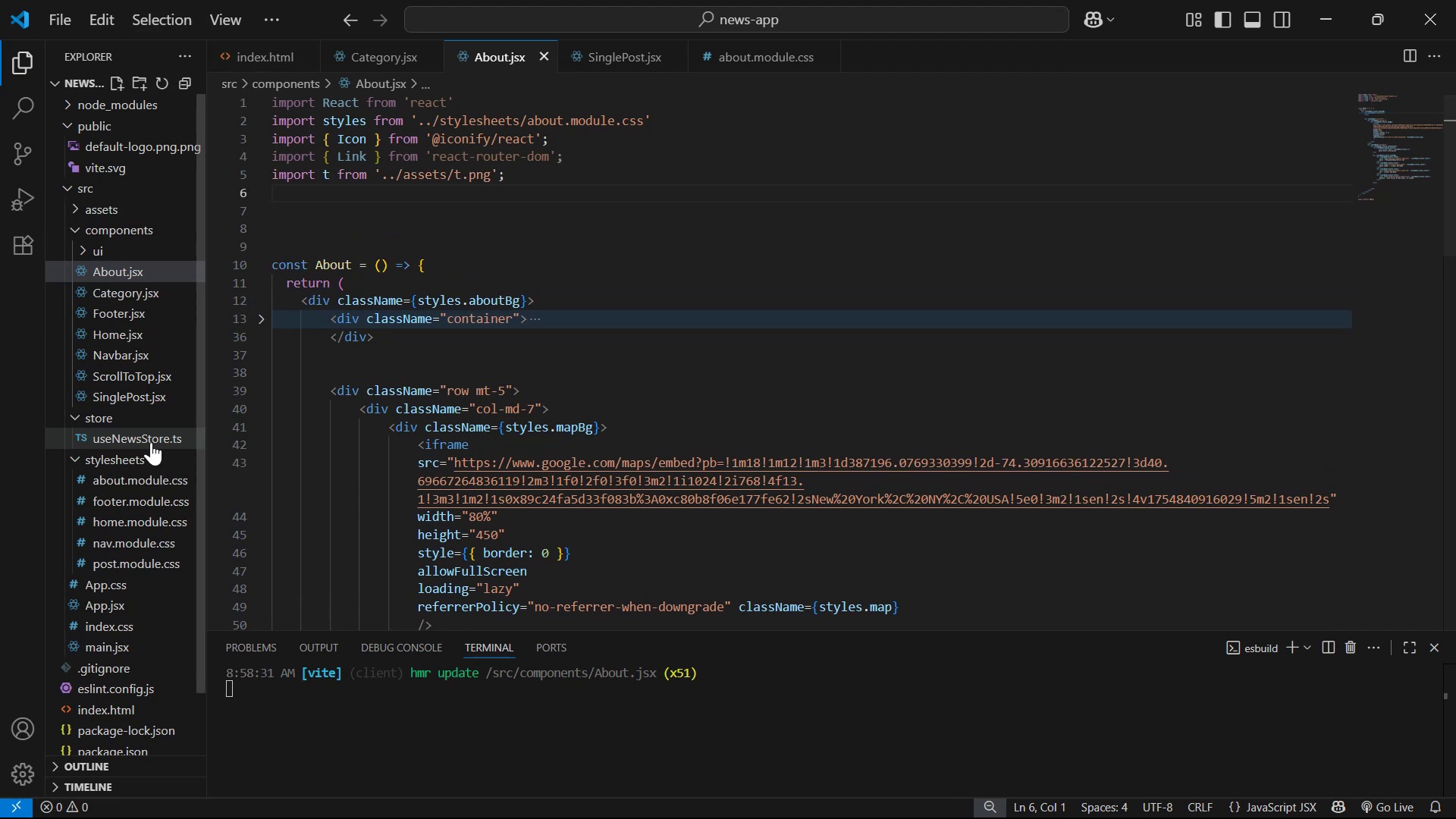 
scroll: coordinate [669, 152], scroll_direction: down, amount: 9.0
 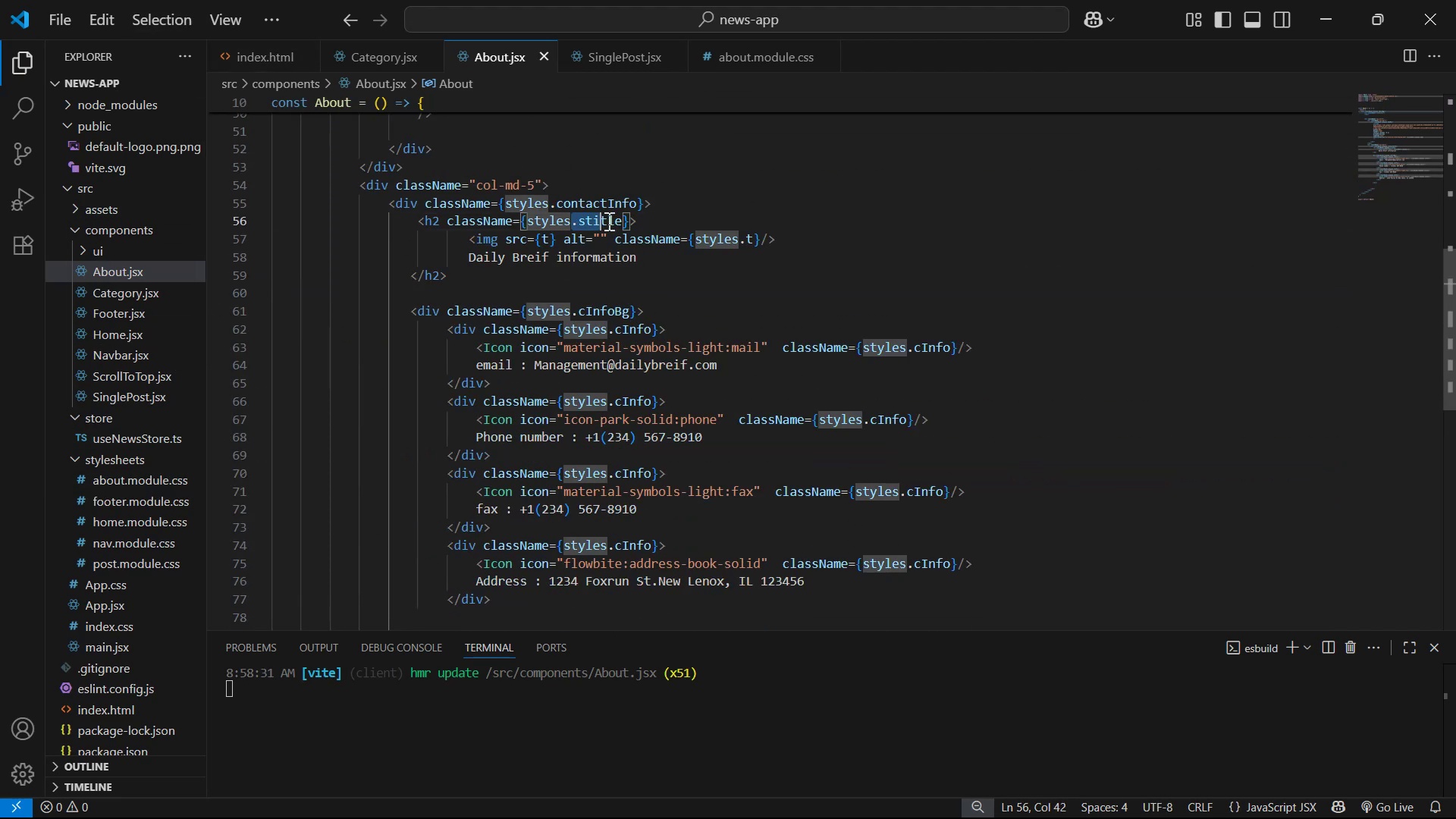 
key(Control+C)
 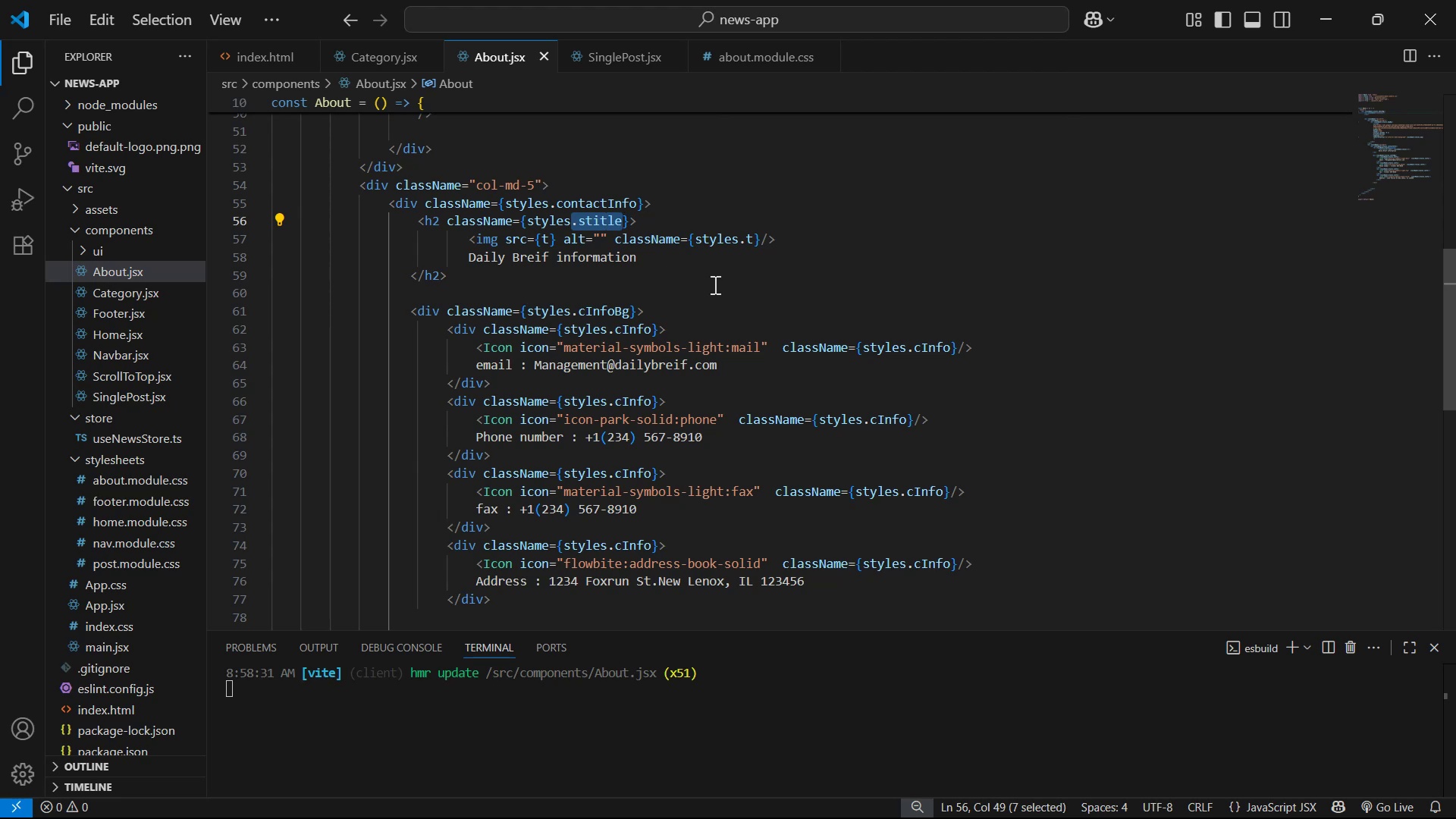 
key(Control+C)
 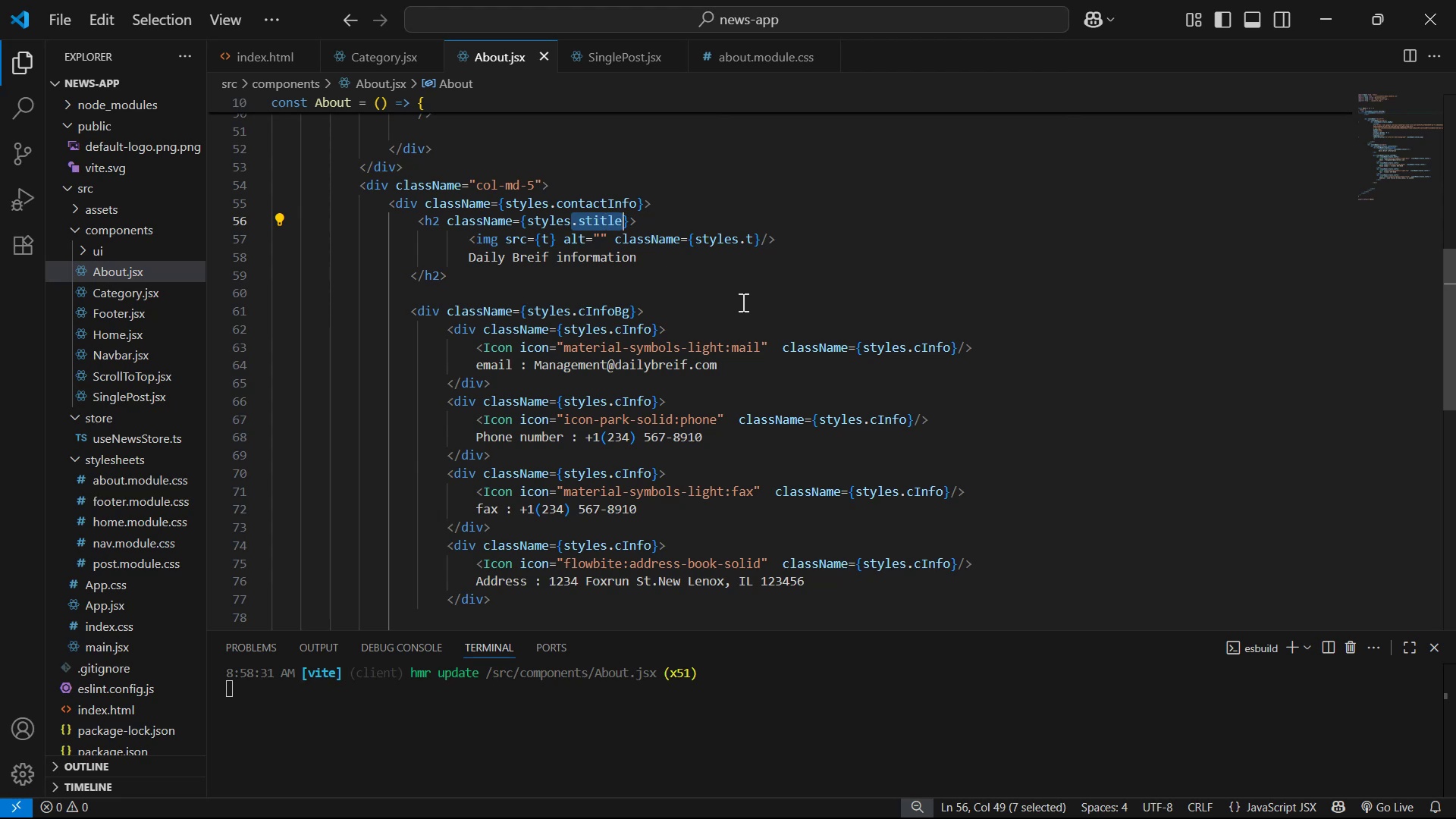 
key(Control+C)
 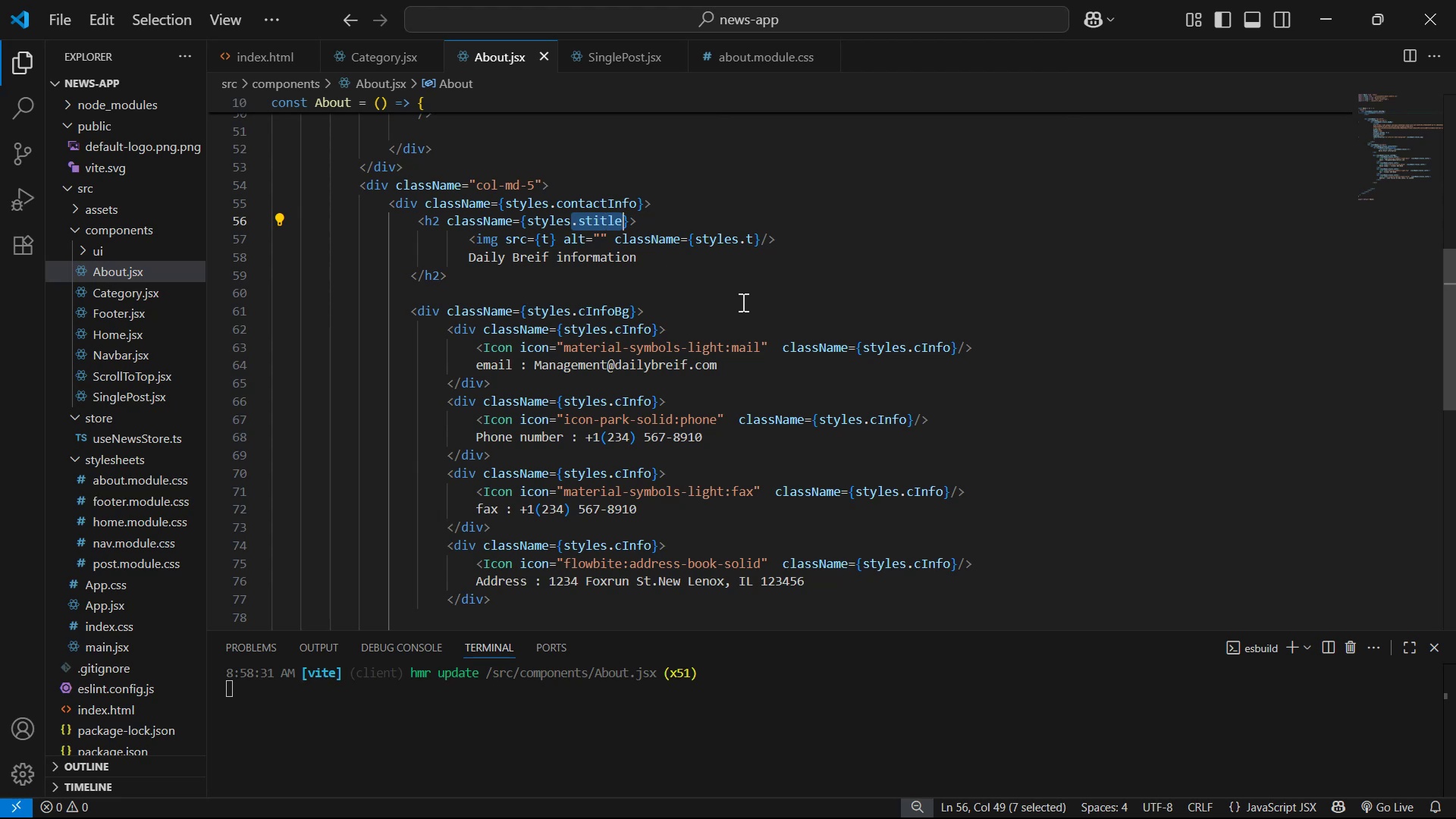 
key(Control+S)
 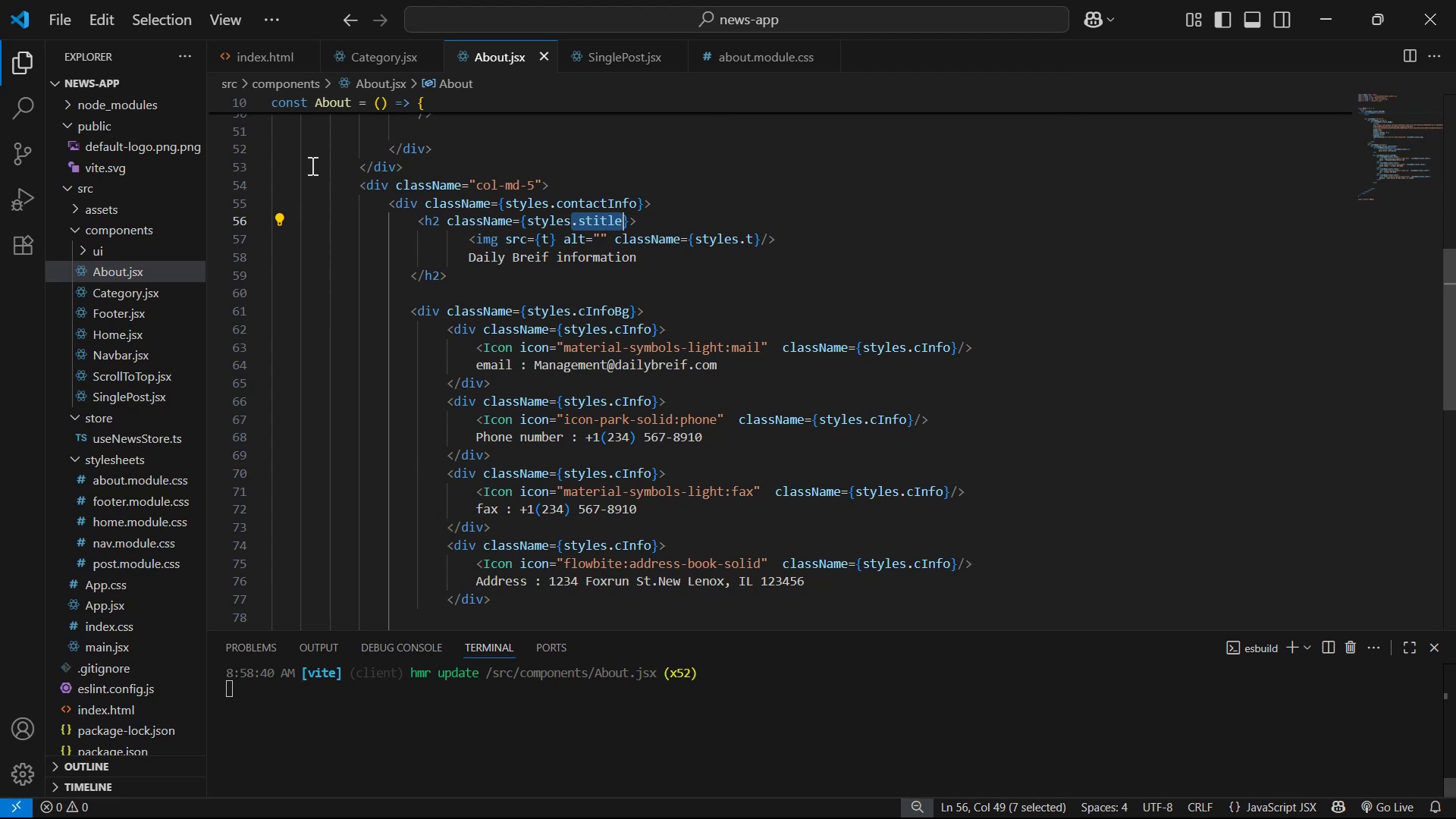 
key(Control+S)
 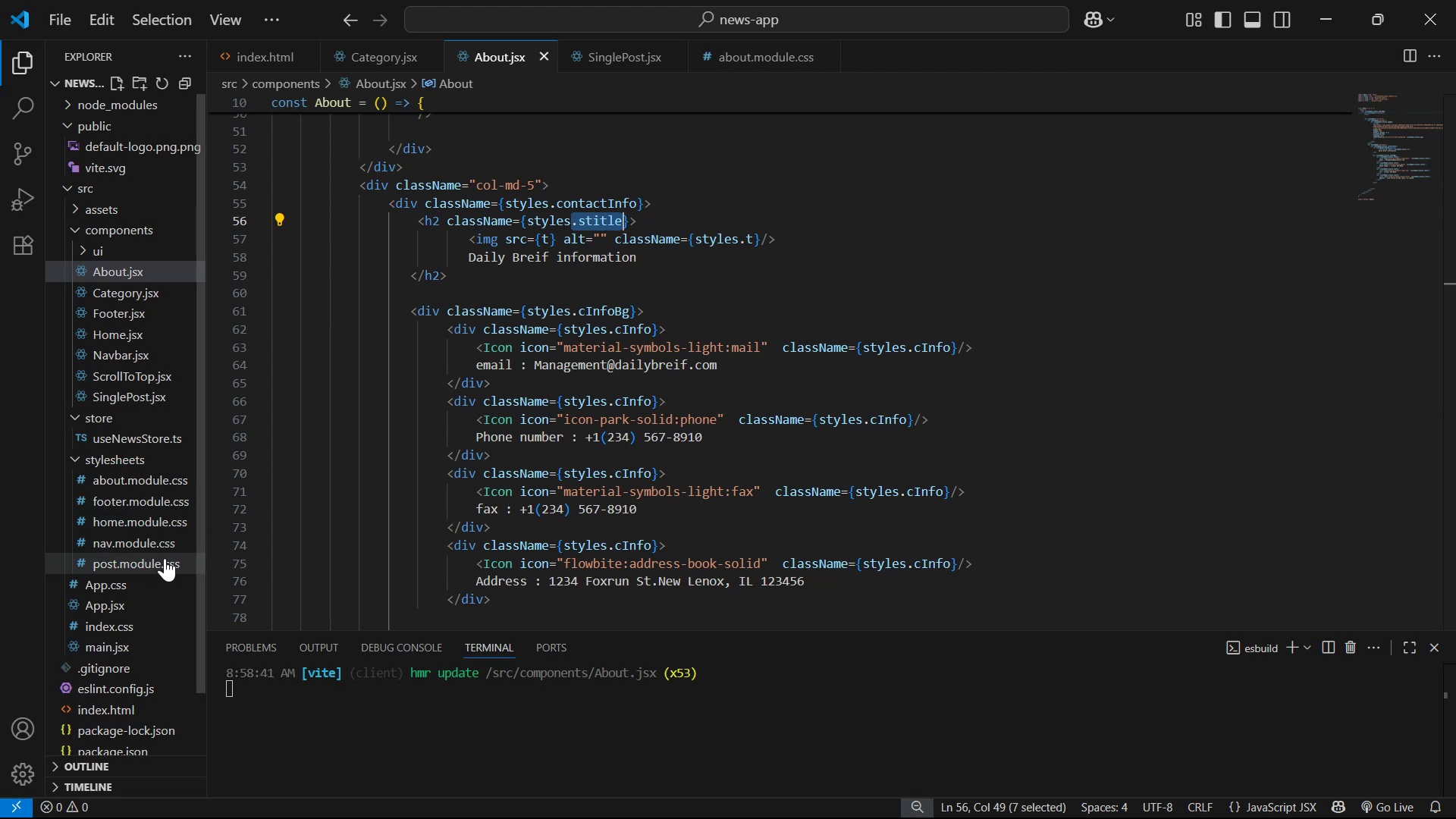 
left_click([1170, 282])
 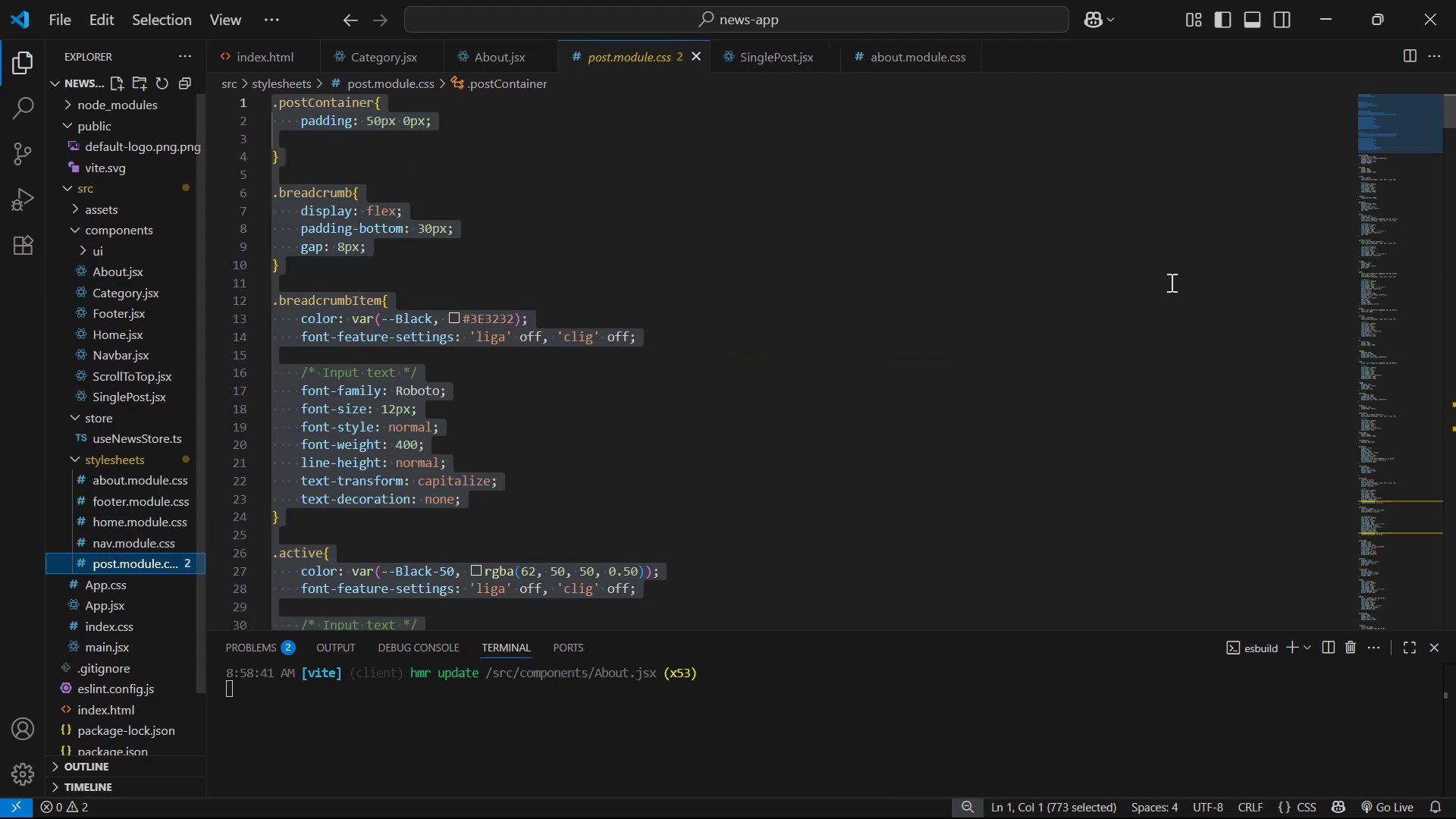 
key(Control+F)
 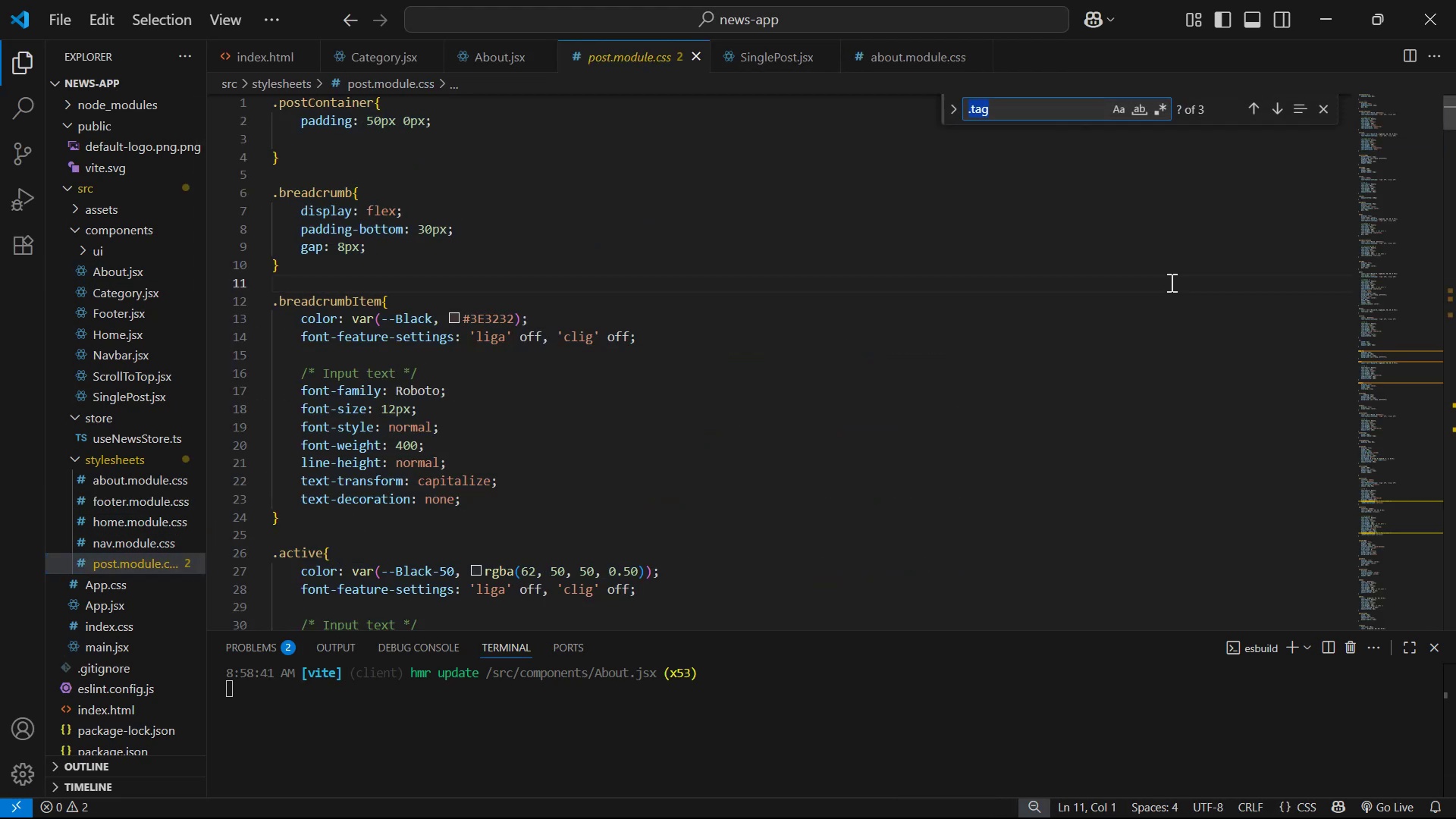 
key(Control+V)
 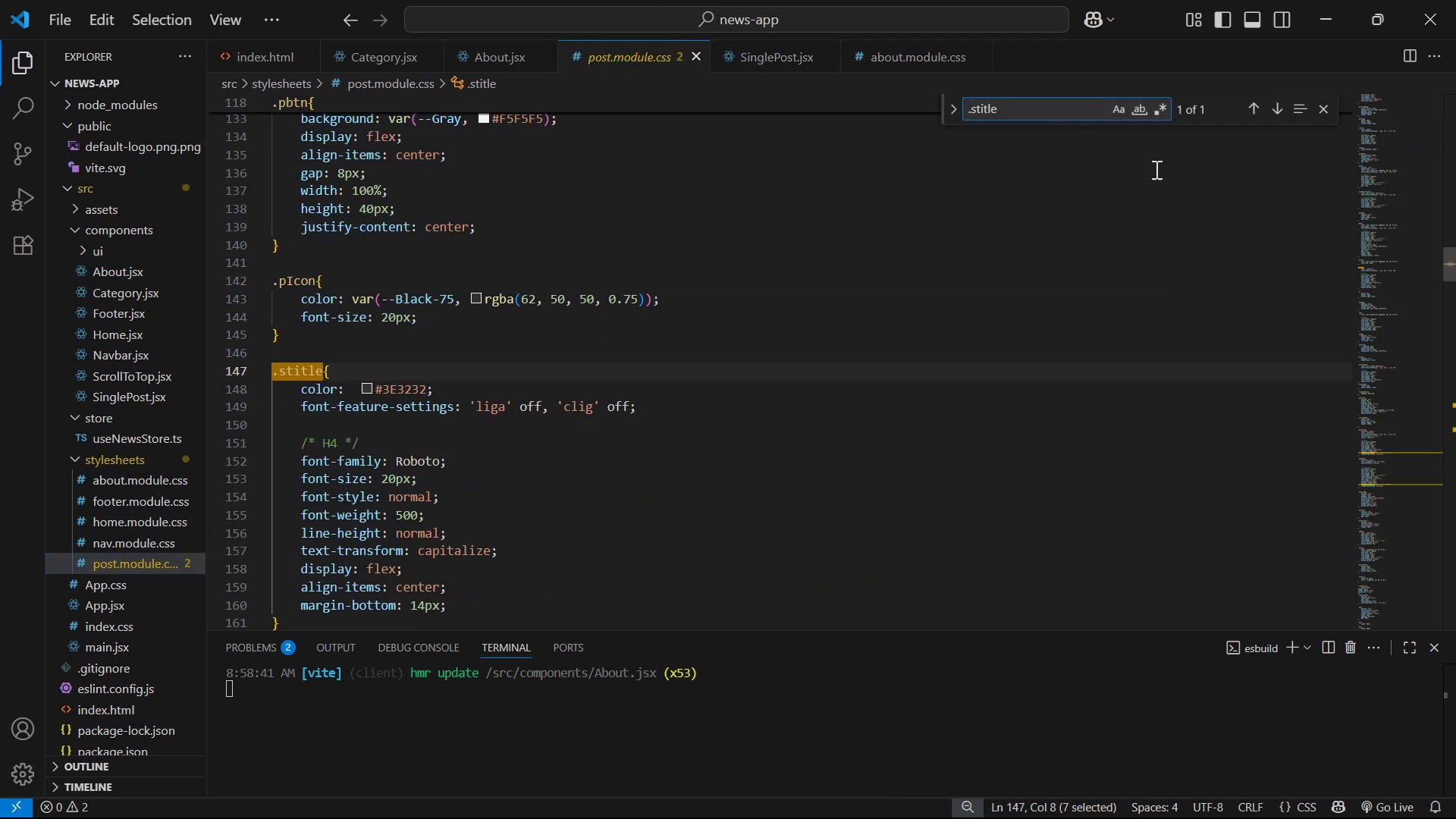 
scroll: coordinate [485, 456], scroll_direction: down, amount: 5.0
 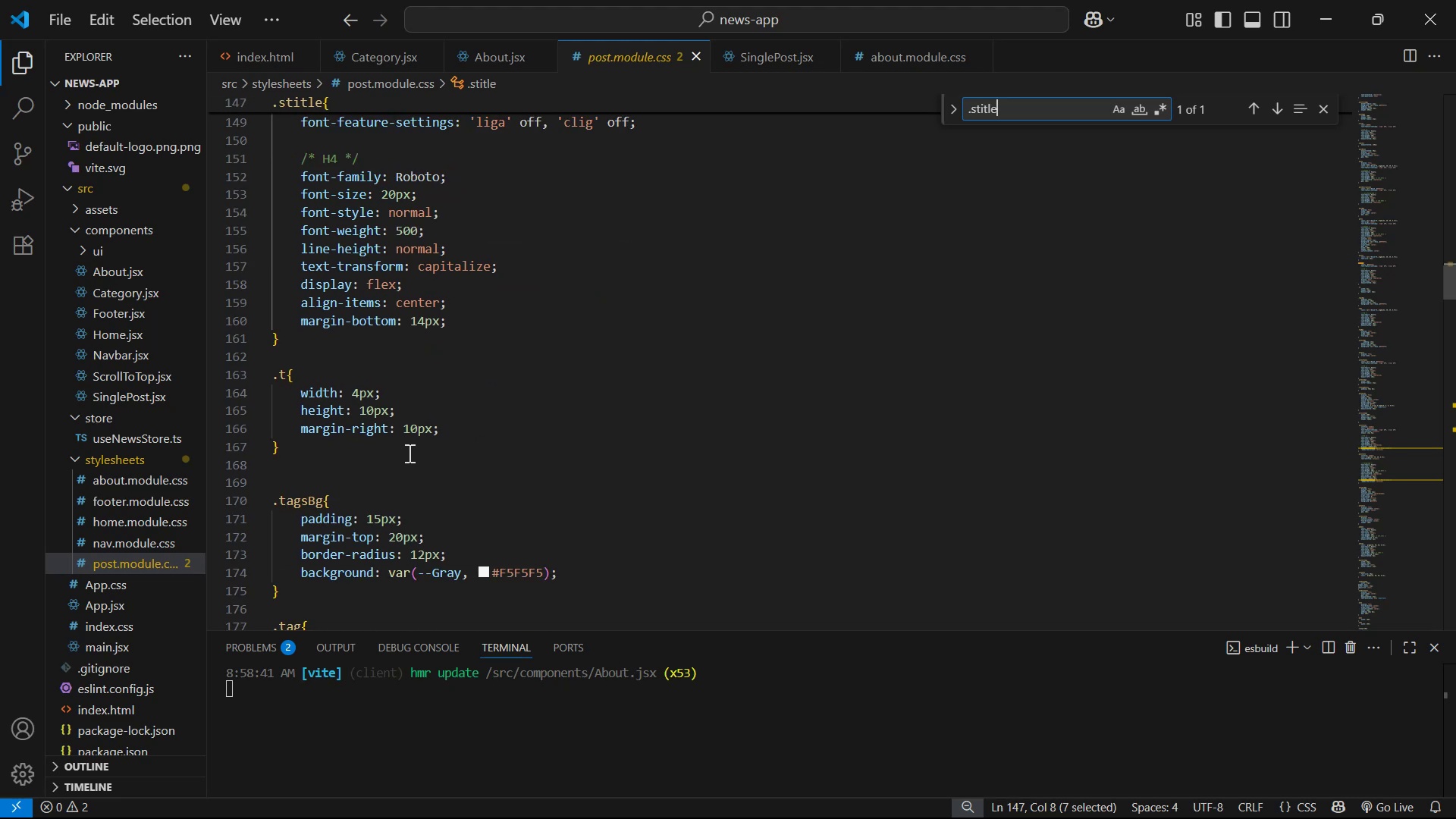 
scroll: coordinate [344, 390], scroll_direction: up, amount: 3.0
 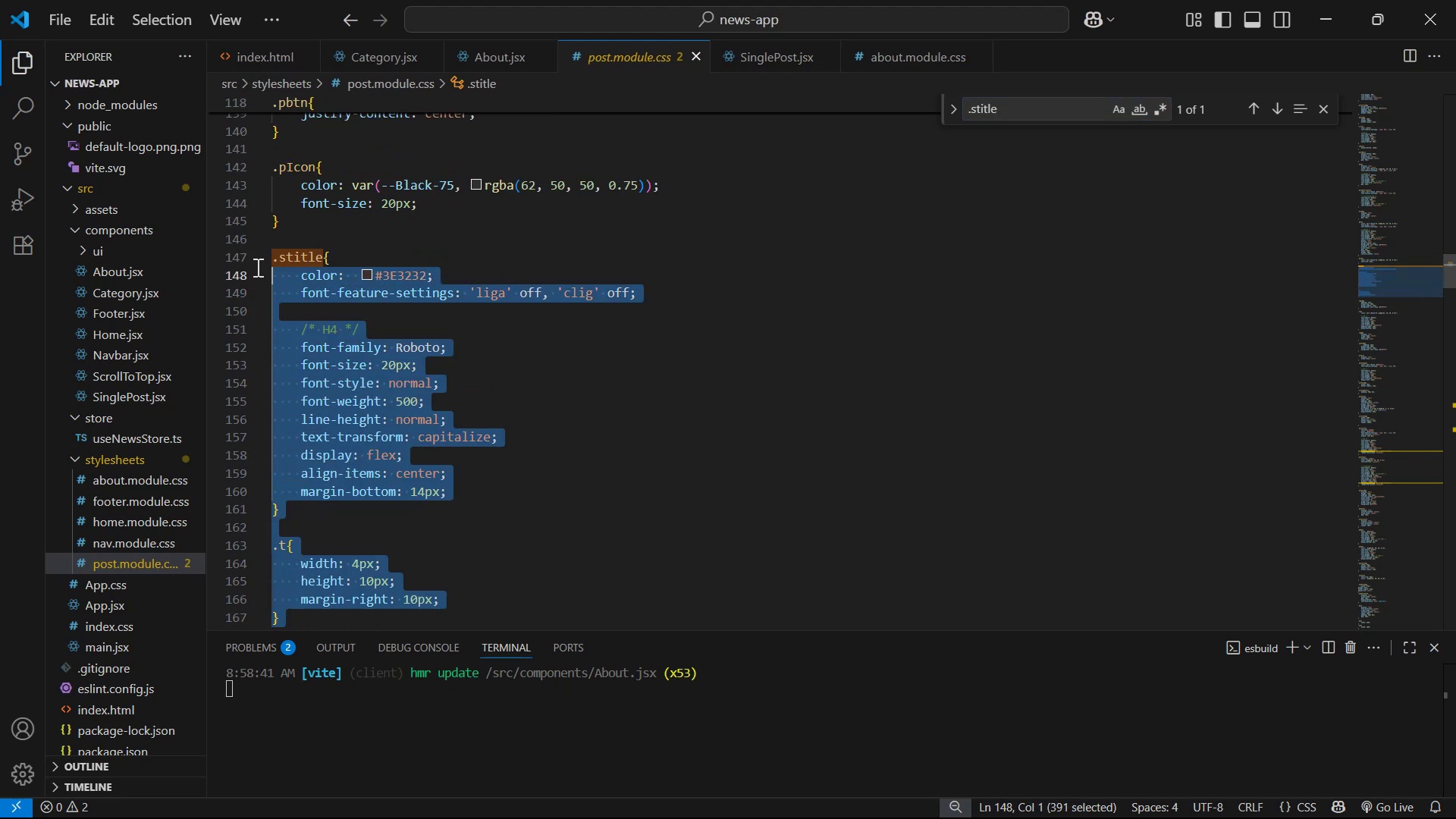 
key(Control+C)
 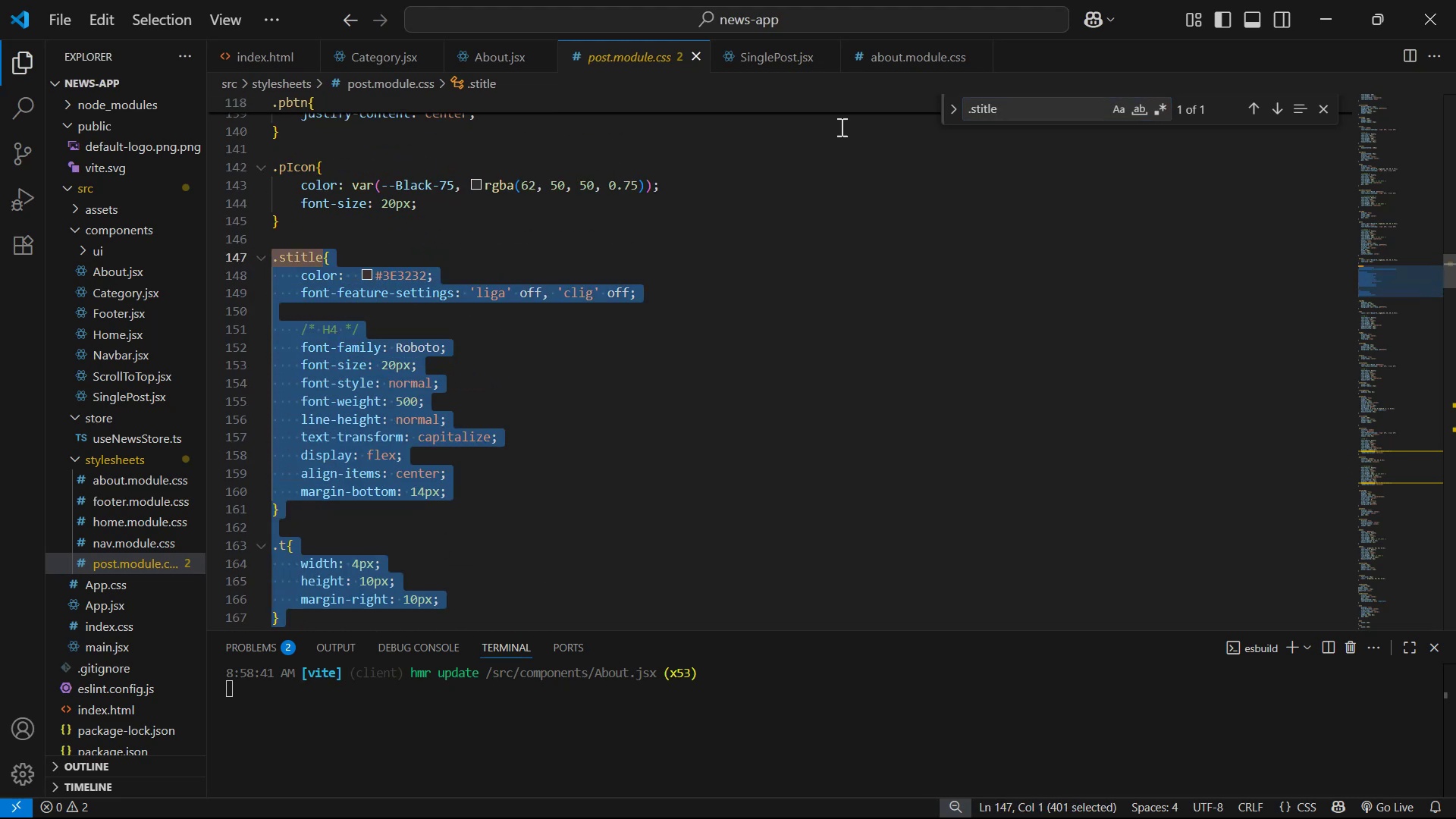 
key(Control+C)
 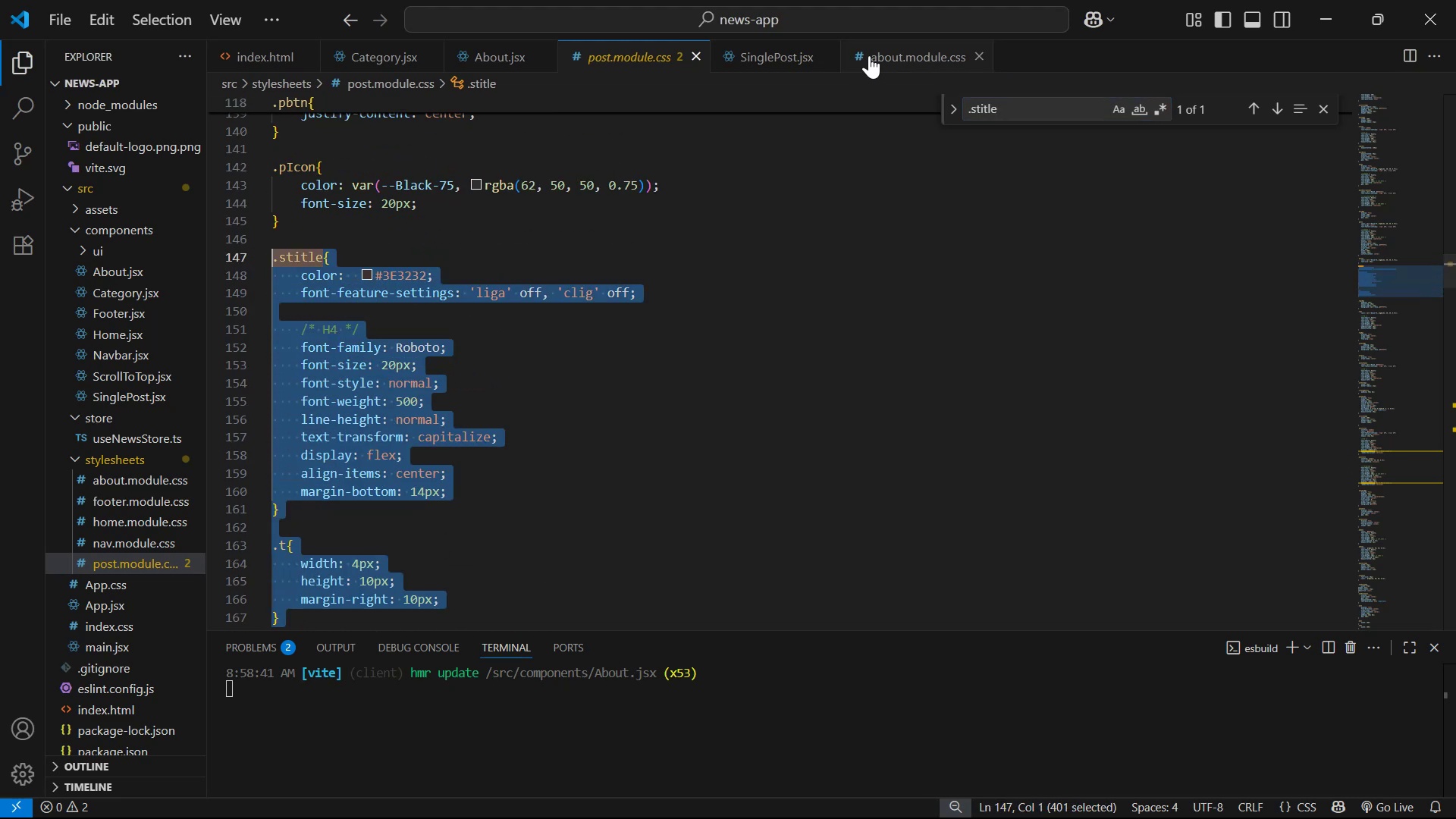 
left_click([874, 52])
 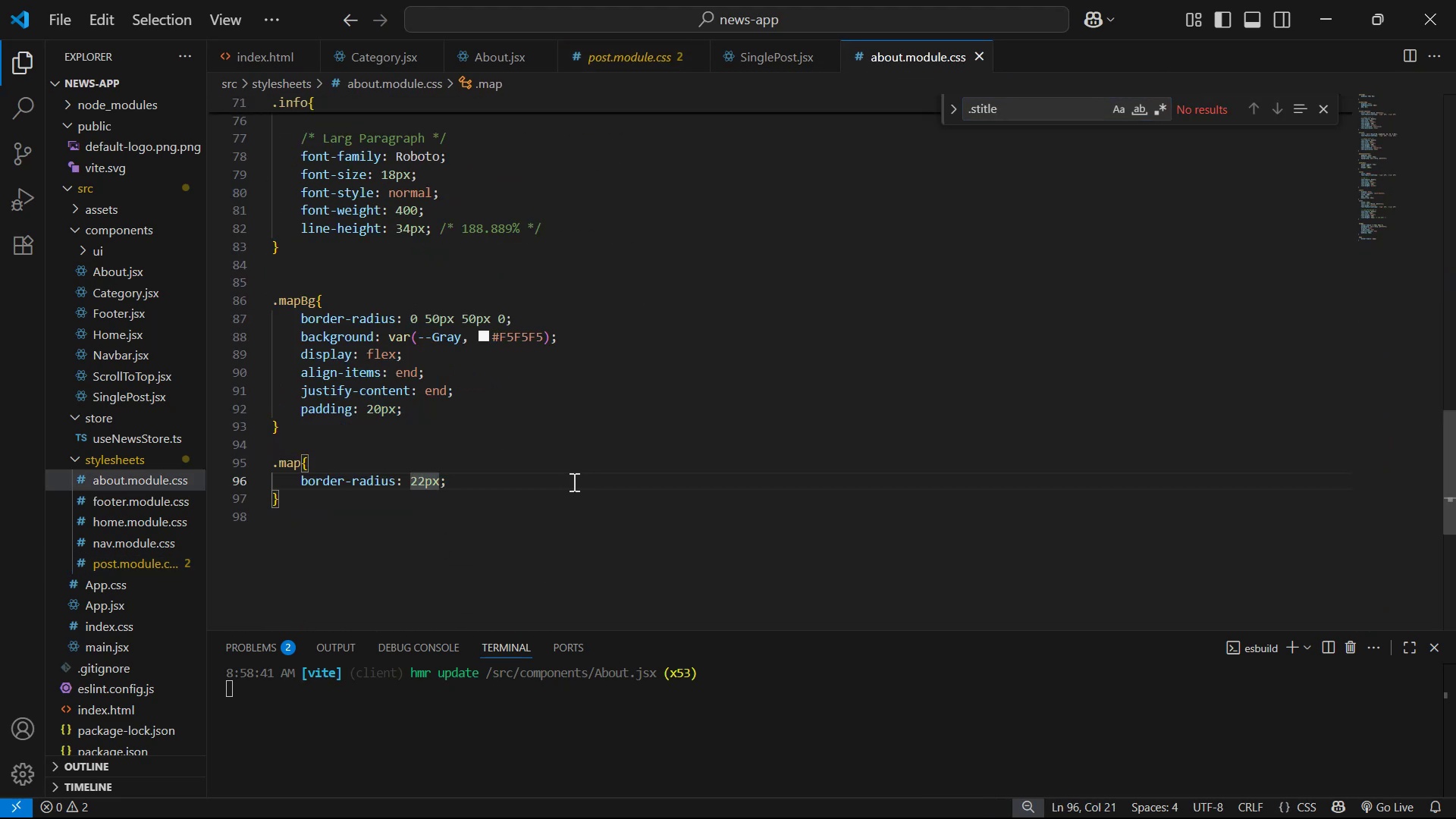 
double_click([570, 504])
 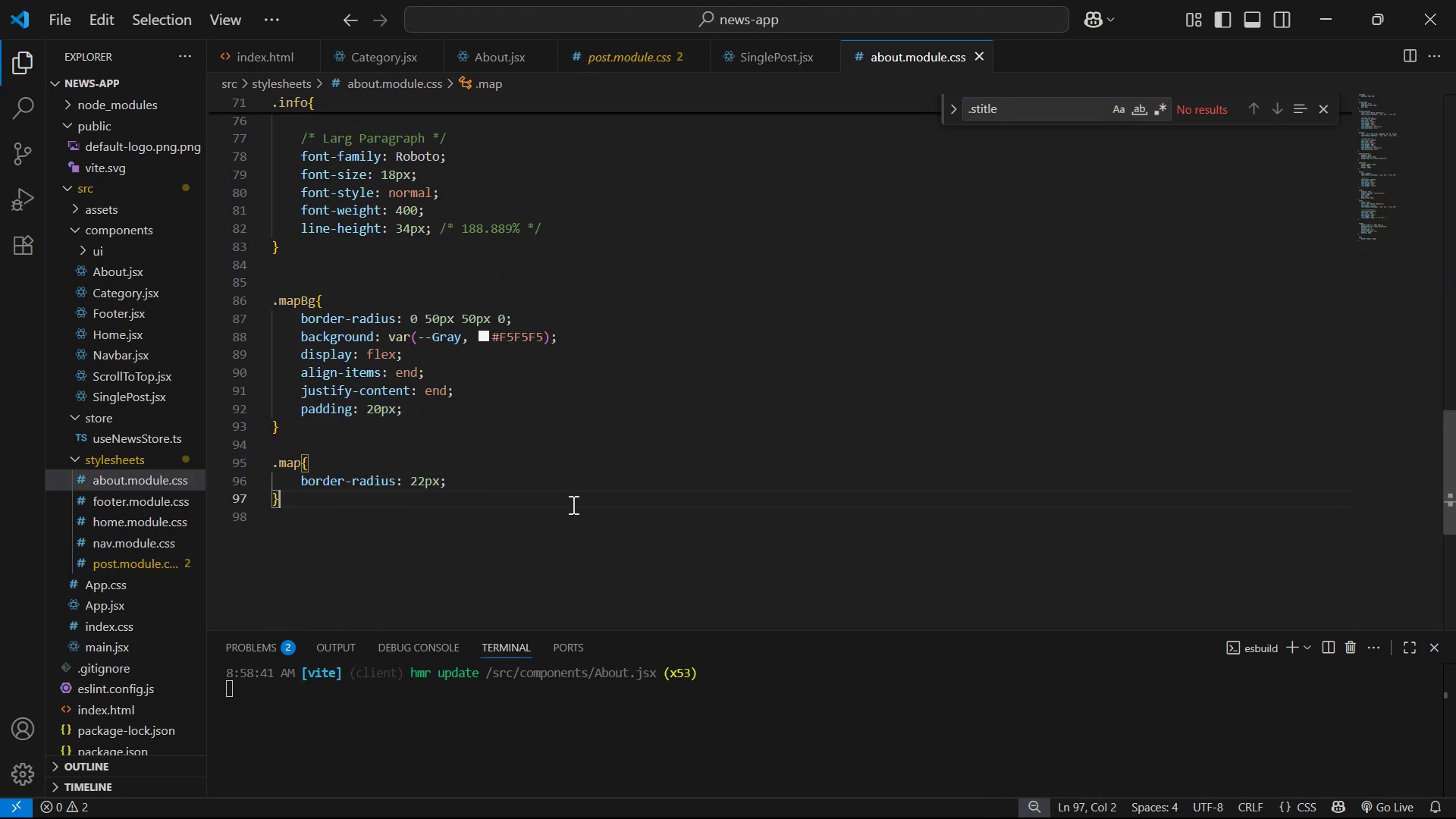 
key(Enter)
 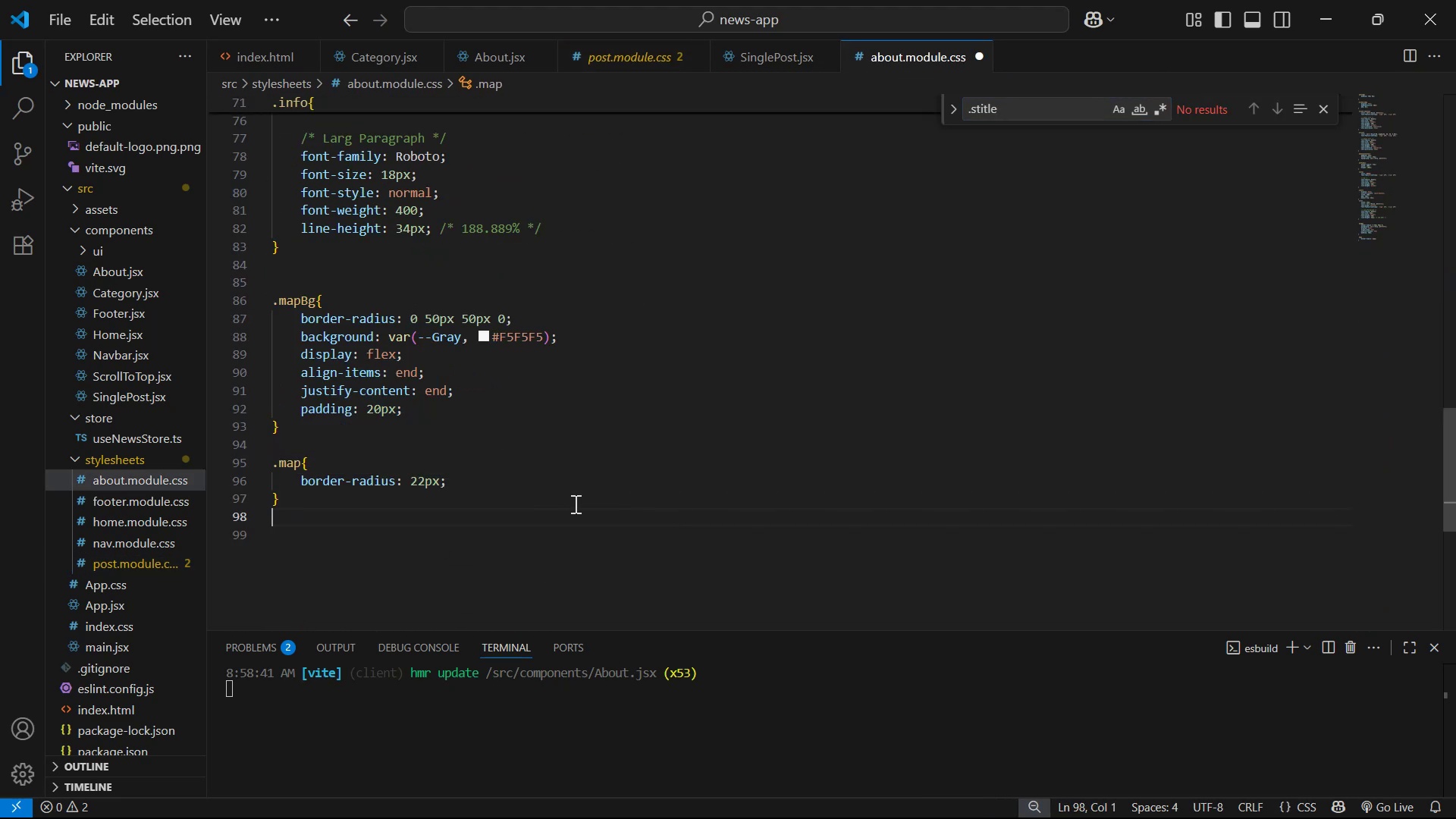 
key(Enter)
 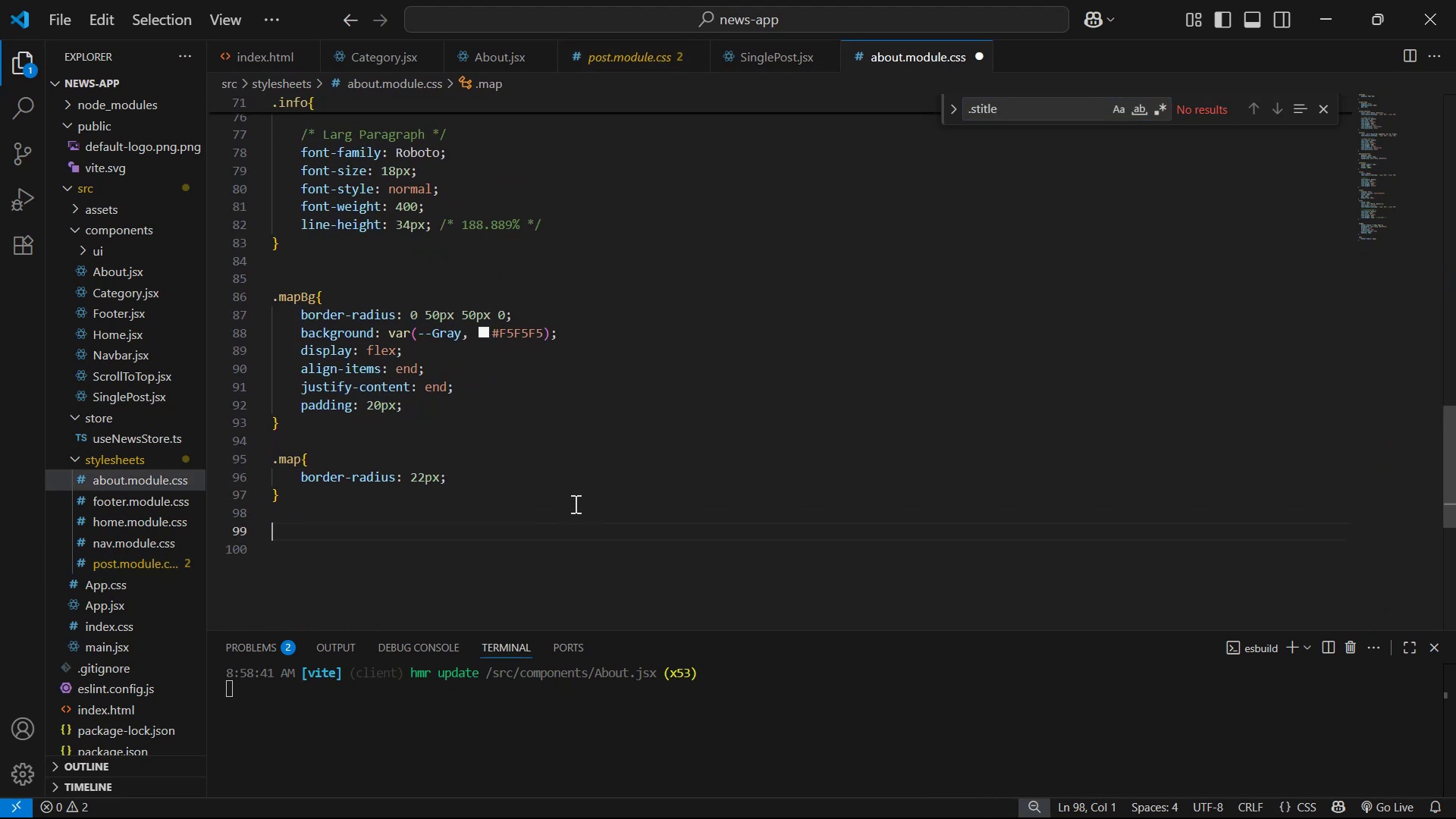 
key(Enter)
 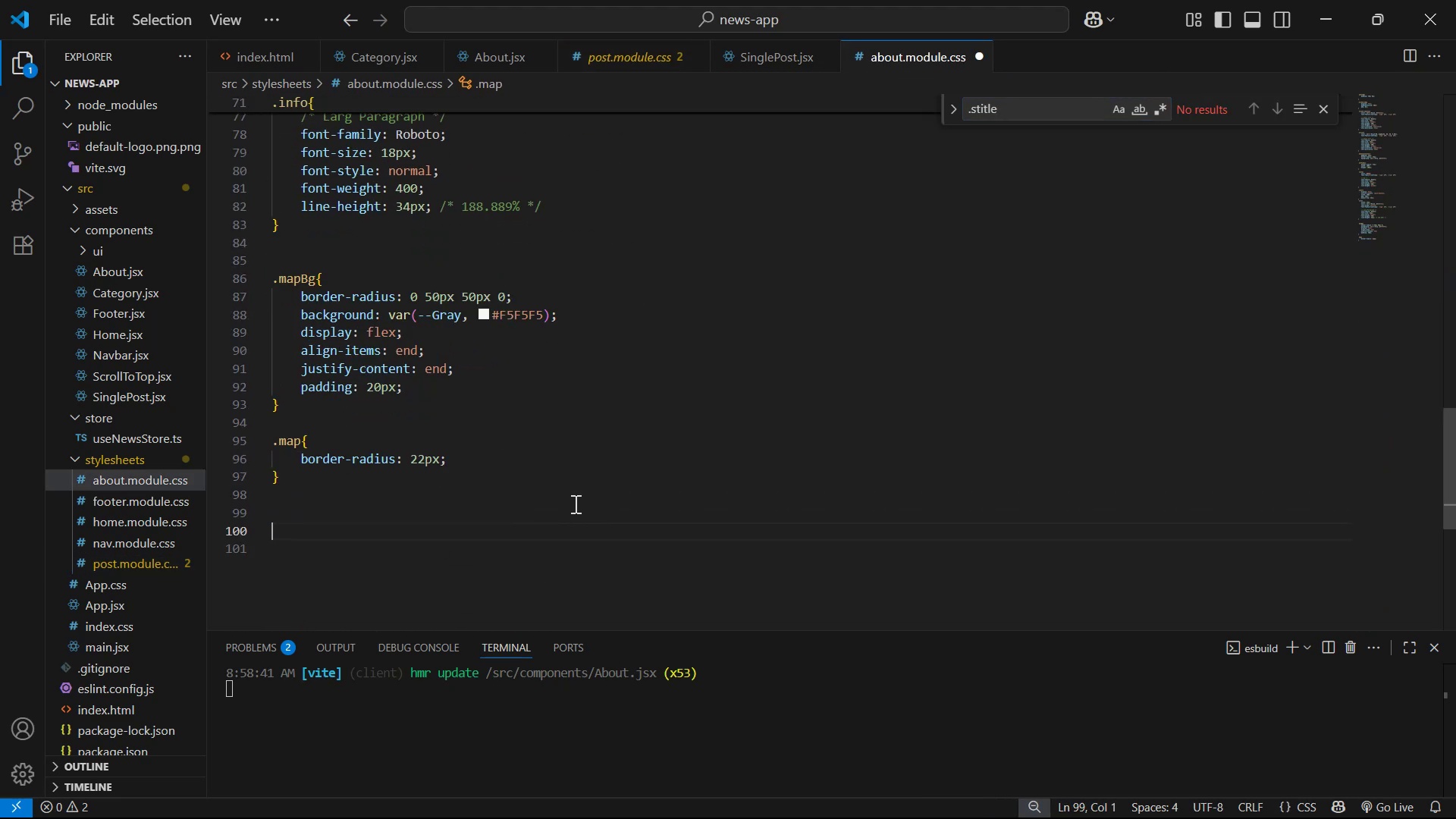 
key(Control+V)
 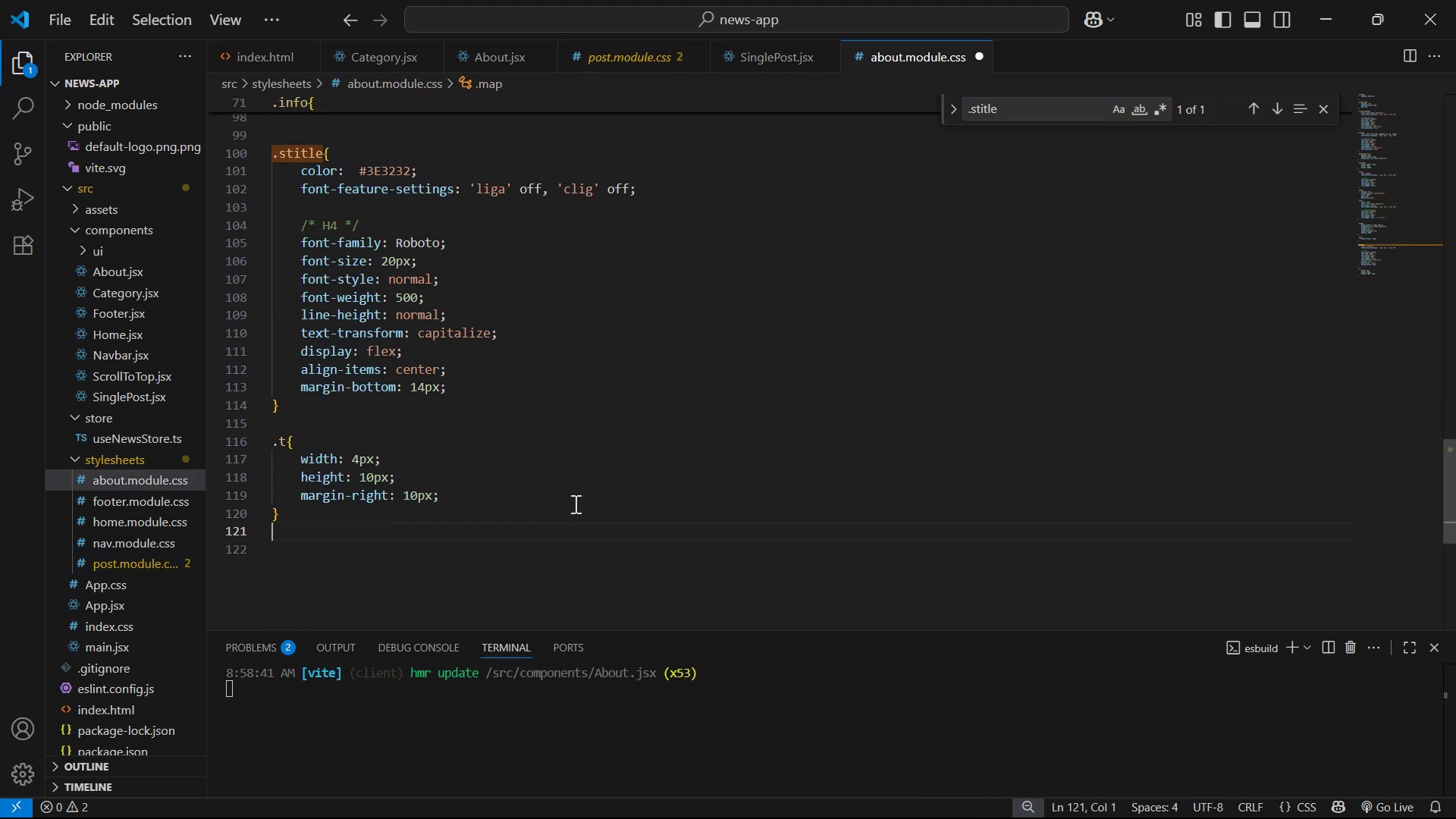 
key(Control+S)
 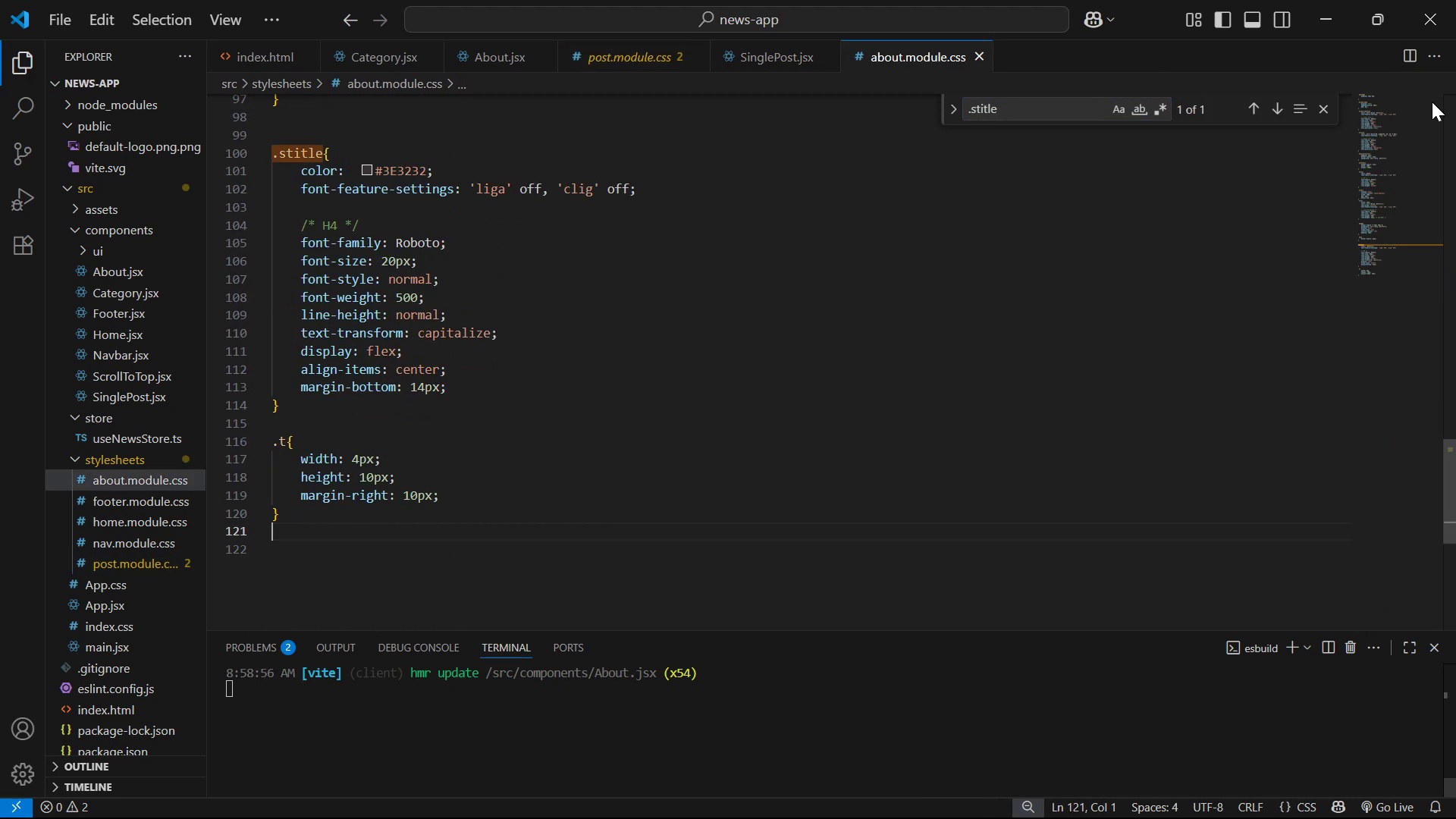 
left_click([1323, 101])
 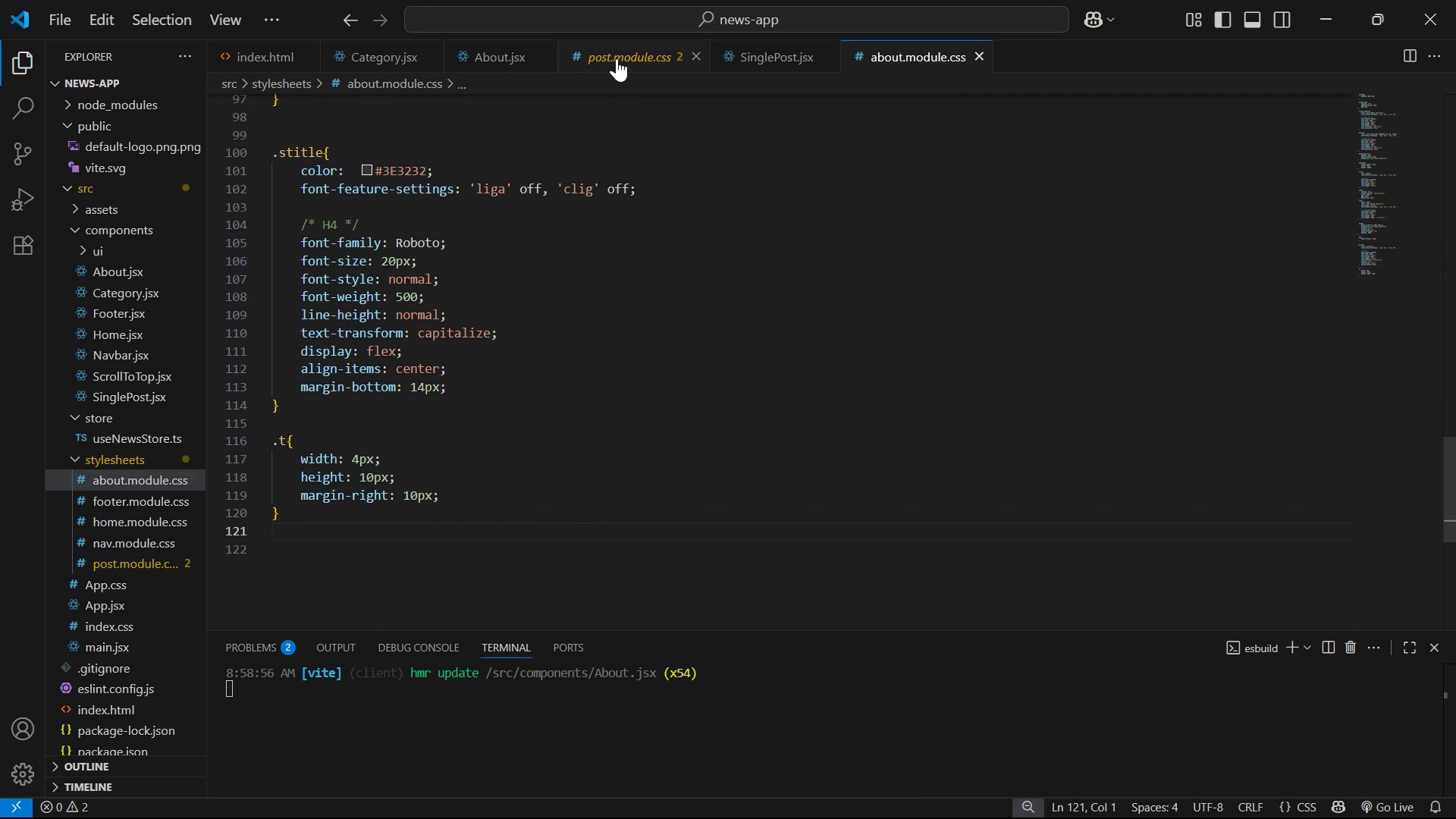 
key(Alt+Tab)
 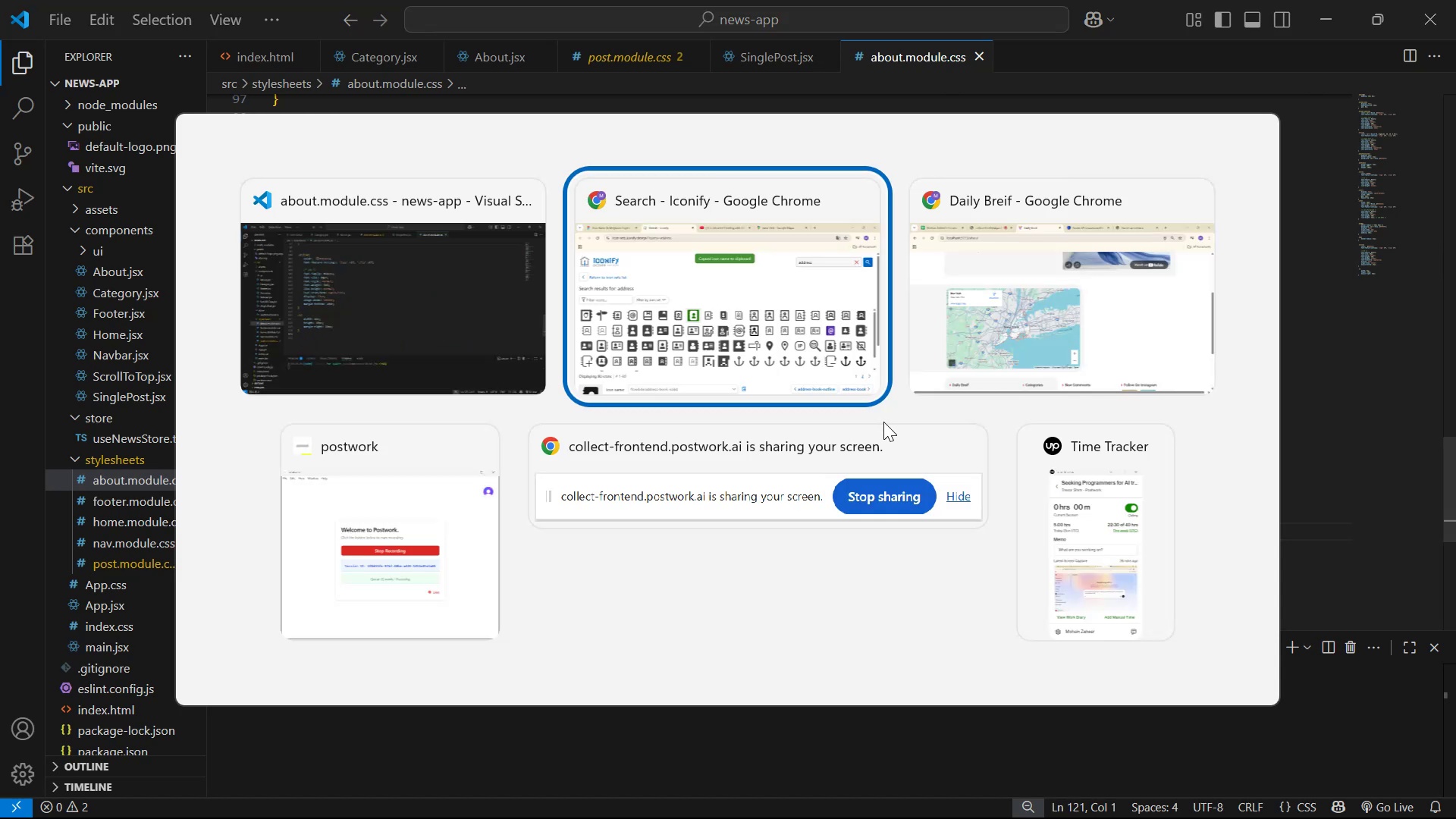 
key(Alt+Tab)
 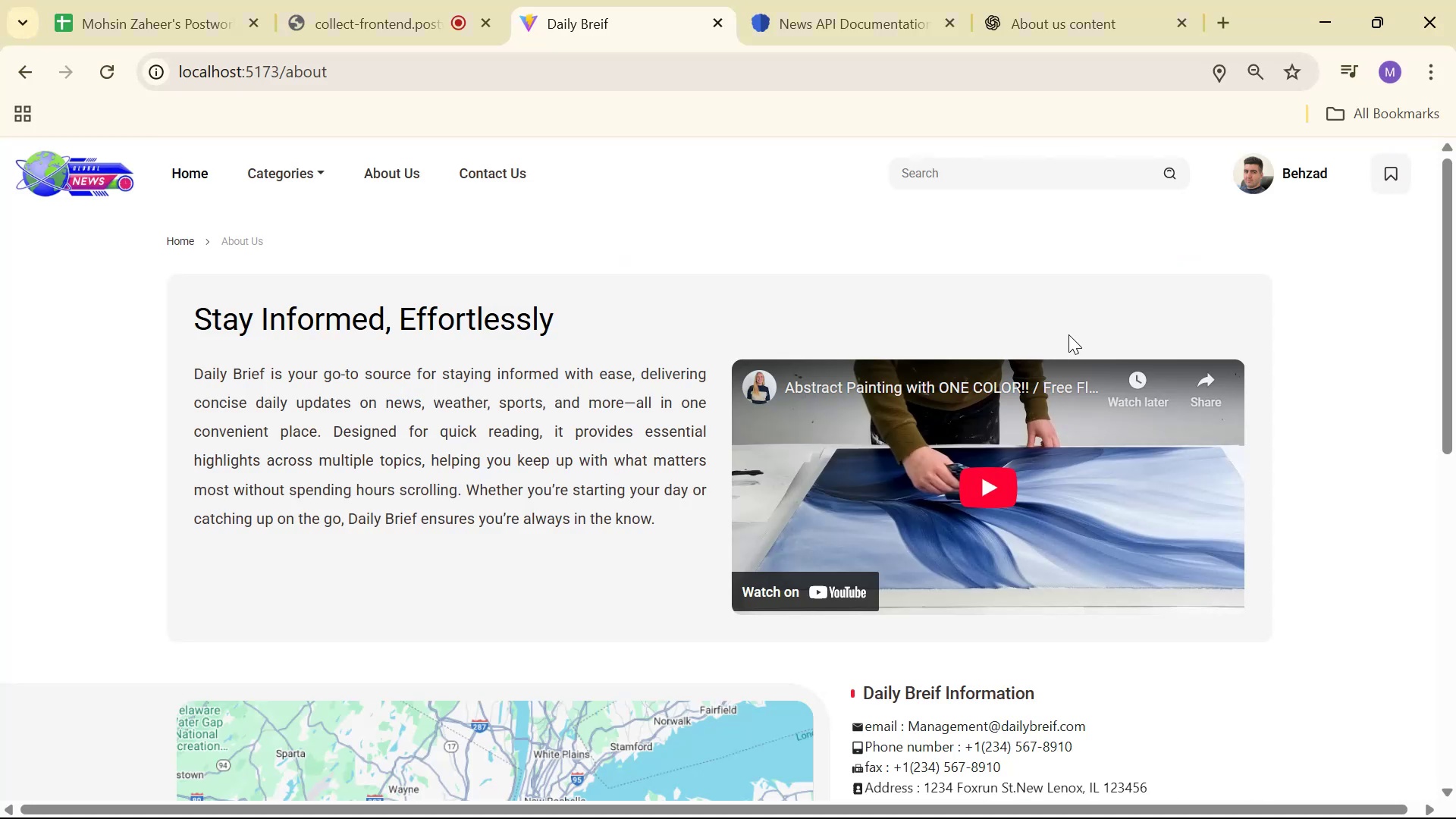 
scroll: coordinate [1084, 391], scroll_direction: down, amount: 4.0
 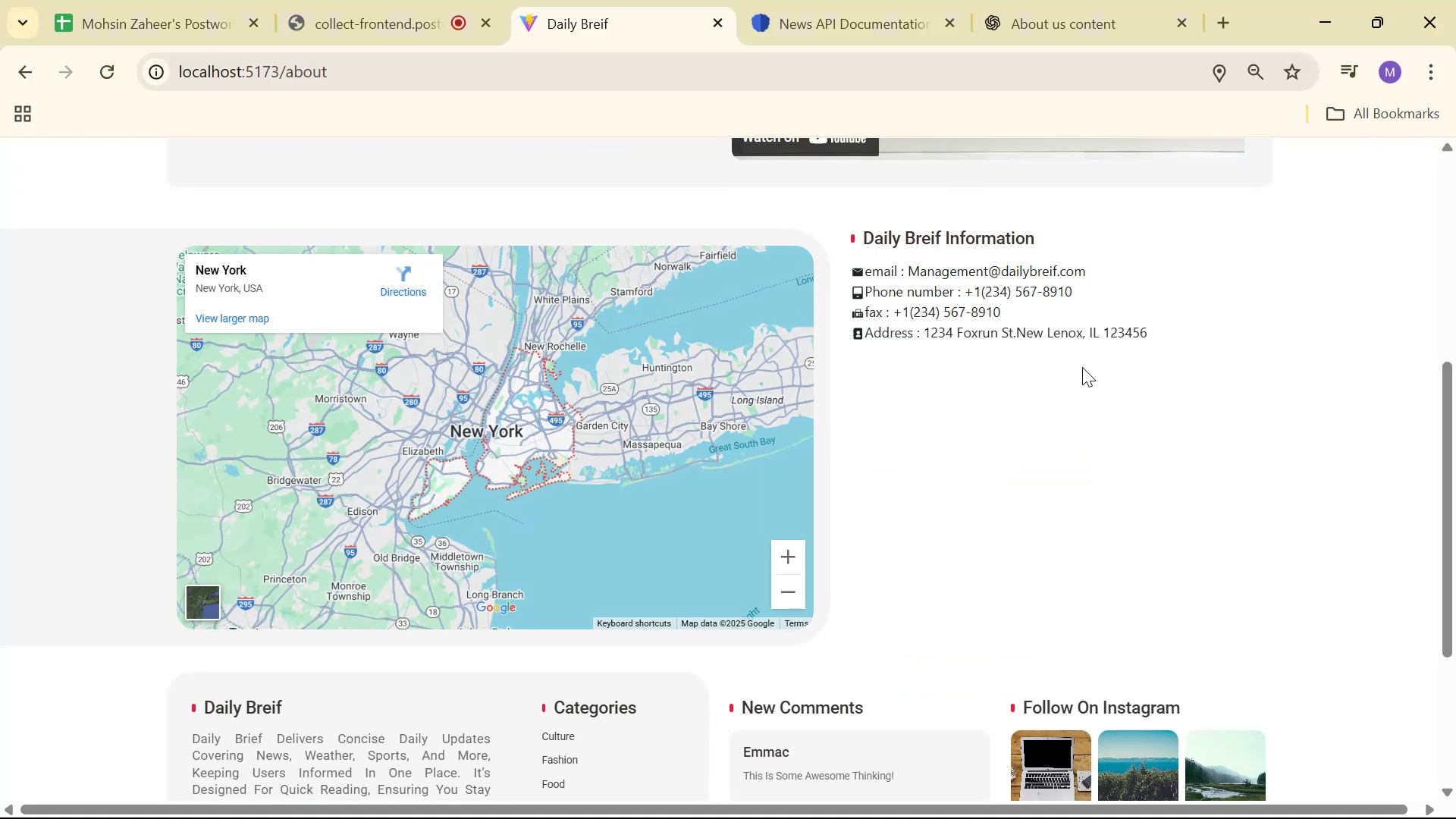 
wait(5.73)
 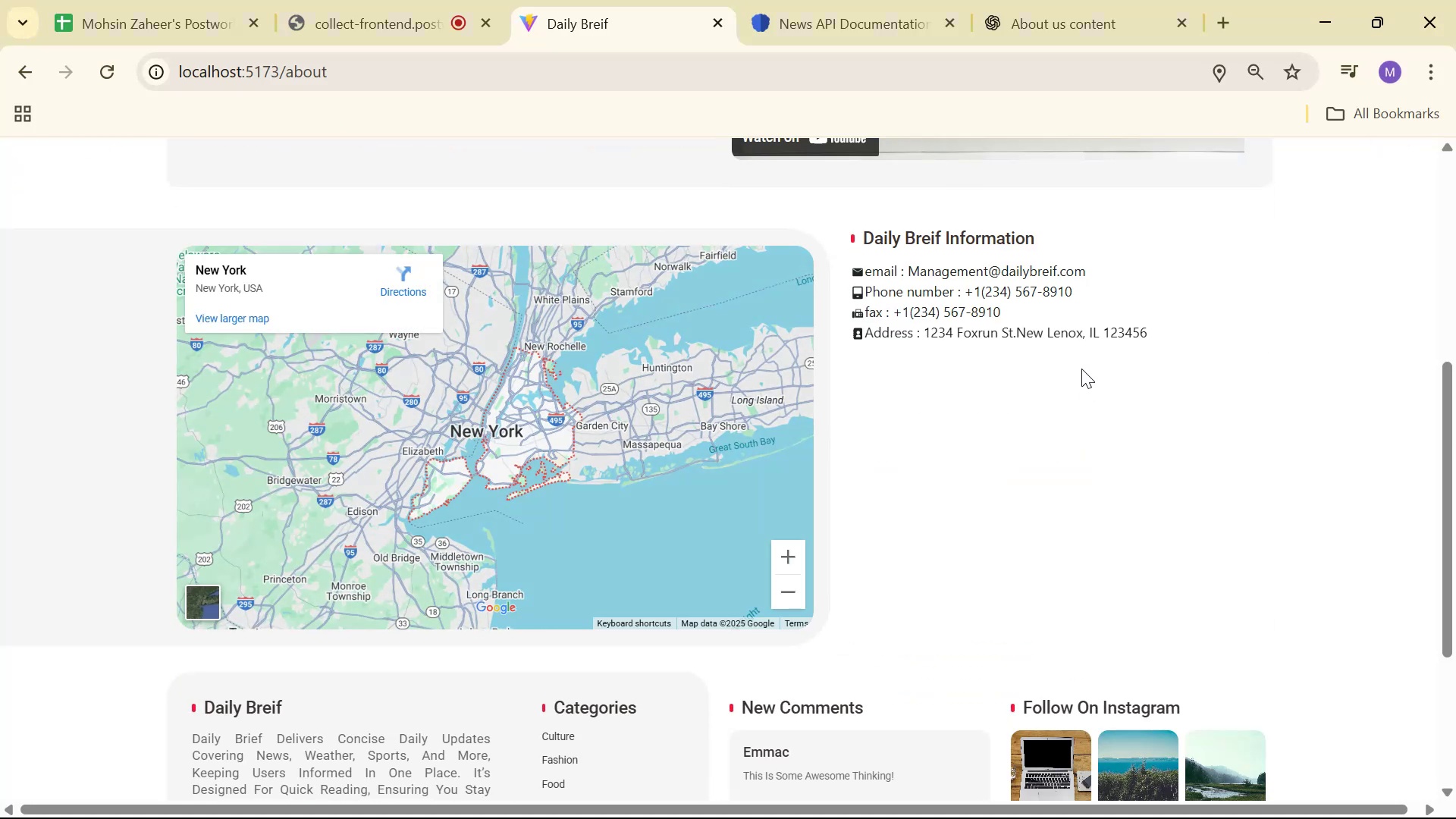 
key(Alt+Tab)
 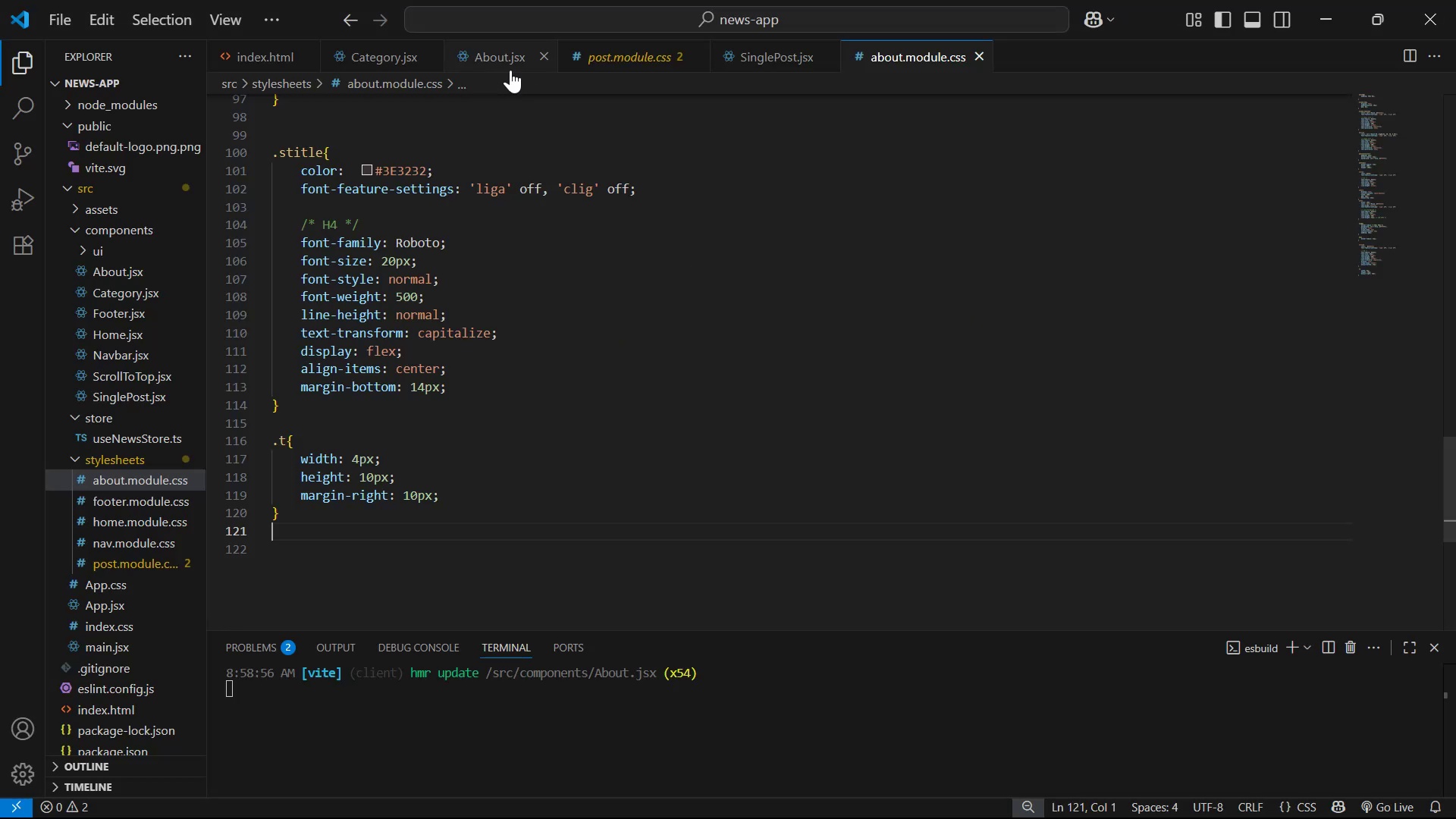 
left_click([484, 58])
 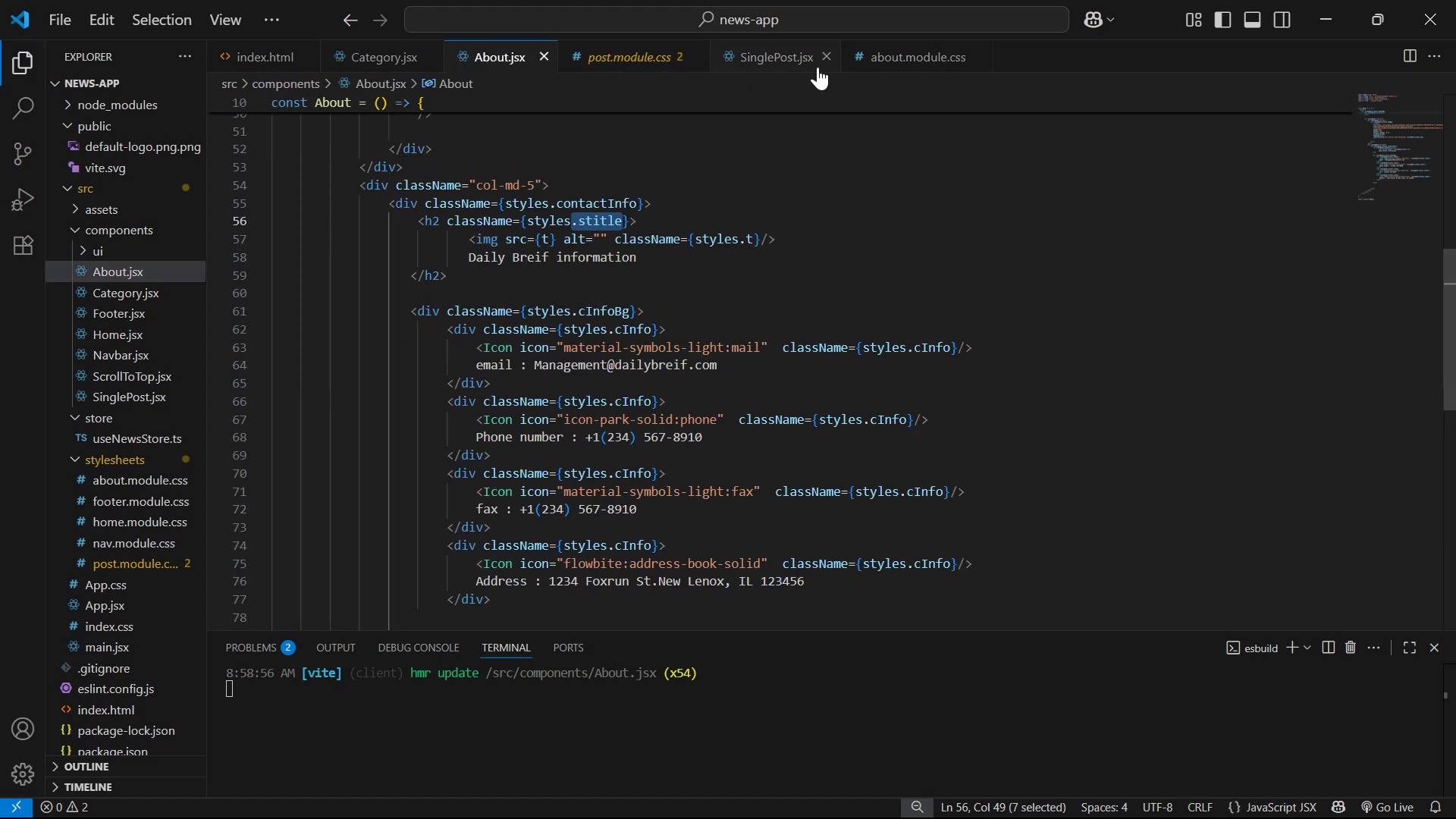 
left_click([827, 55])
 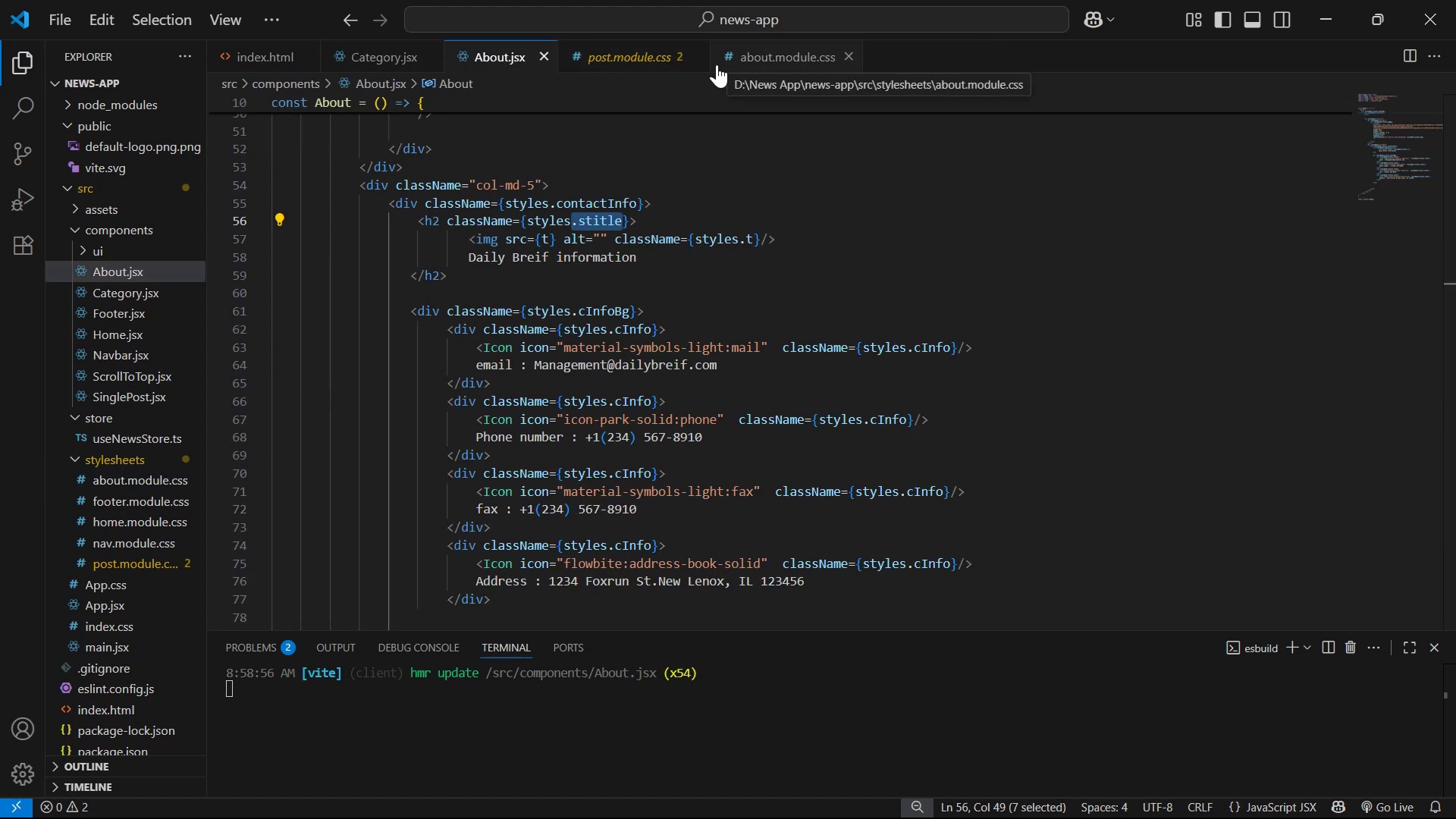 
left_click([696, 56])
 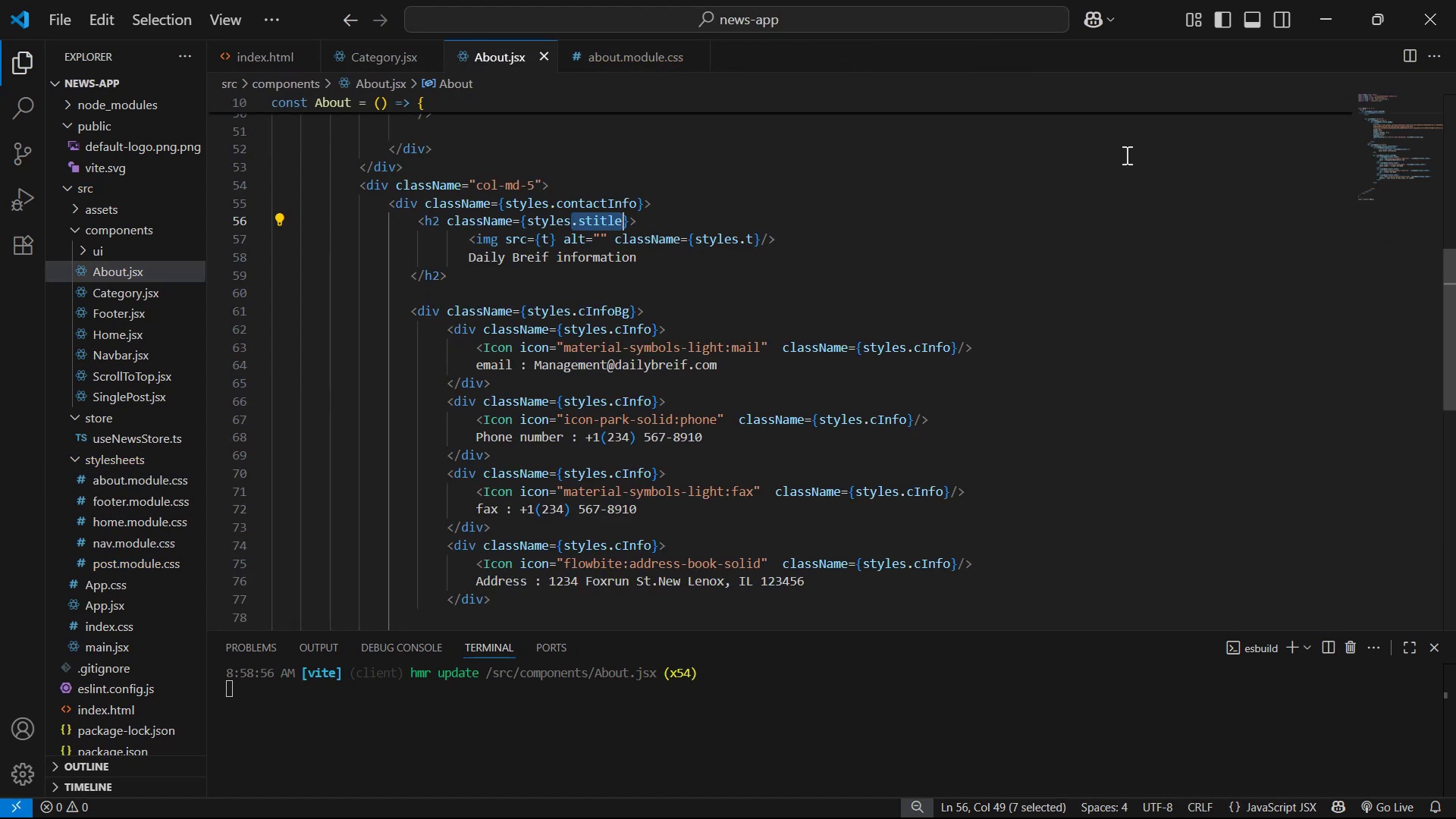 
scroll: coordinate [1122, 196], scroll_direction: down, amount: 1.0
 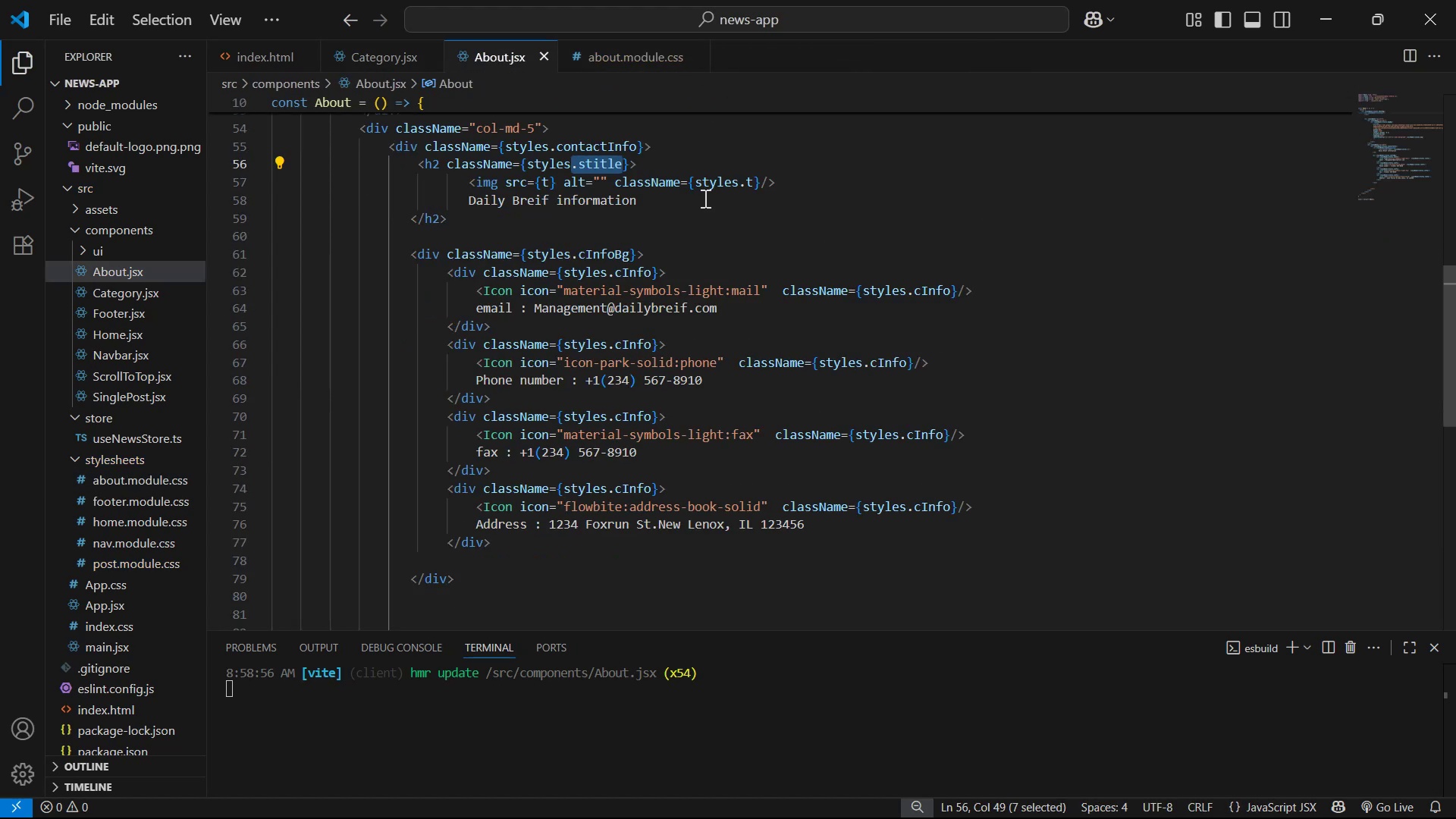 
left_click([714, 239])
 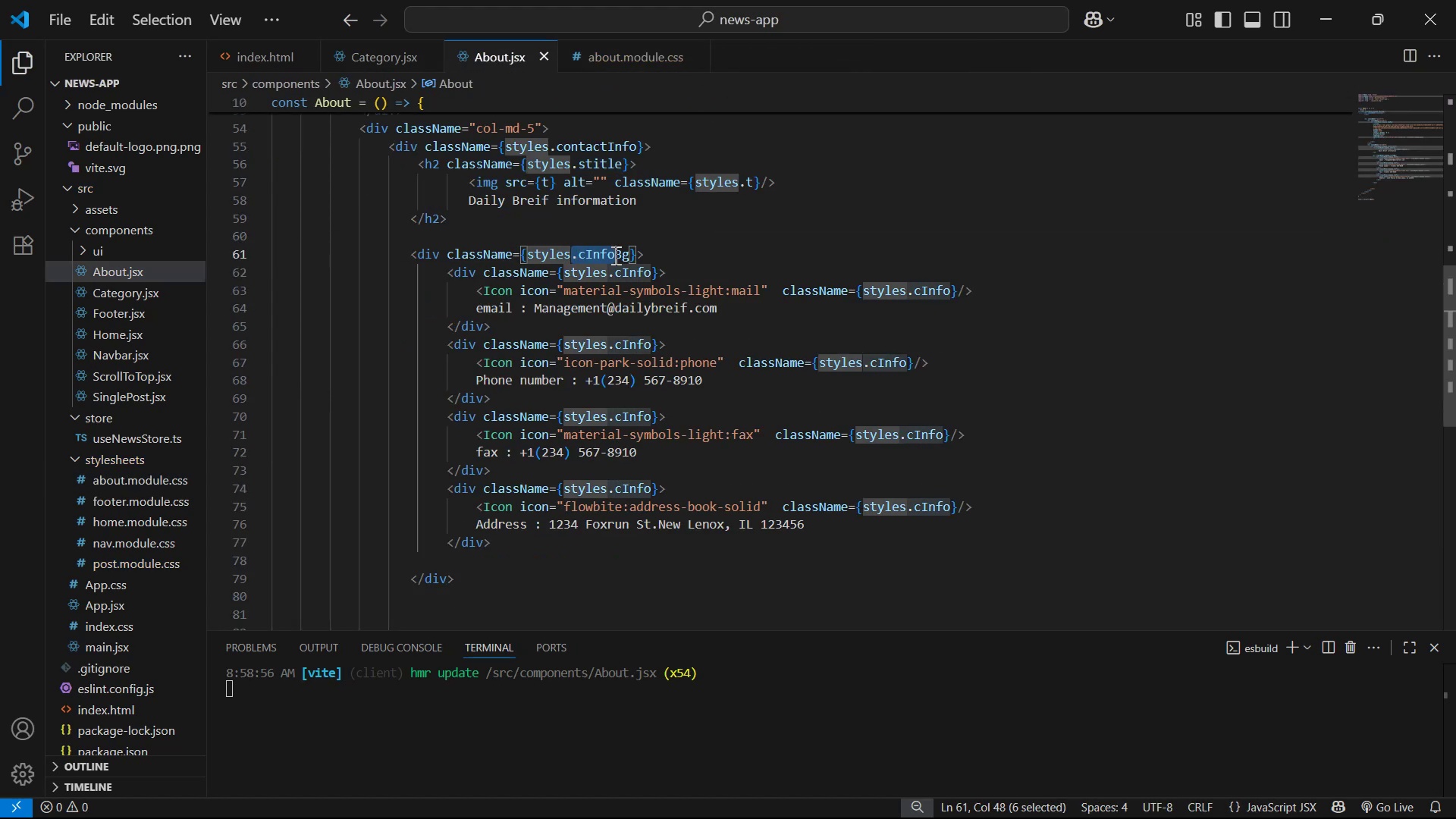 
key(Control+C)
 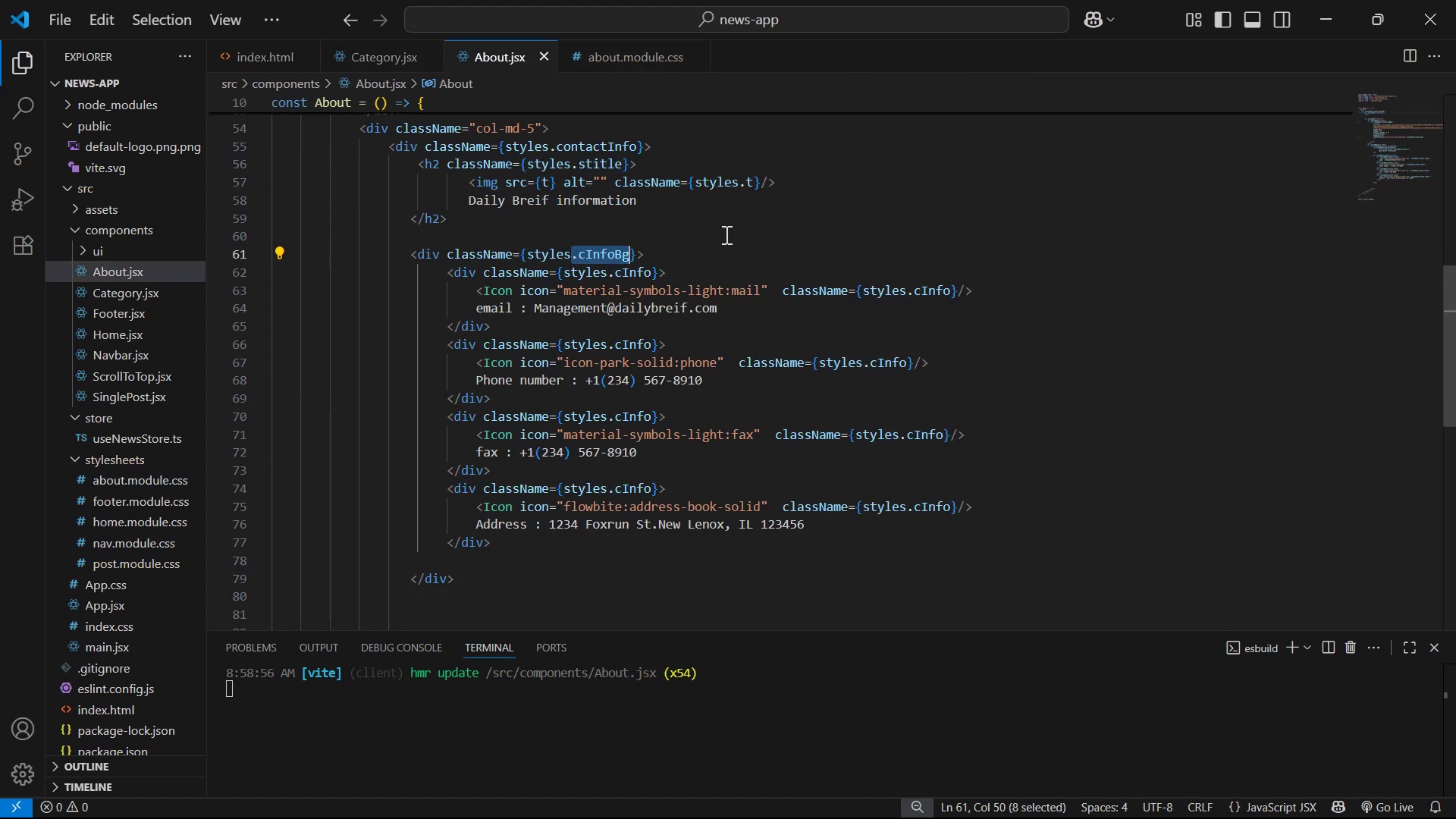 
key(Control+C)
 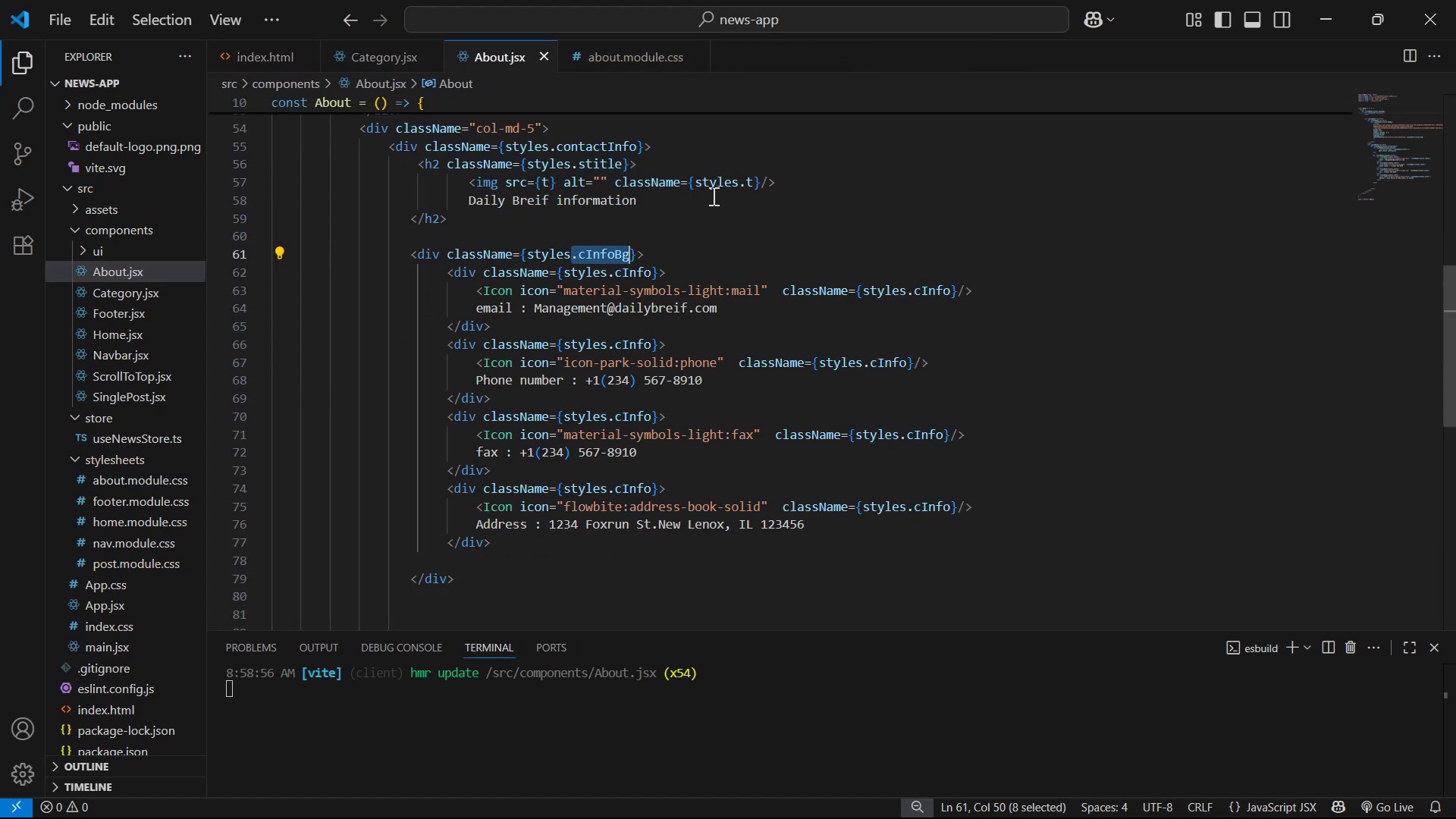 
key(Control+C)
 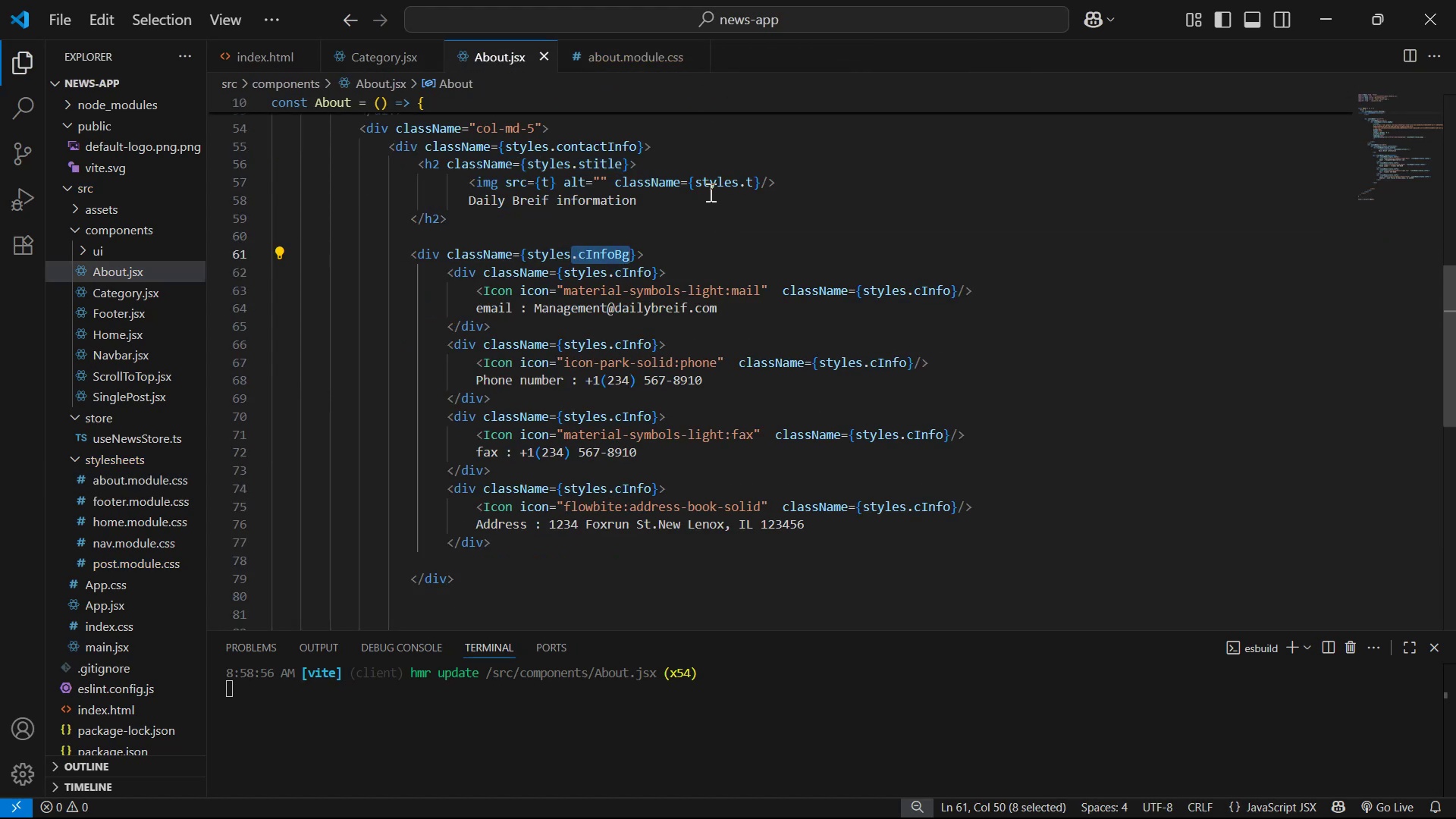 
scroll: coordinate [695, 191], scroll_direction: up, amount: 1.0
 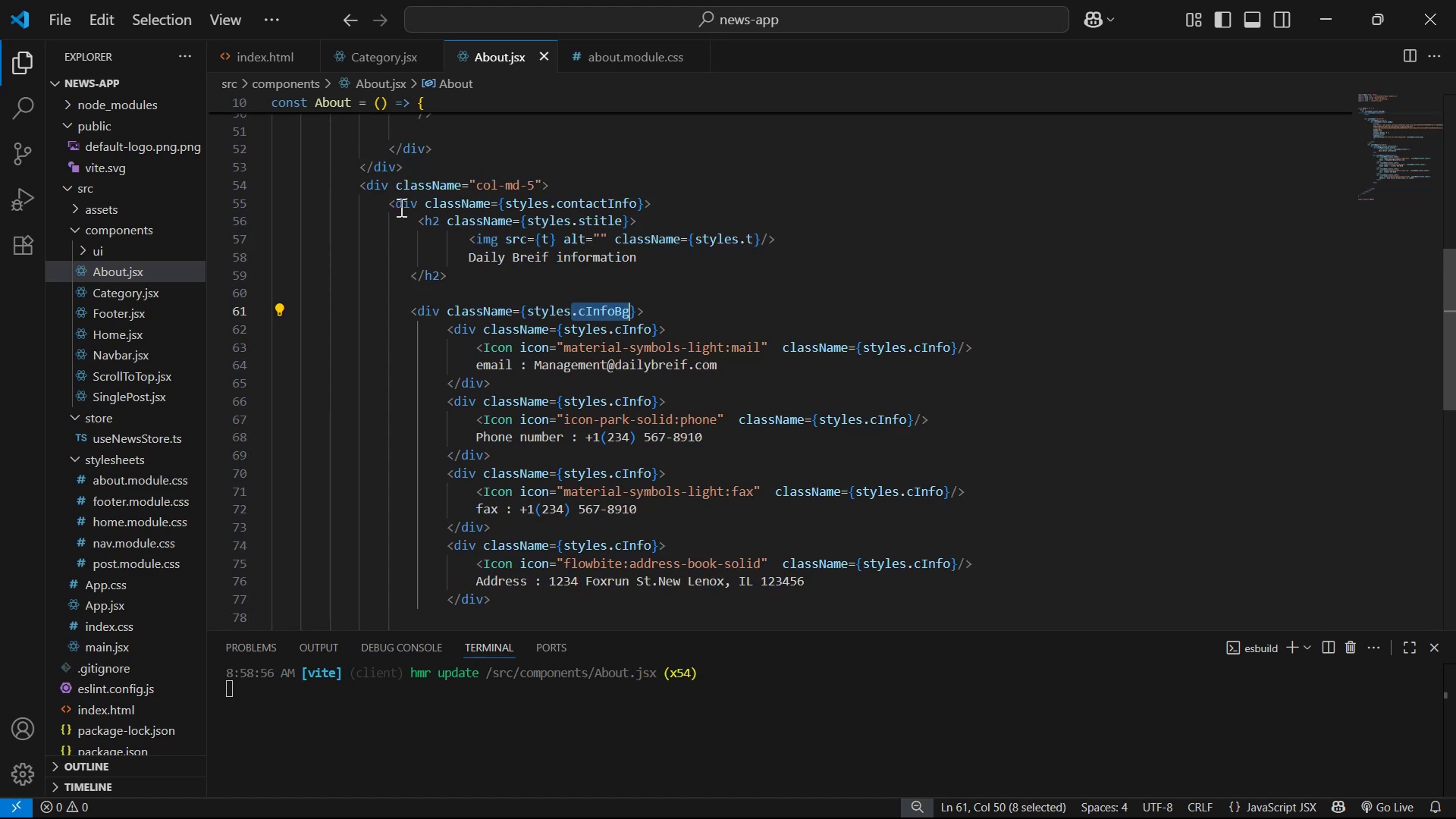 
left_click([402, 199])
 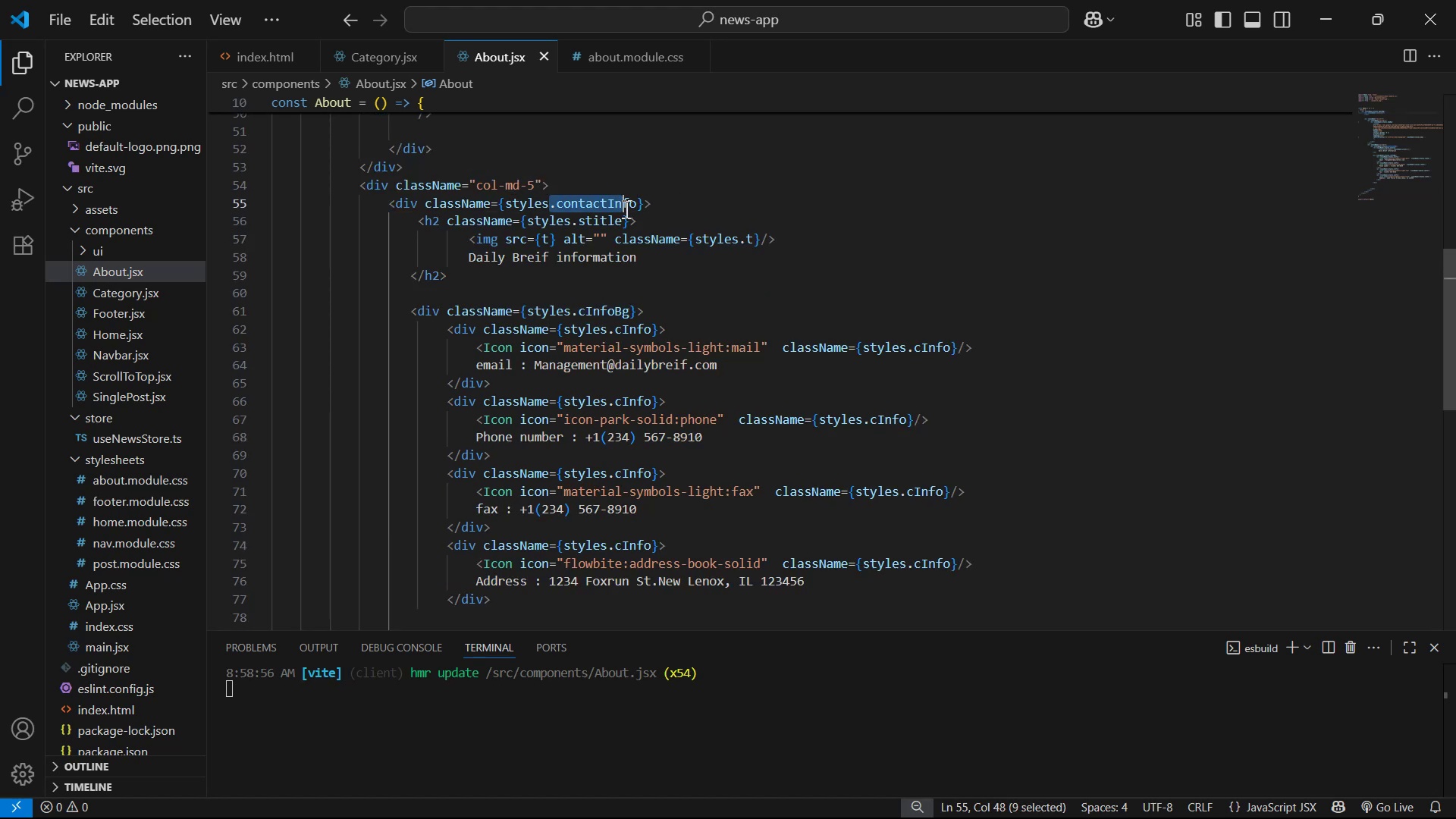 
key(Control+C)
 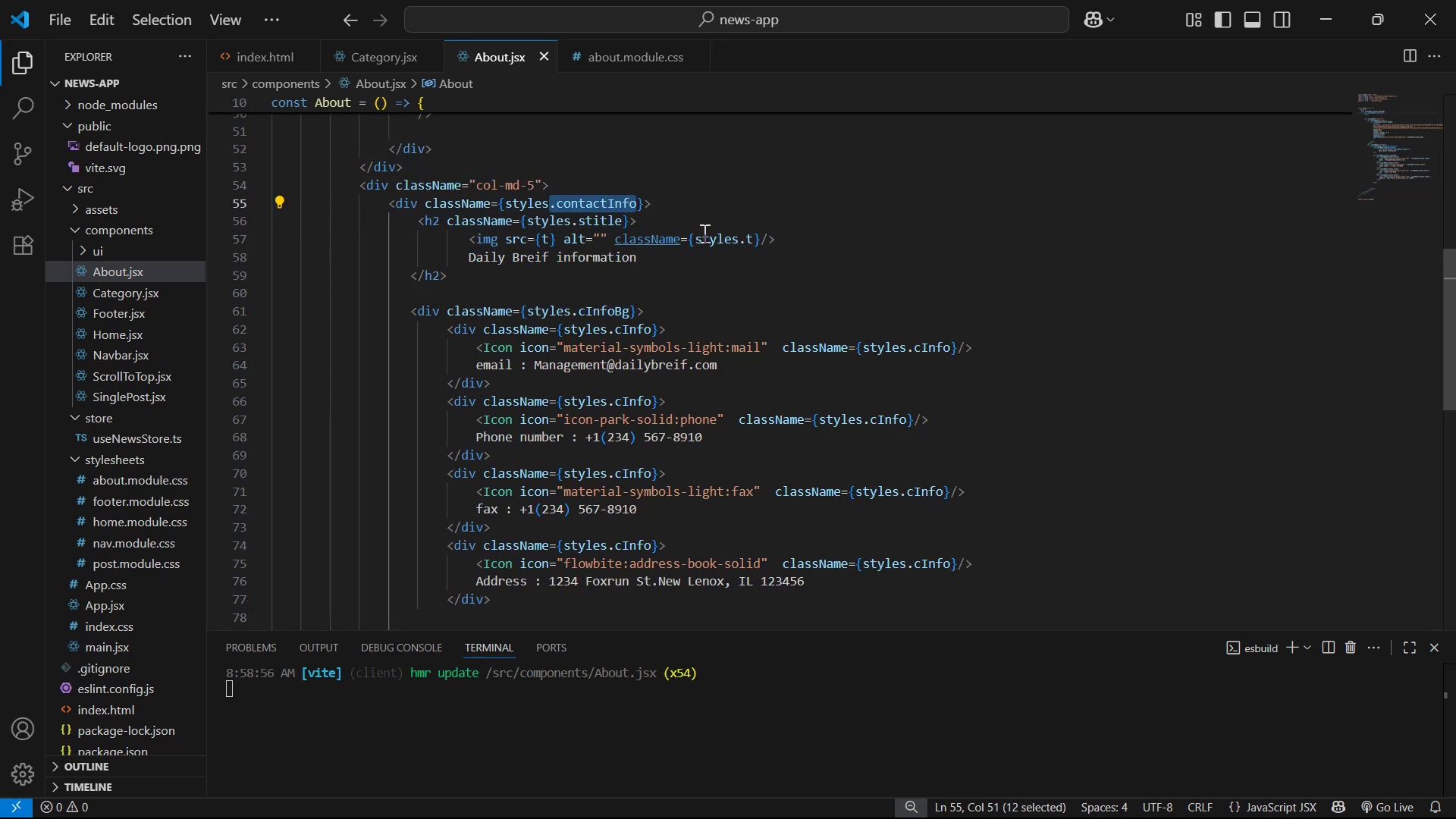 
key(Control+C)
 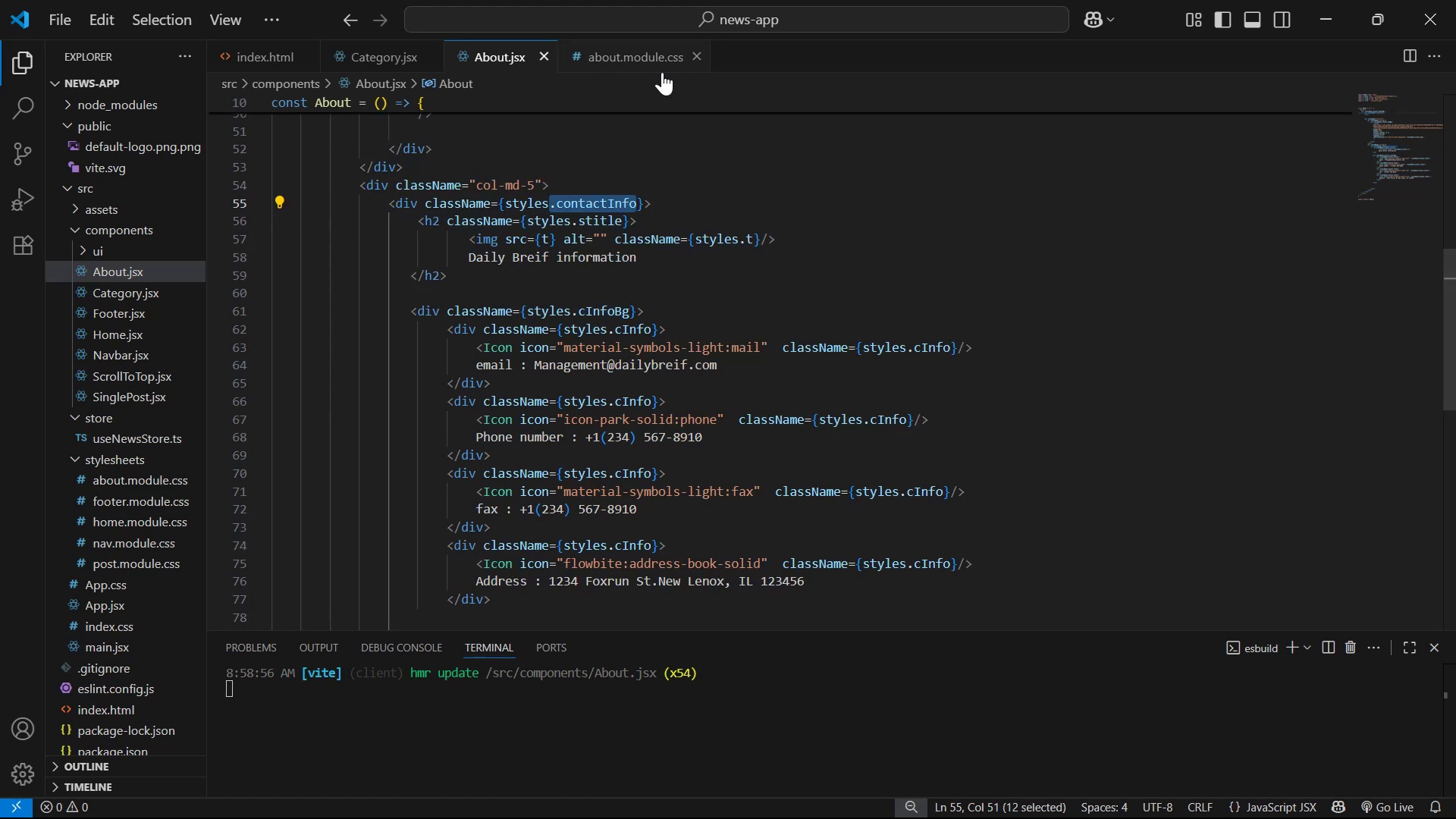 
left_click([661, 67])
 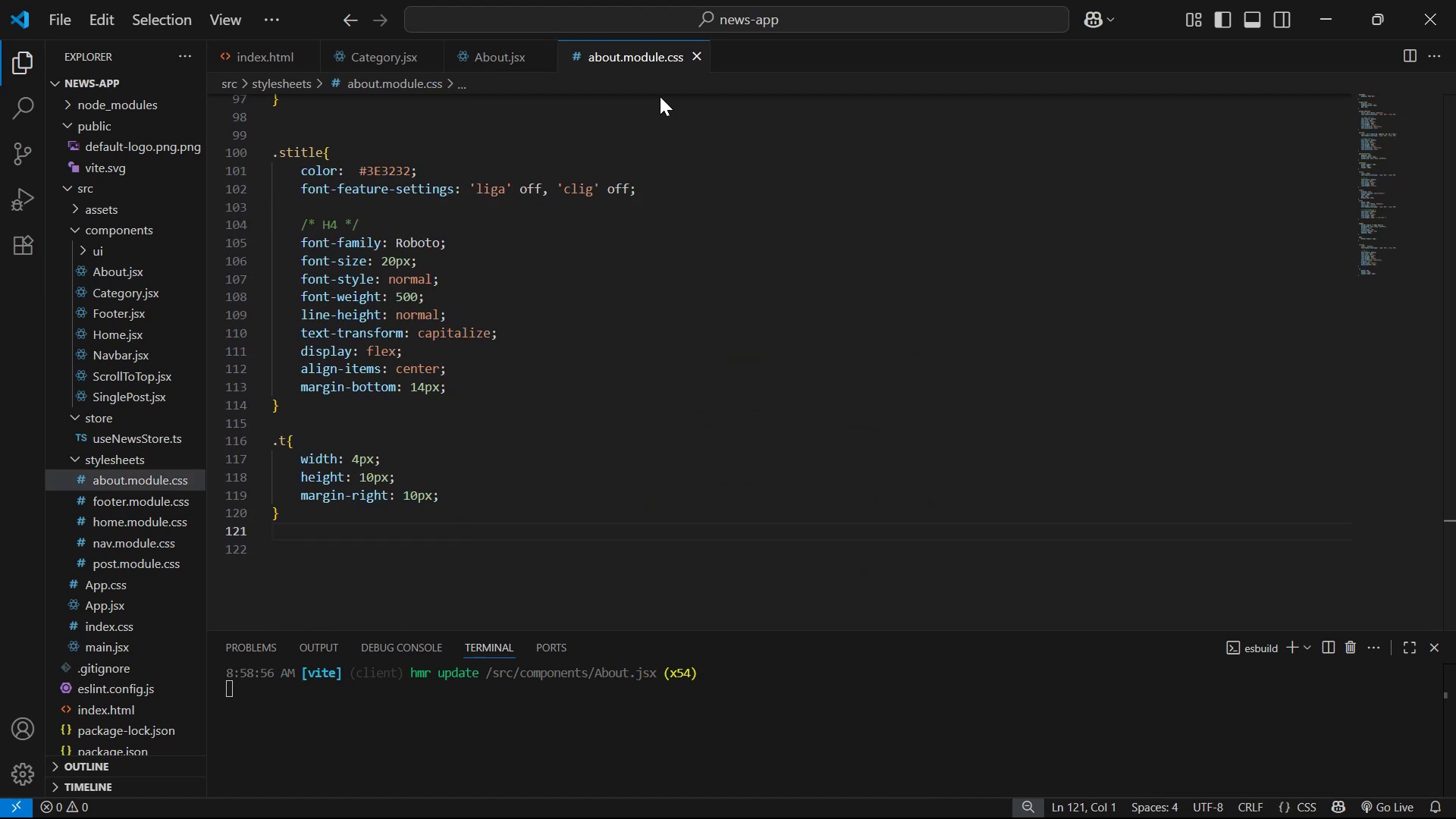 
scroll: coordinate [702, 428], scroll_direction: down, amount: 5.0
 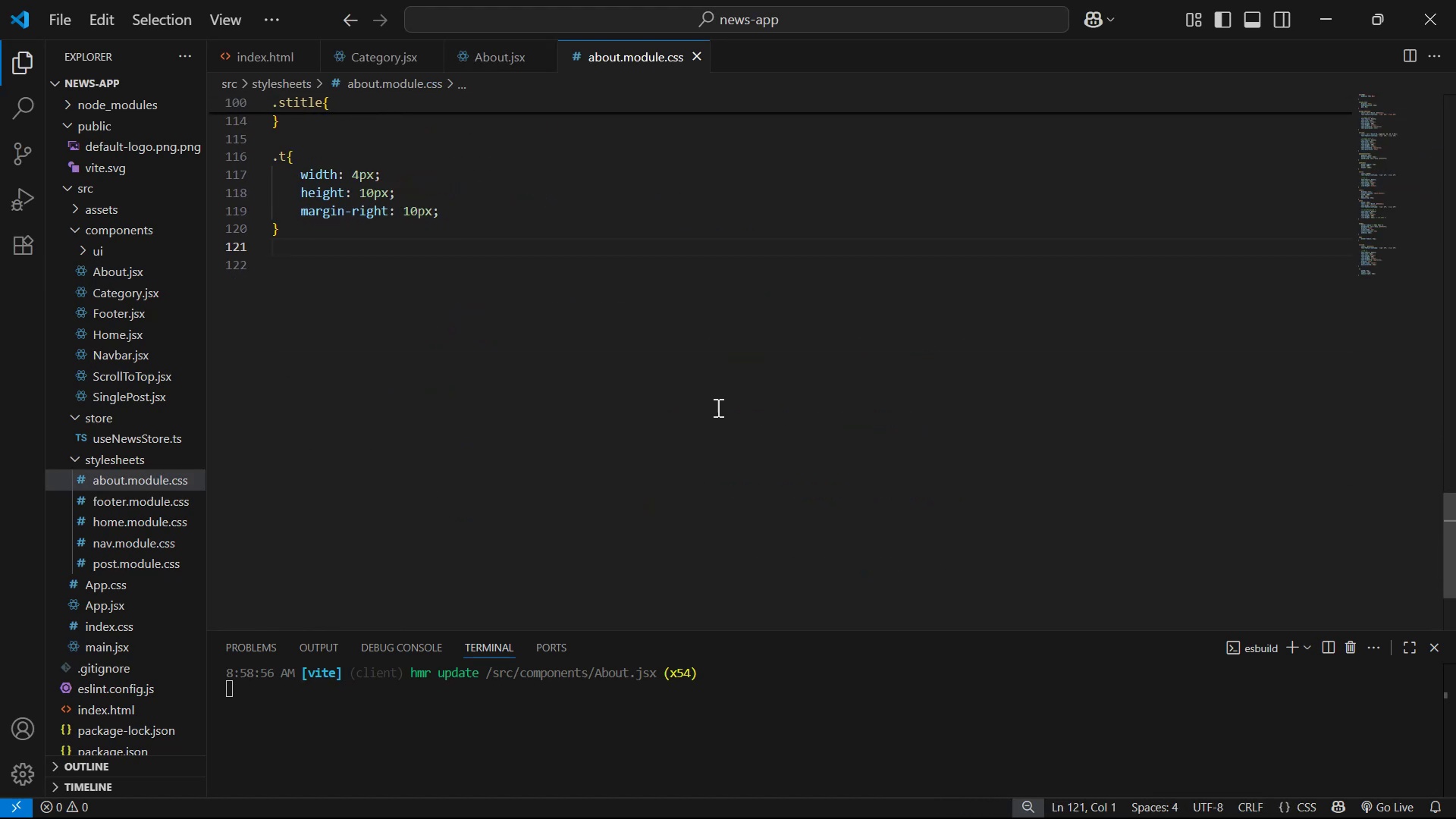 
key(Control+ControlLeft)
 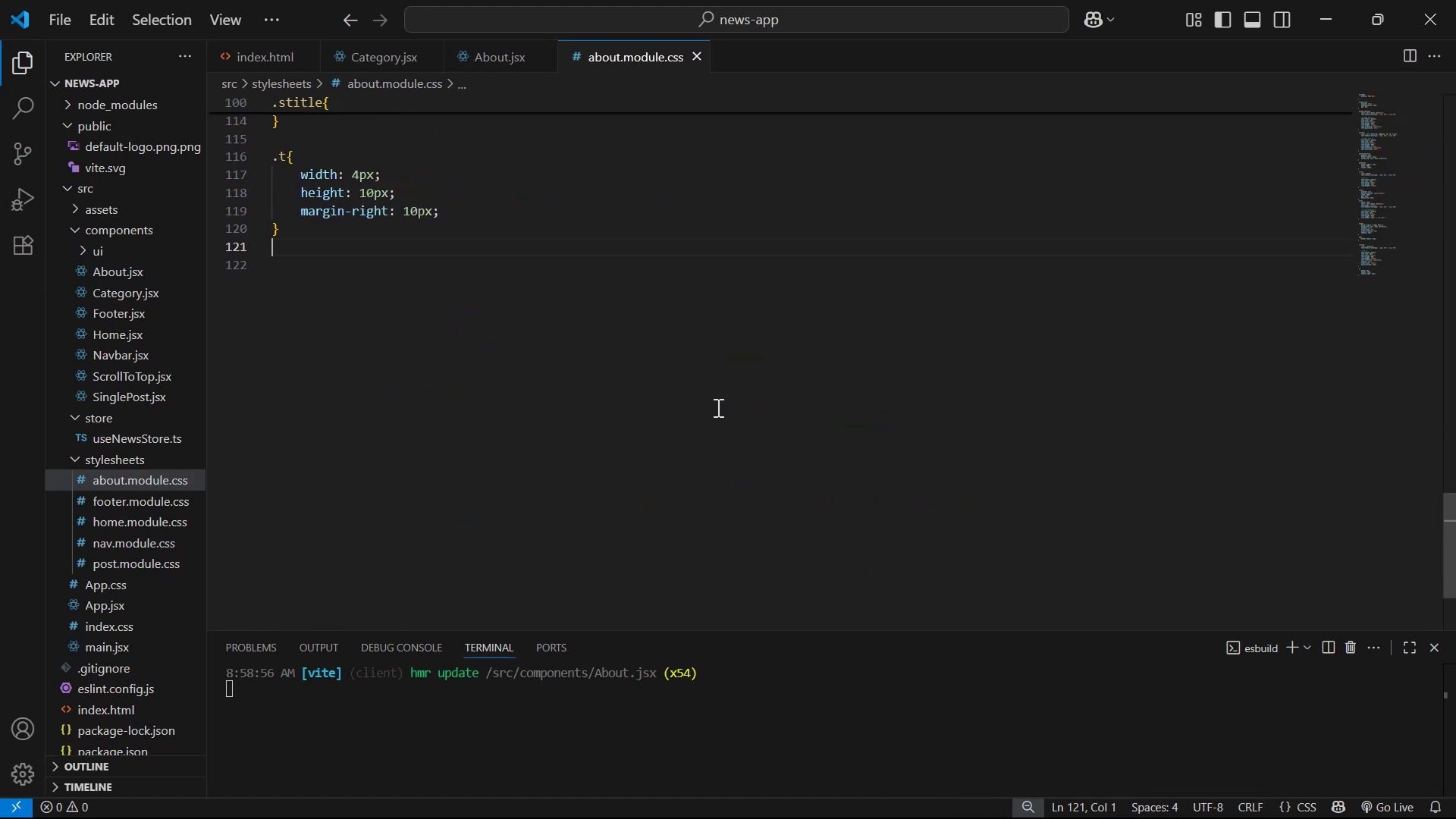 
key(Enter)
 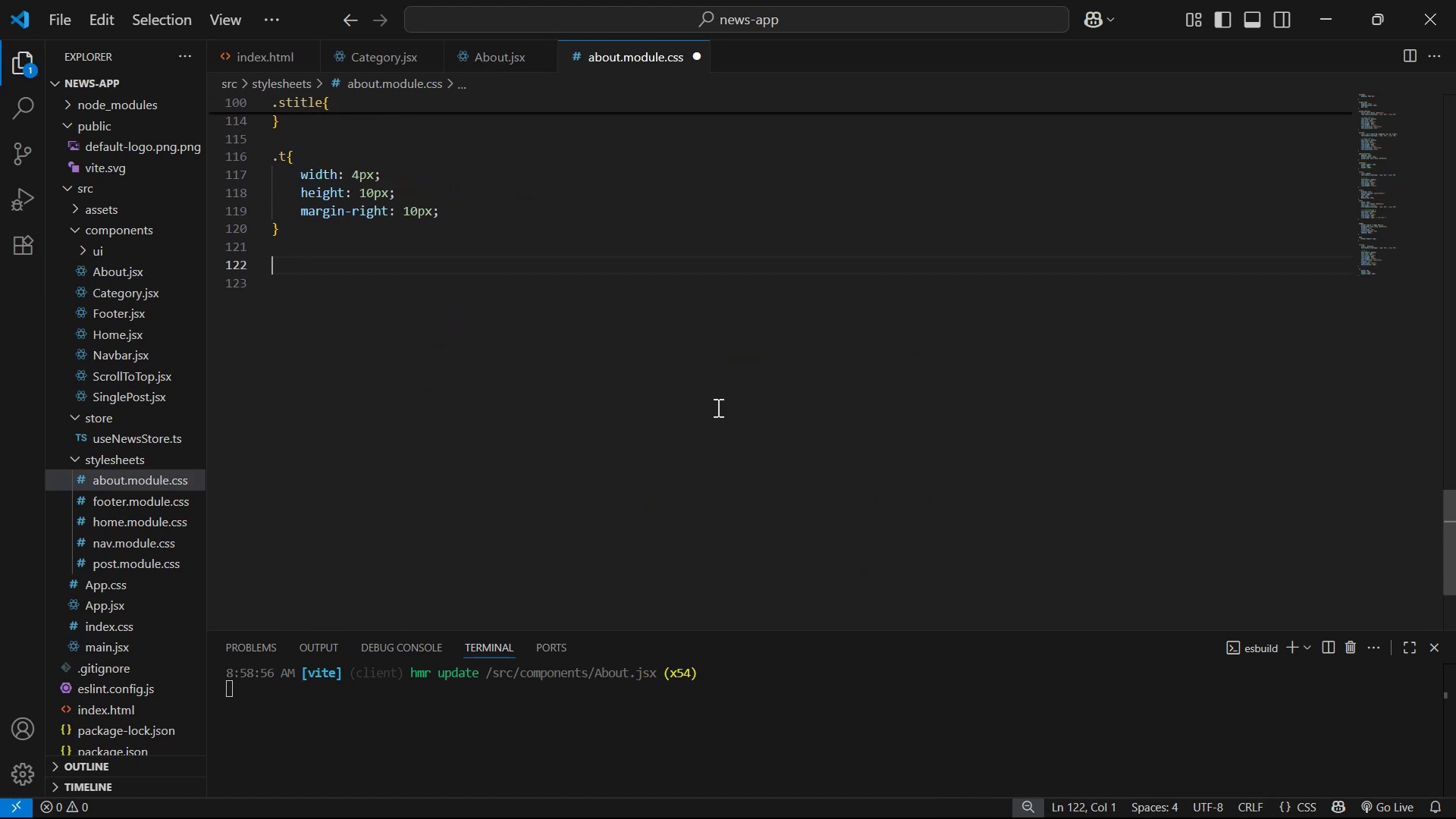 
key(Enter)
 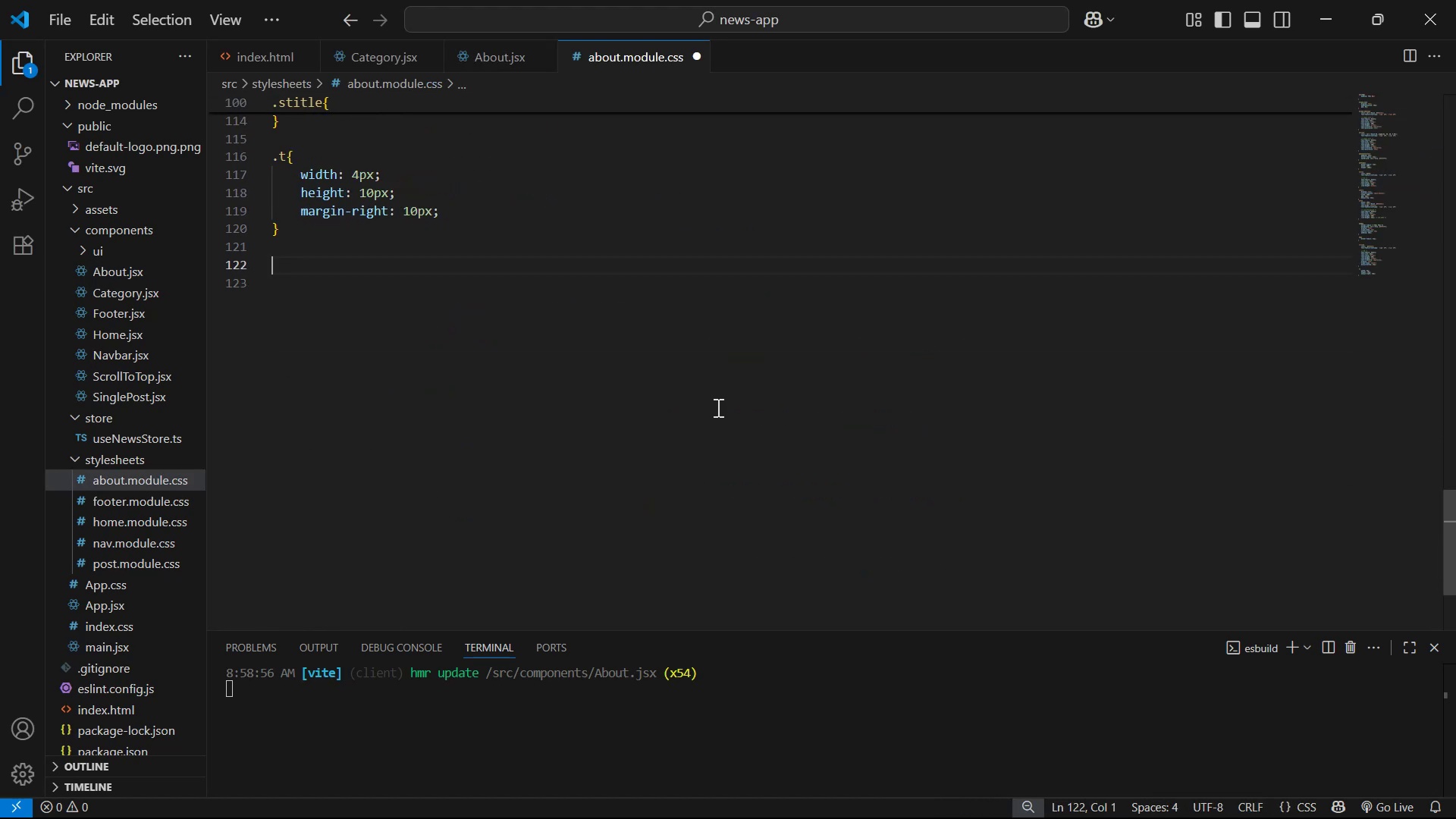 
key(Control+V)
 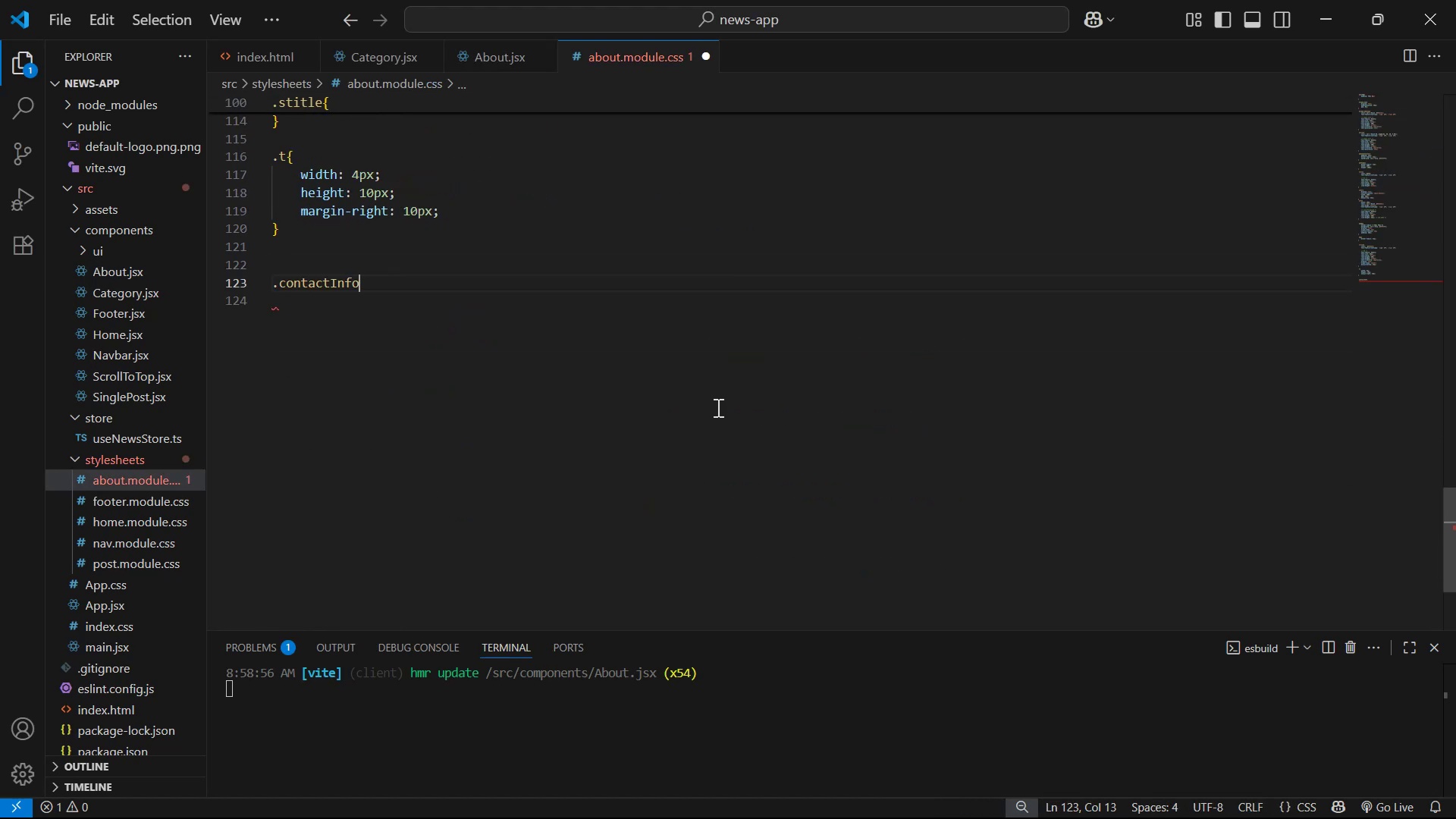 
key(Shift+ShiftLeft)
 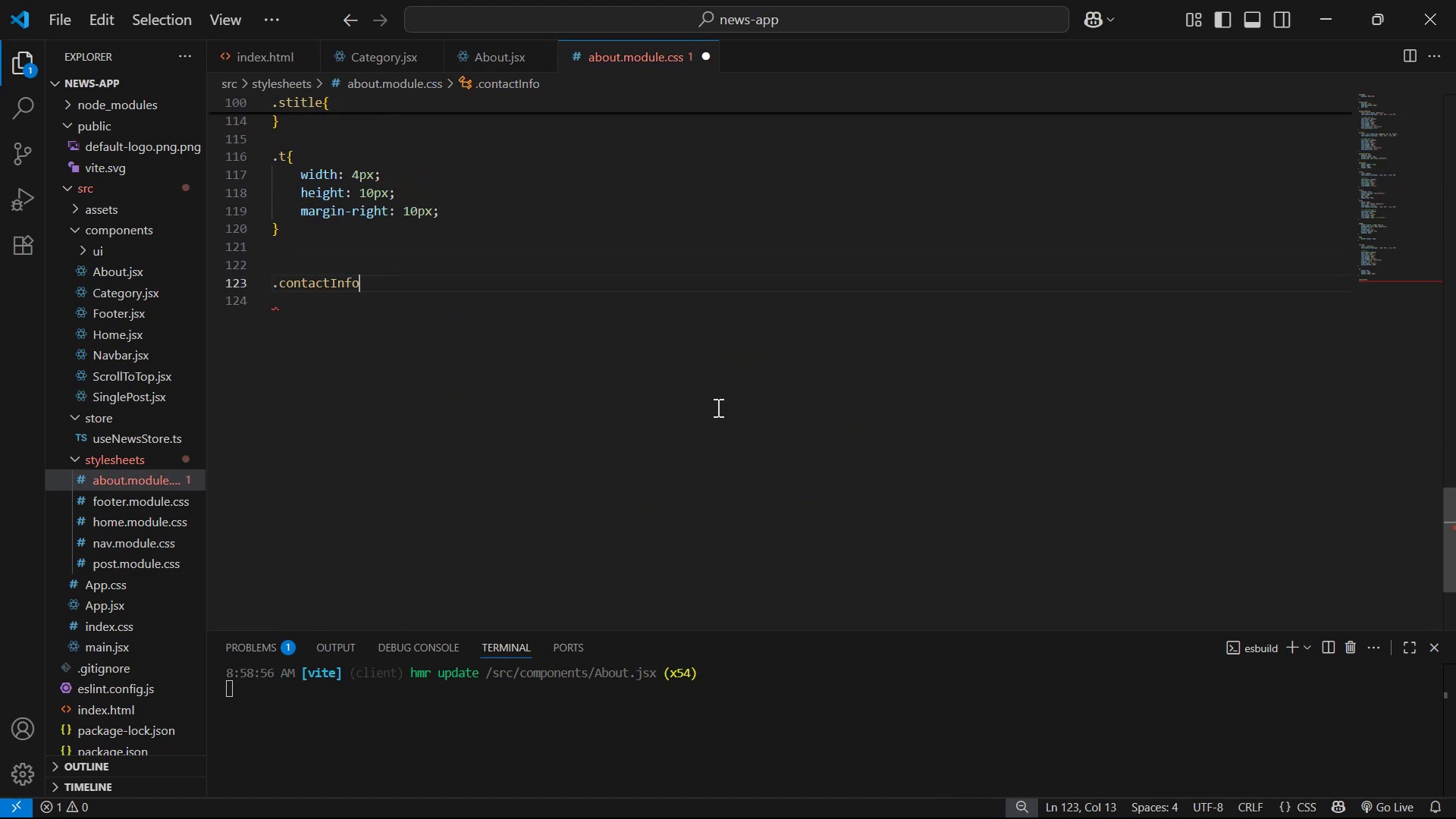 
key(Shift+BracketLeft)
 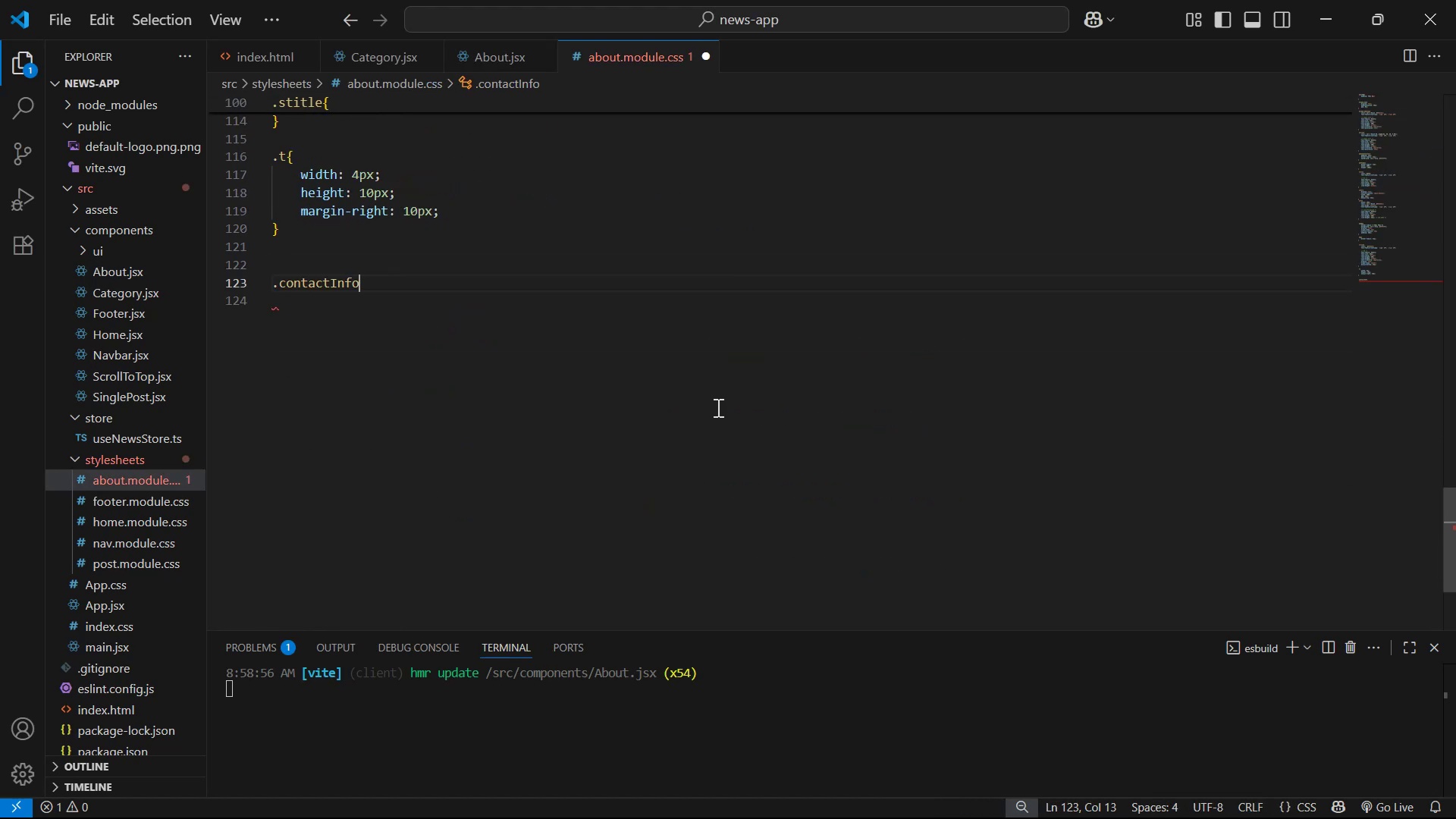 
key(Enter)
 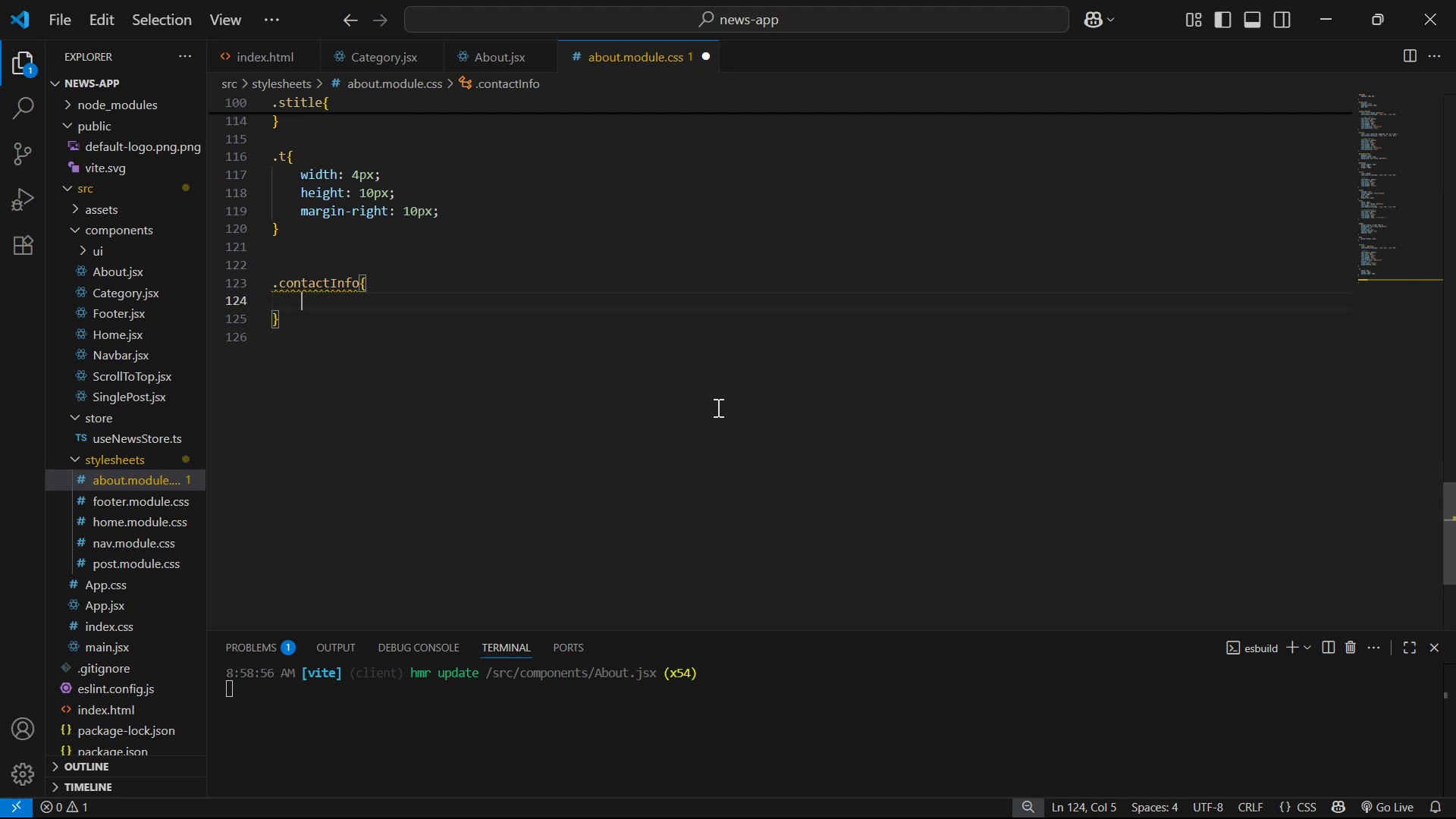 
type(d)
key(Backspace)
type(di)
 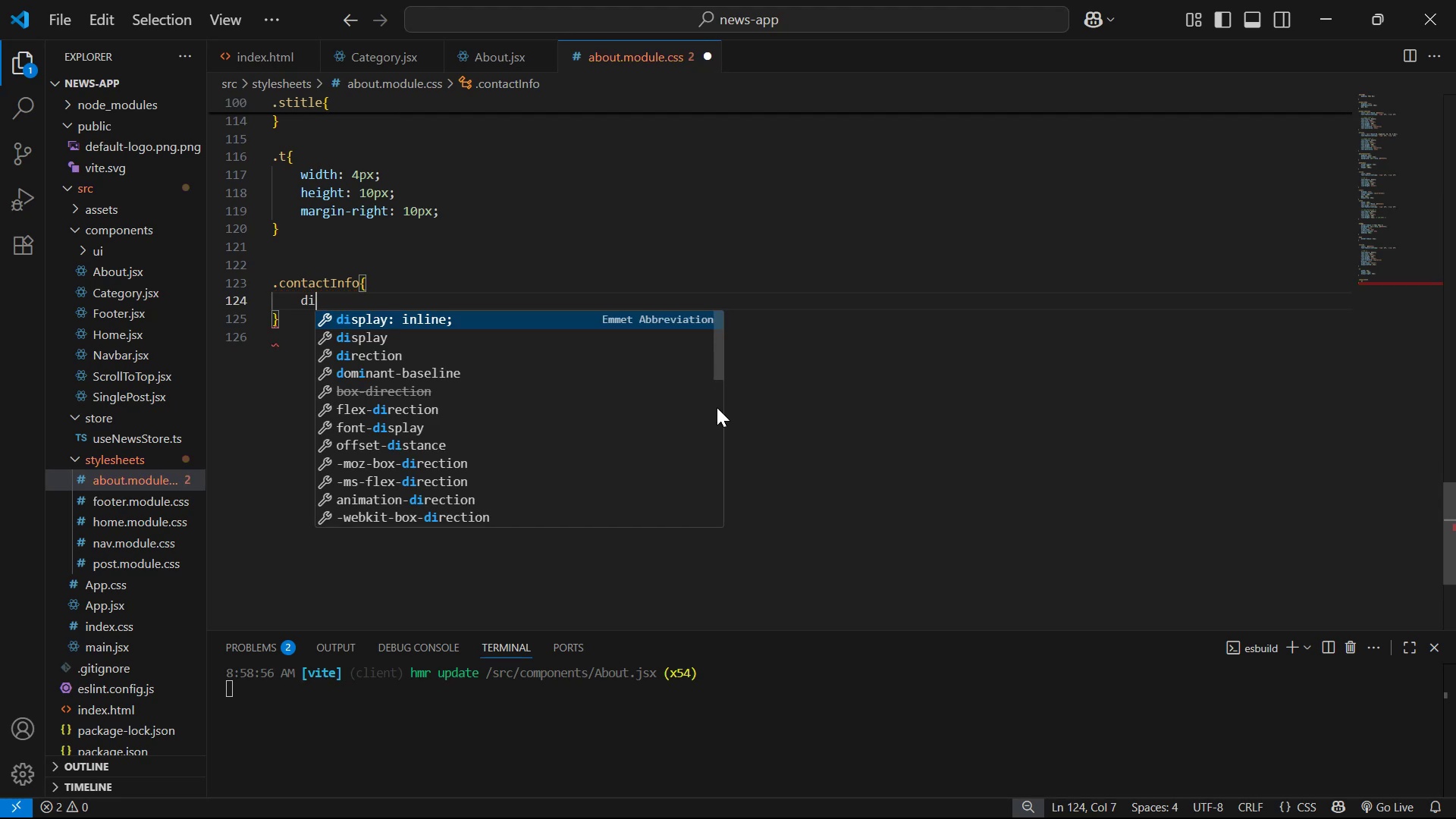 
key(Enter)
 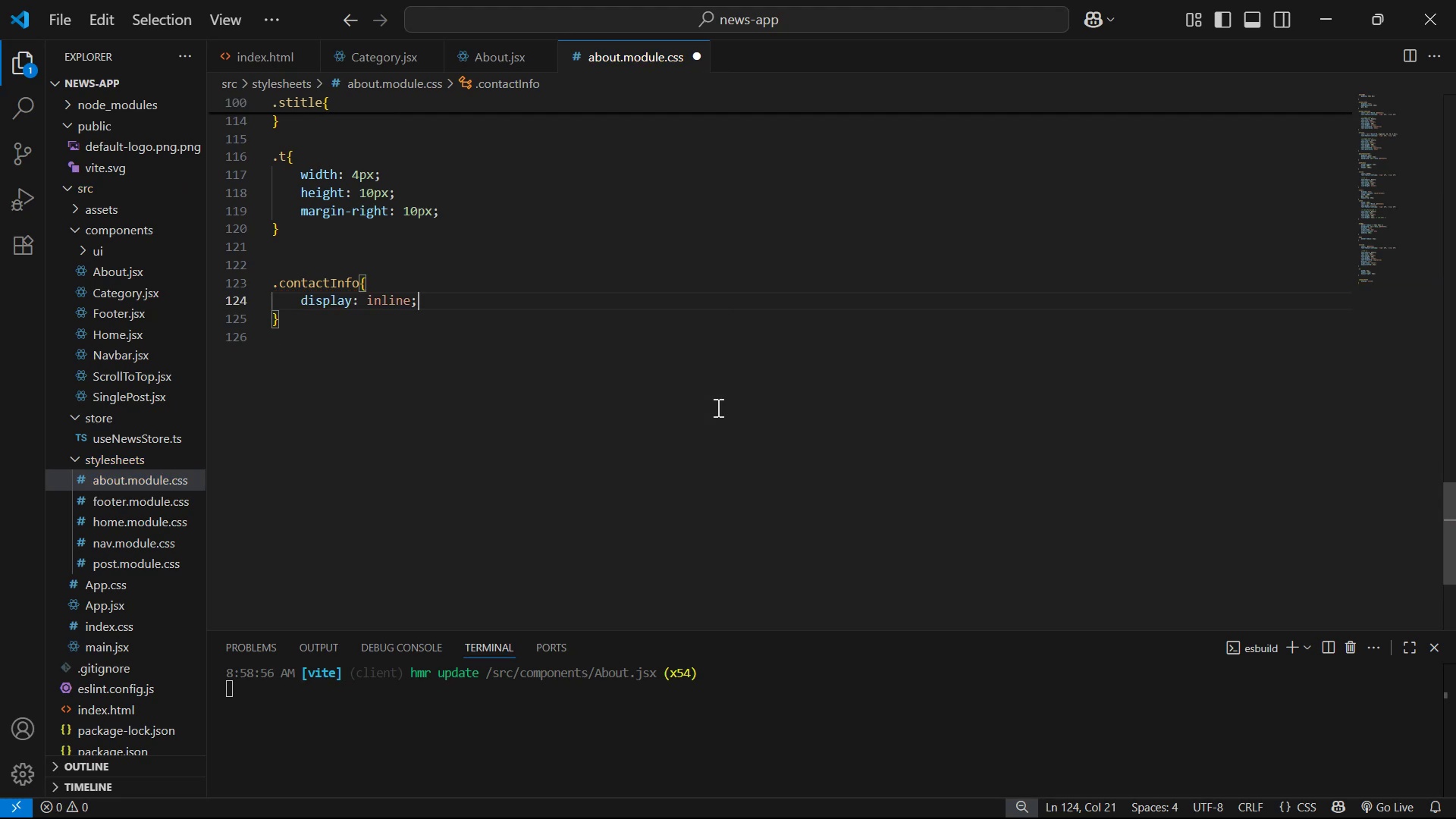 
key(Control+ControlLeft)
 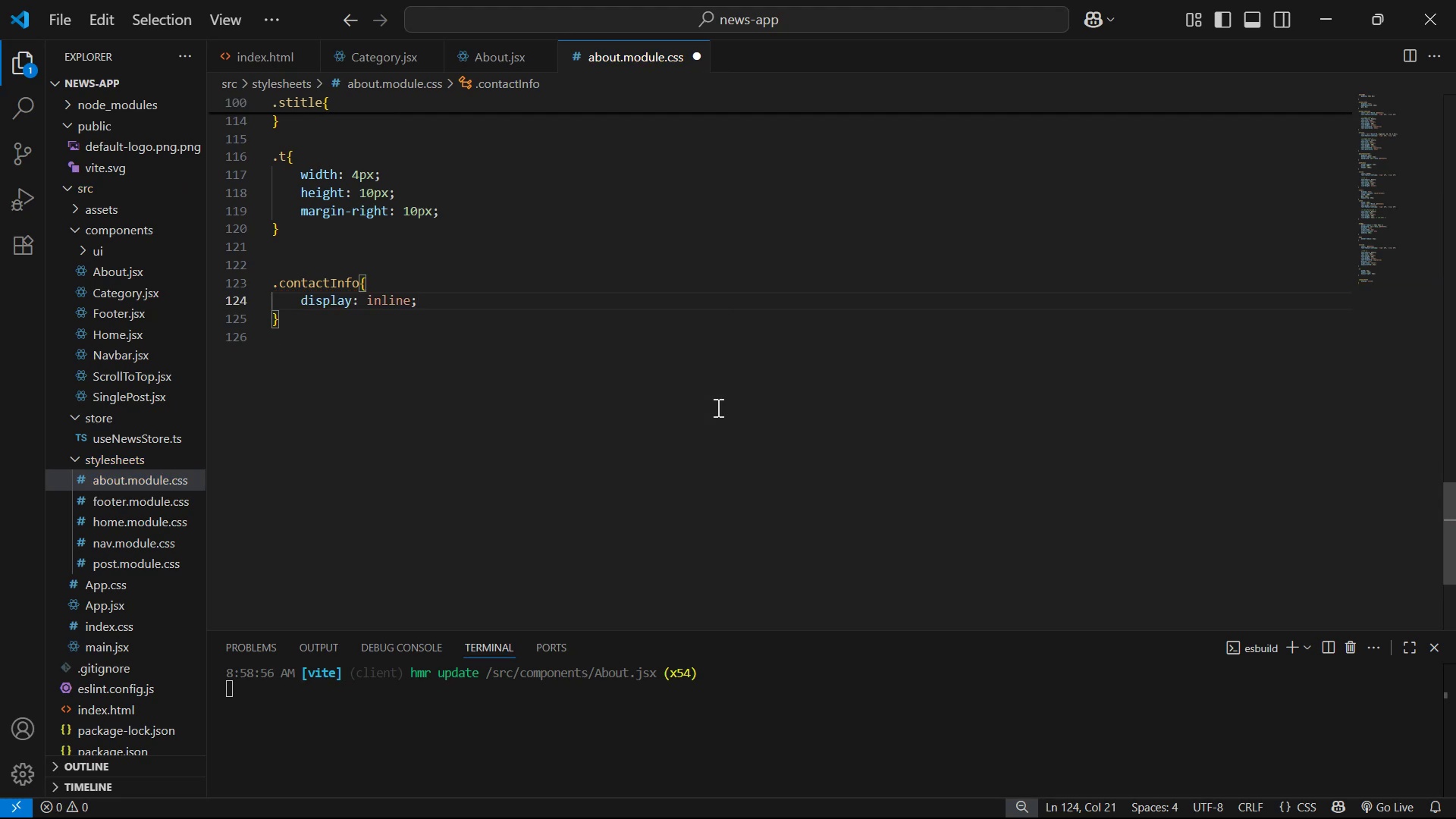 
key(ArrowLeft)
 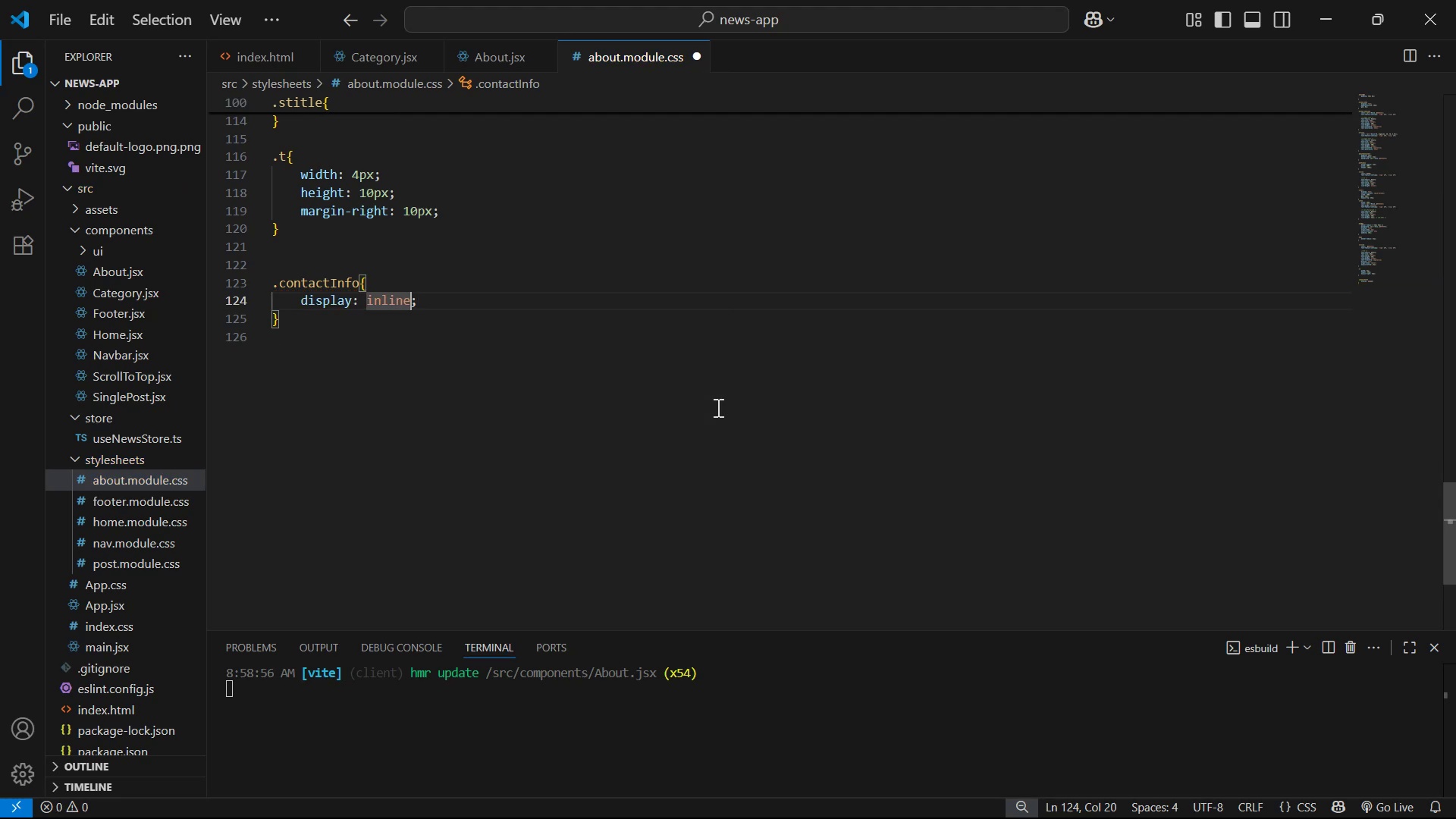 
key(Backspace)
key(Backspace)
key(Backspace)
key(Backspace)
key(Backspace)
key(Backspace)
type(fle)
 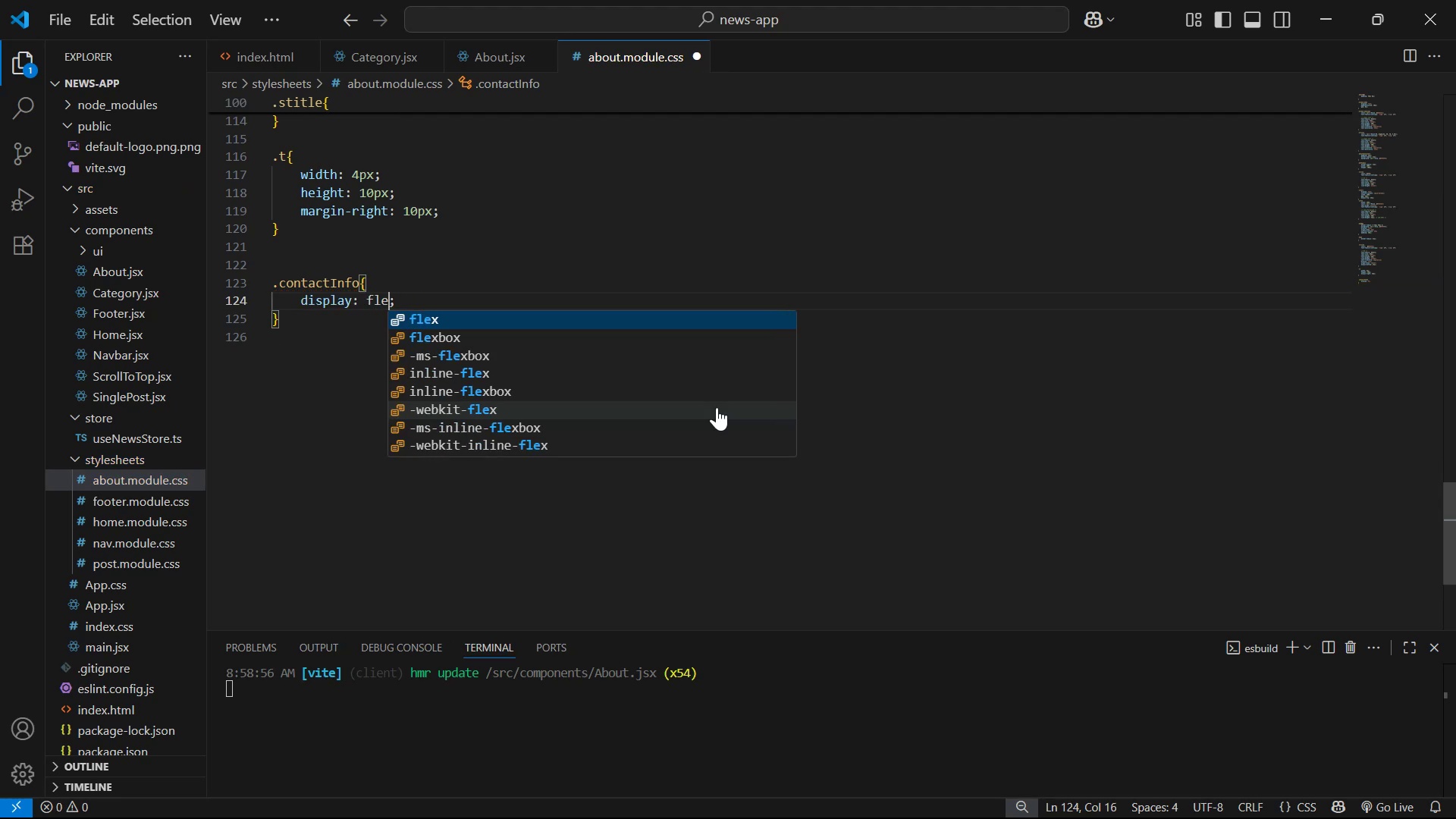 
key(Enter)
 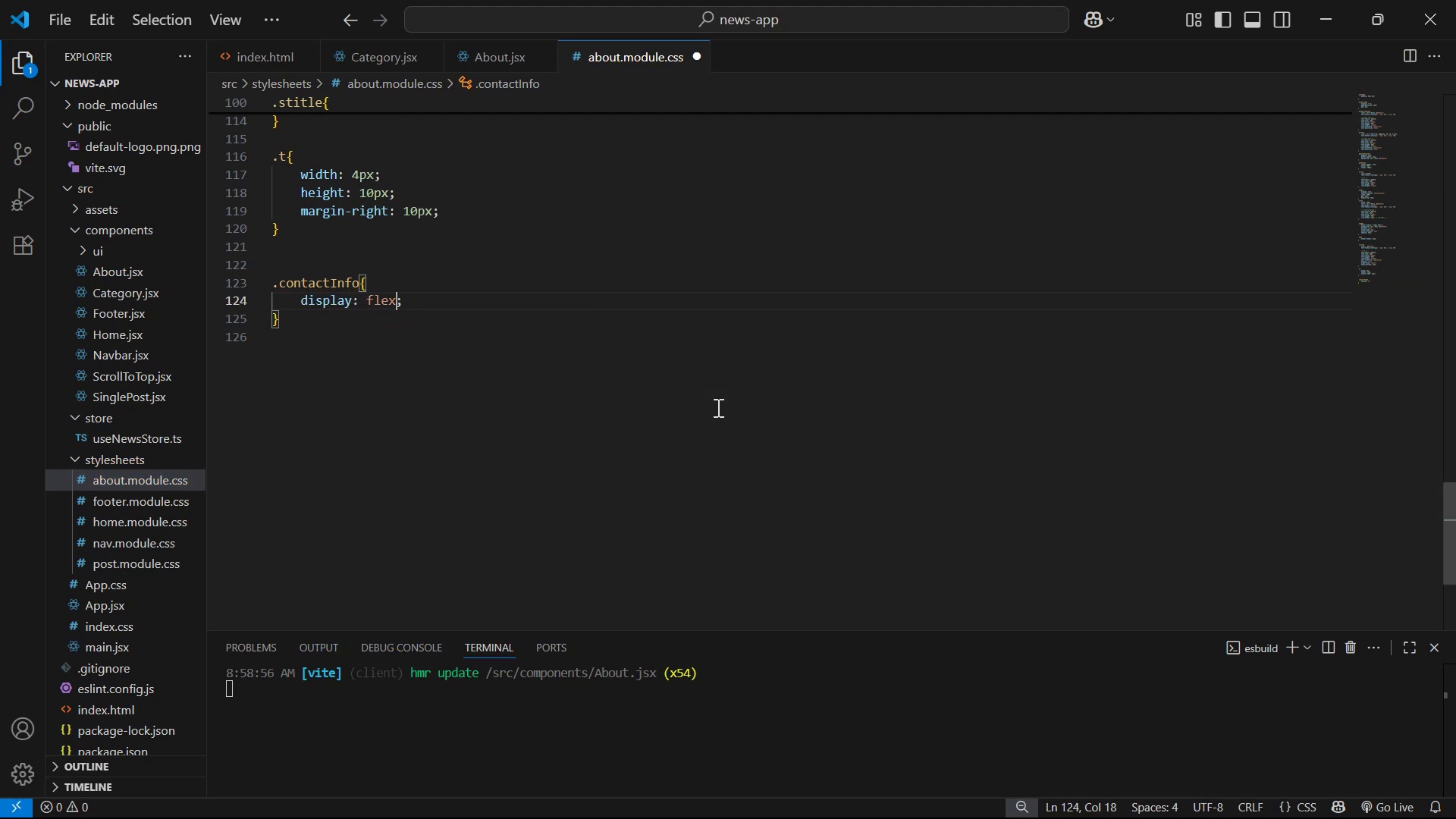 
key(ArrowRight)
 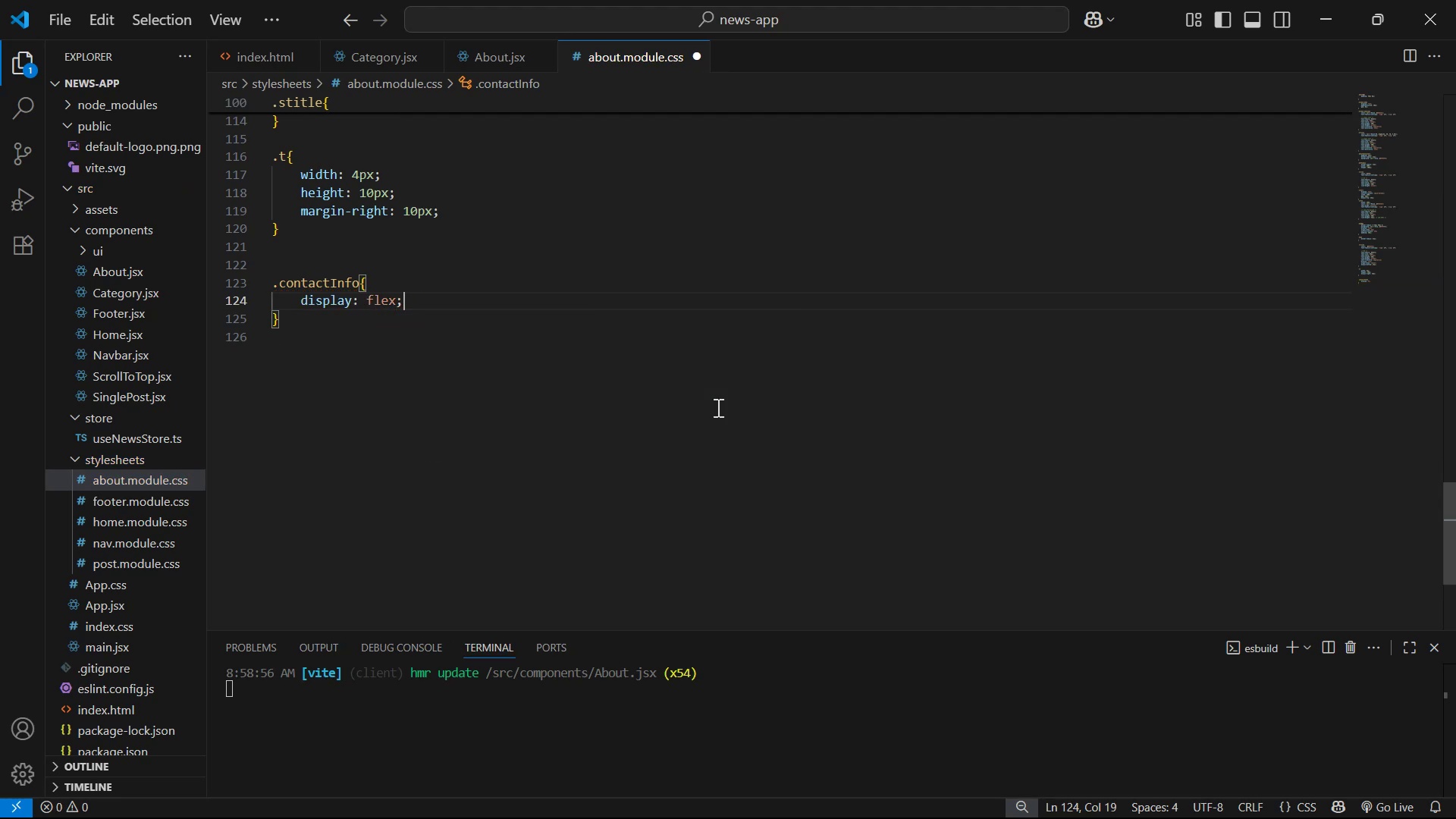 
key(Enter)
 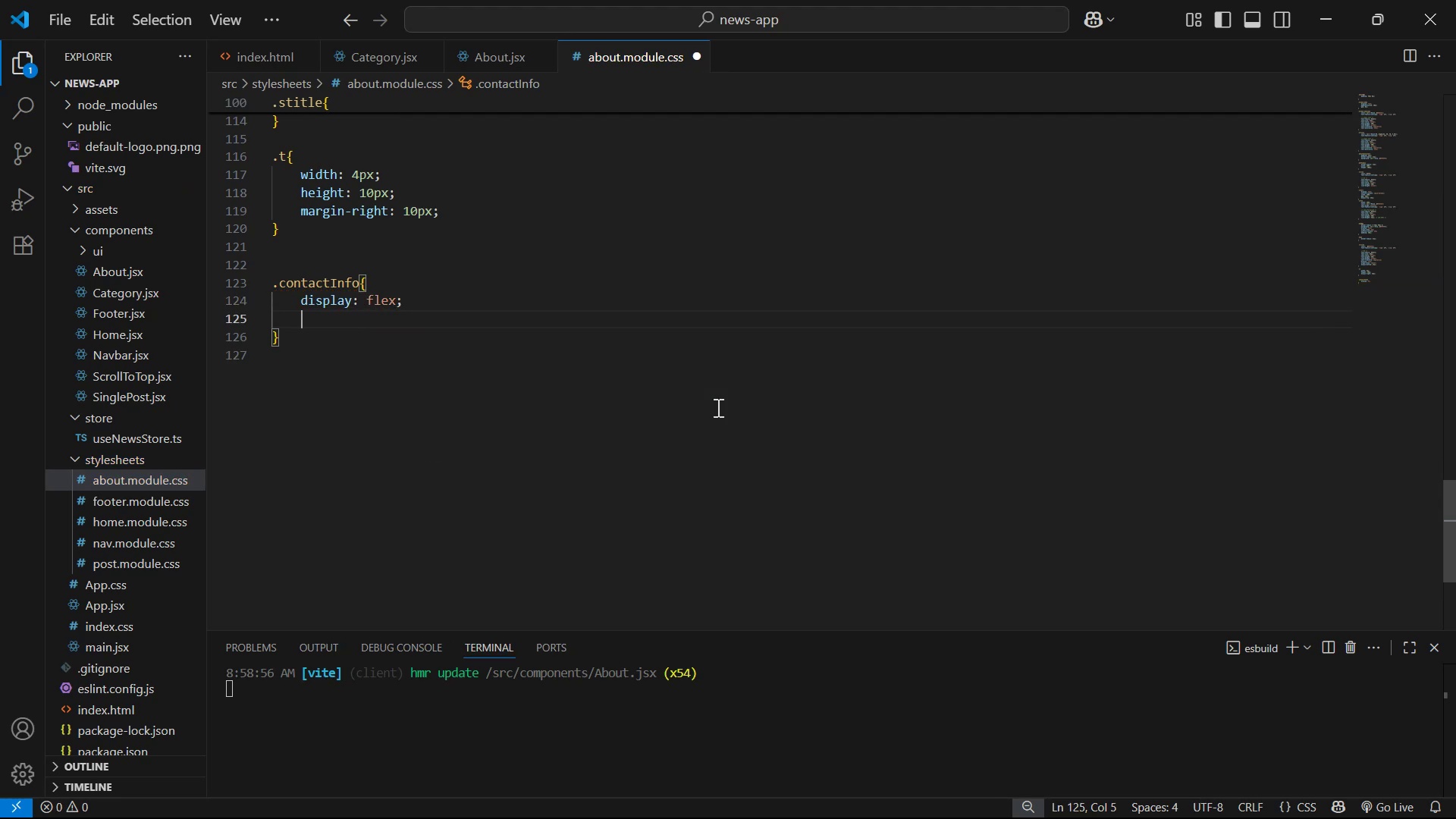 
type(fle)
 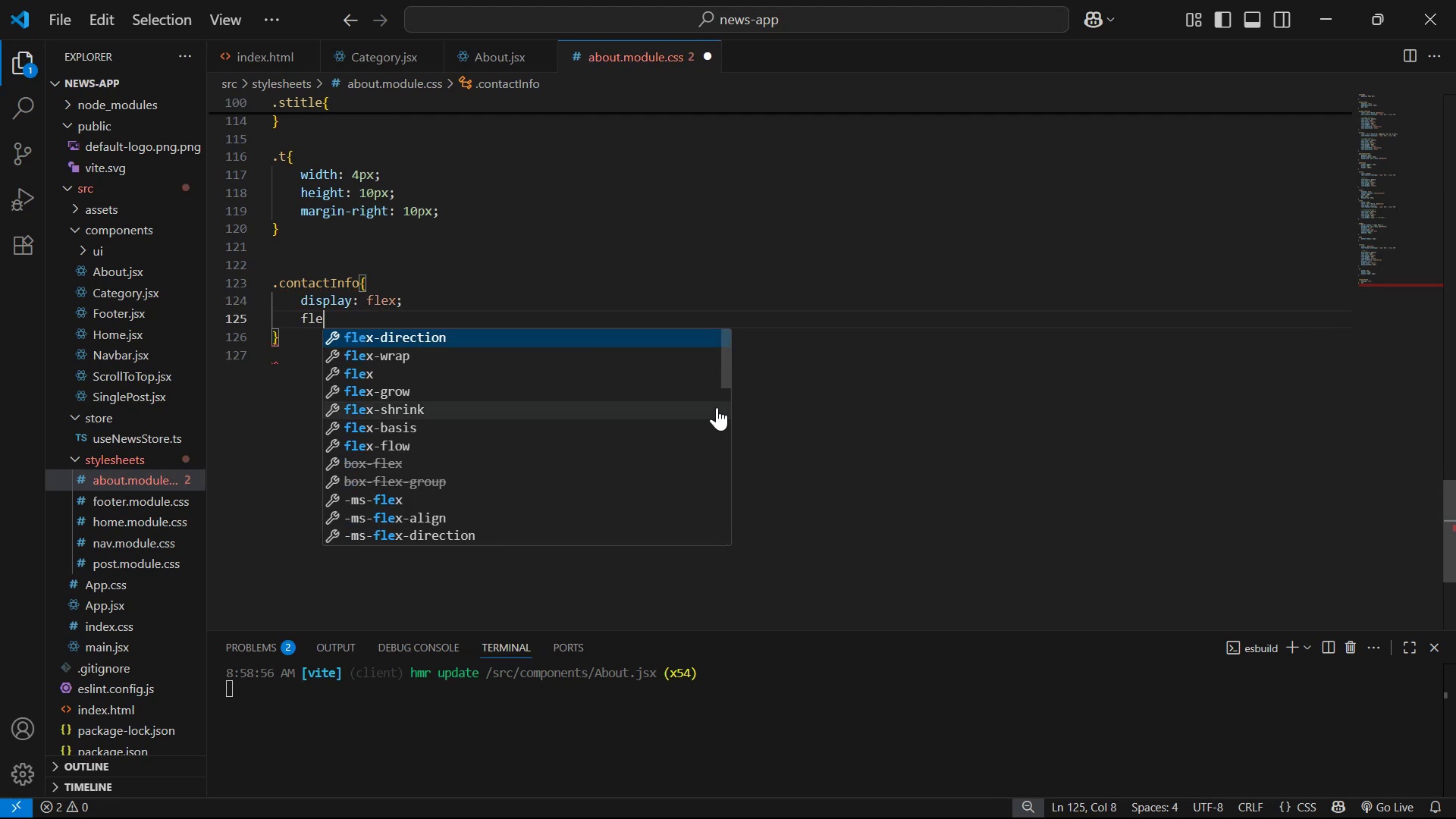 
key(Enter)
 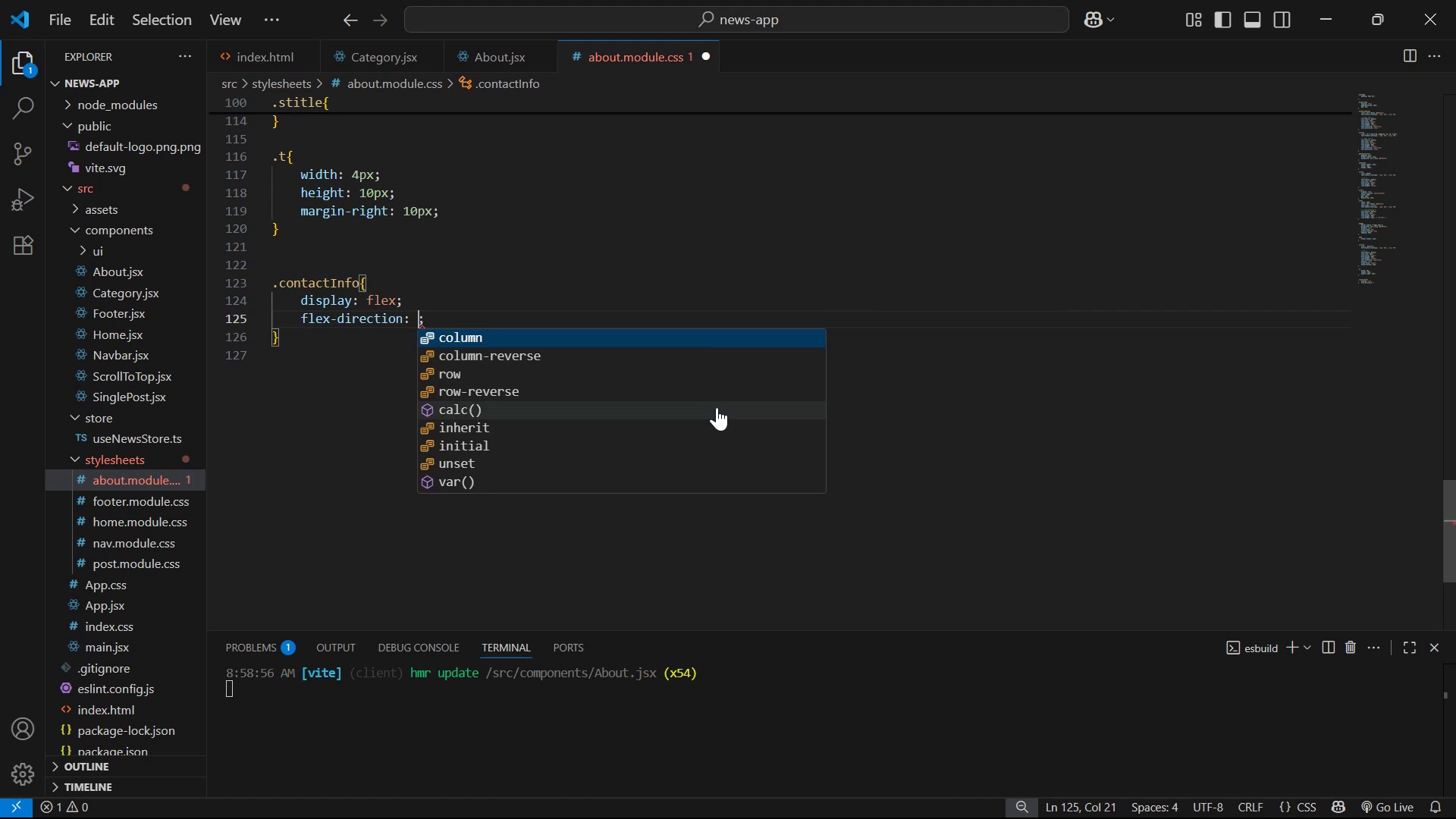 
key(ArrowDown)
 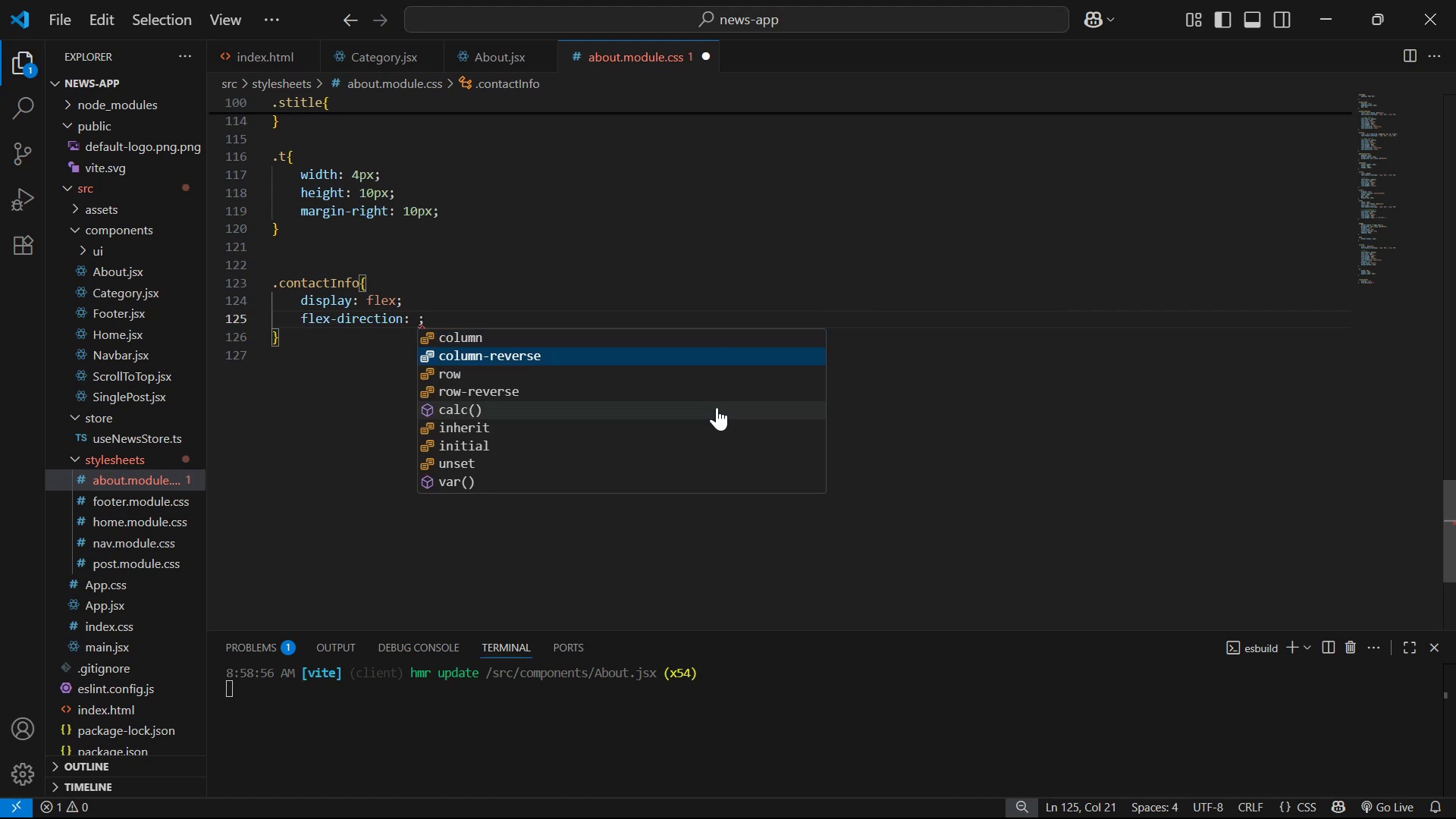 
key(ArrowUp)
 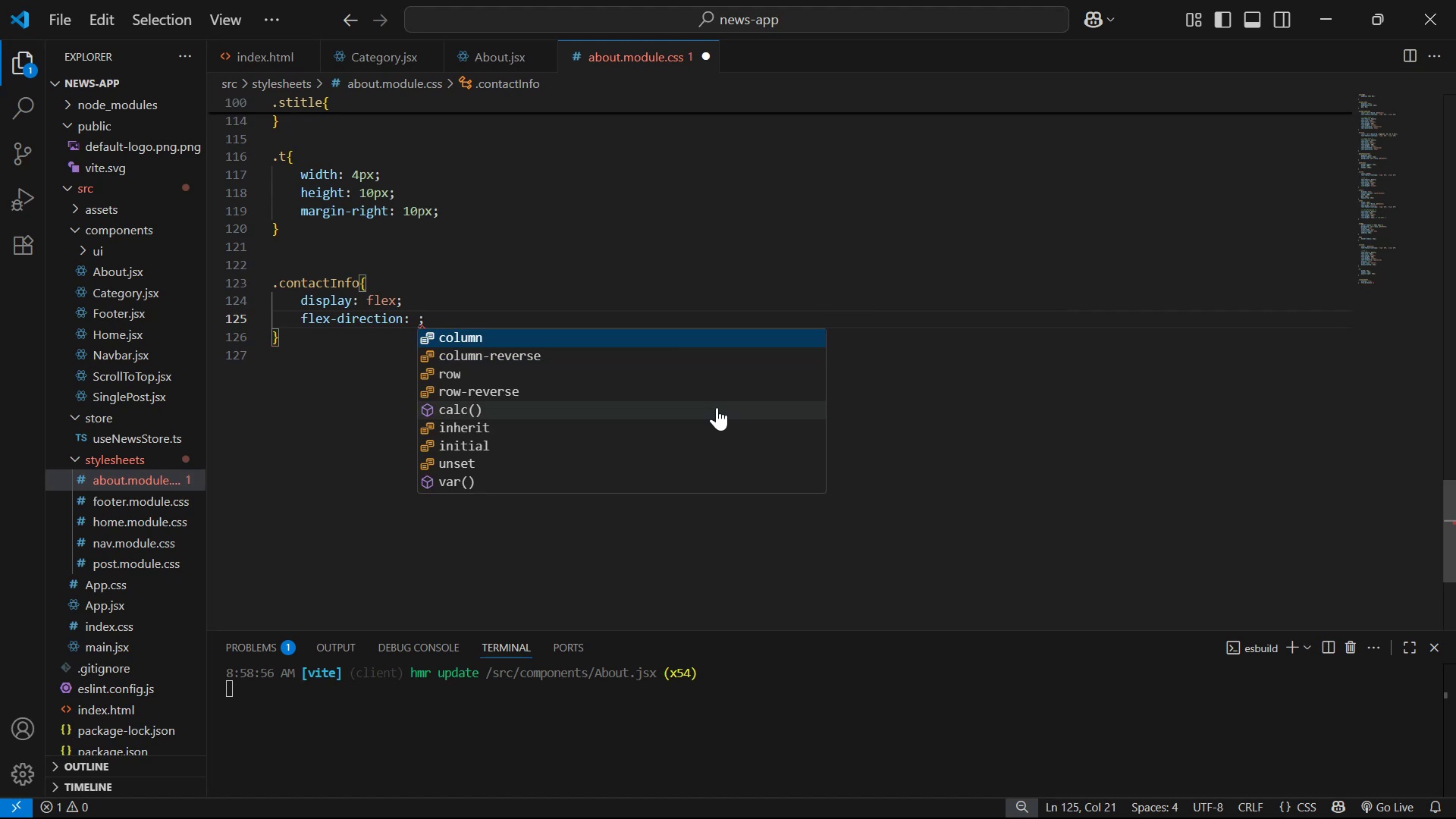 
key(Enter)
 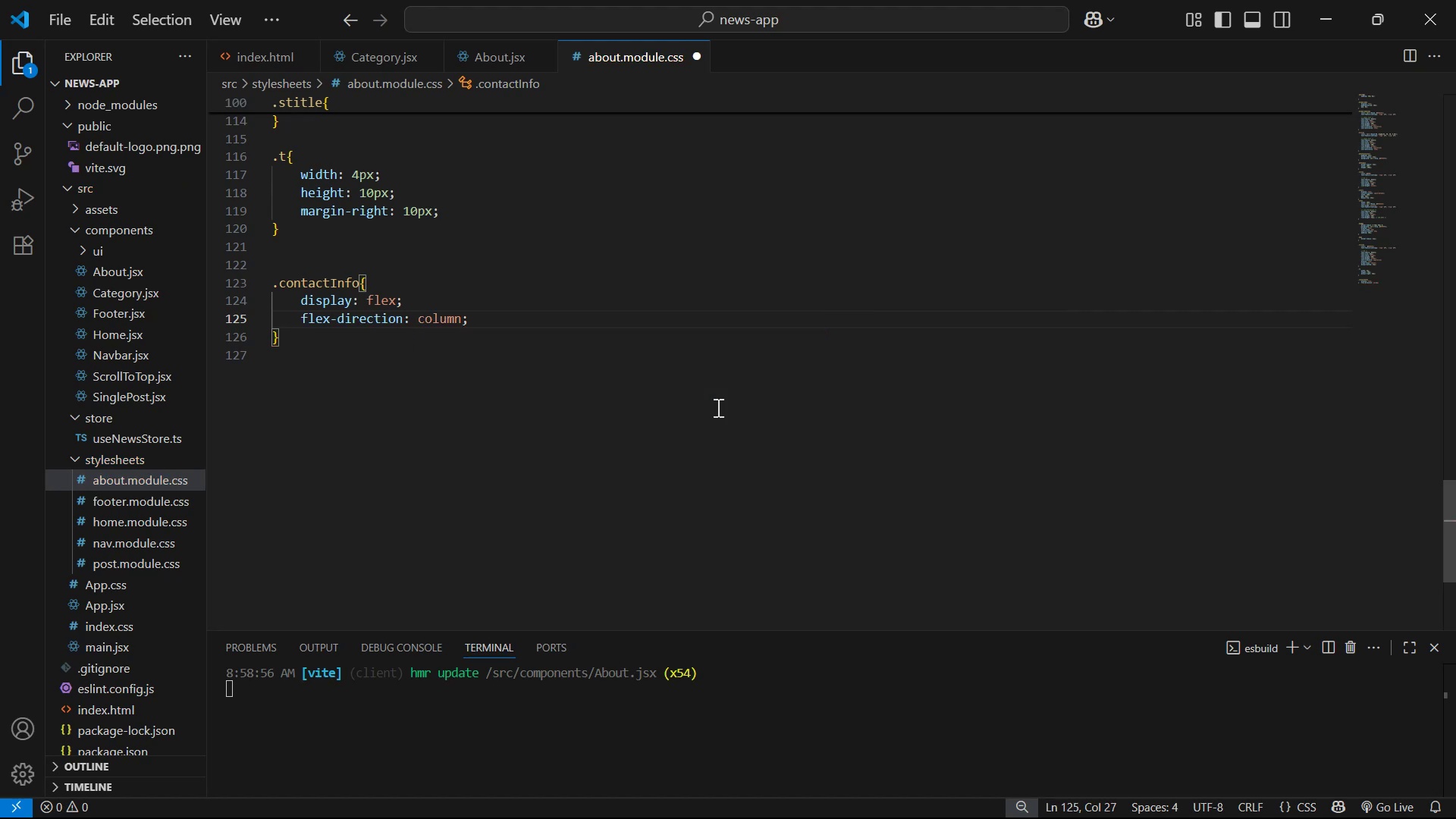 
key(ArrowRight)
 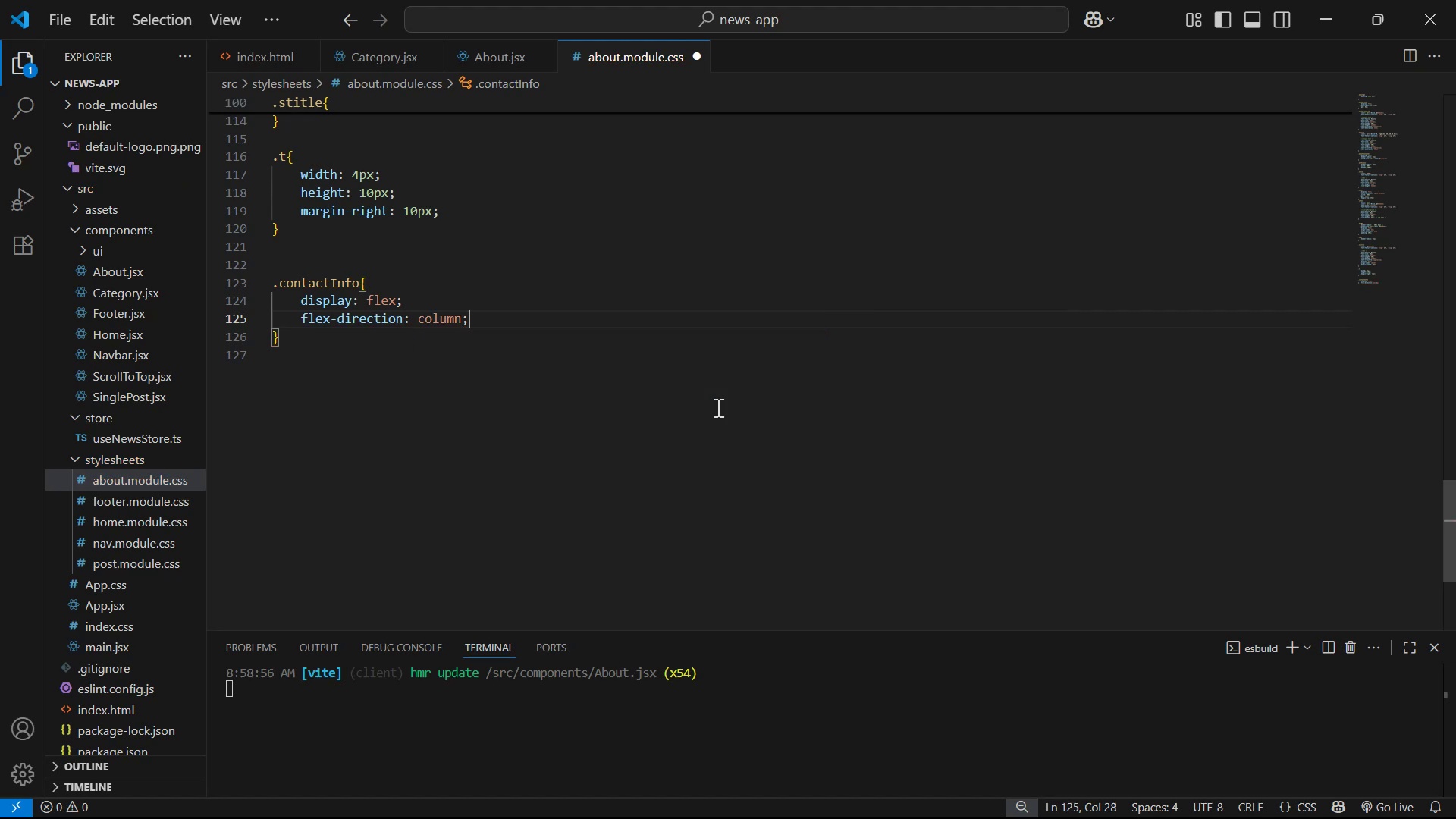 
key(Enter)
 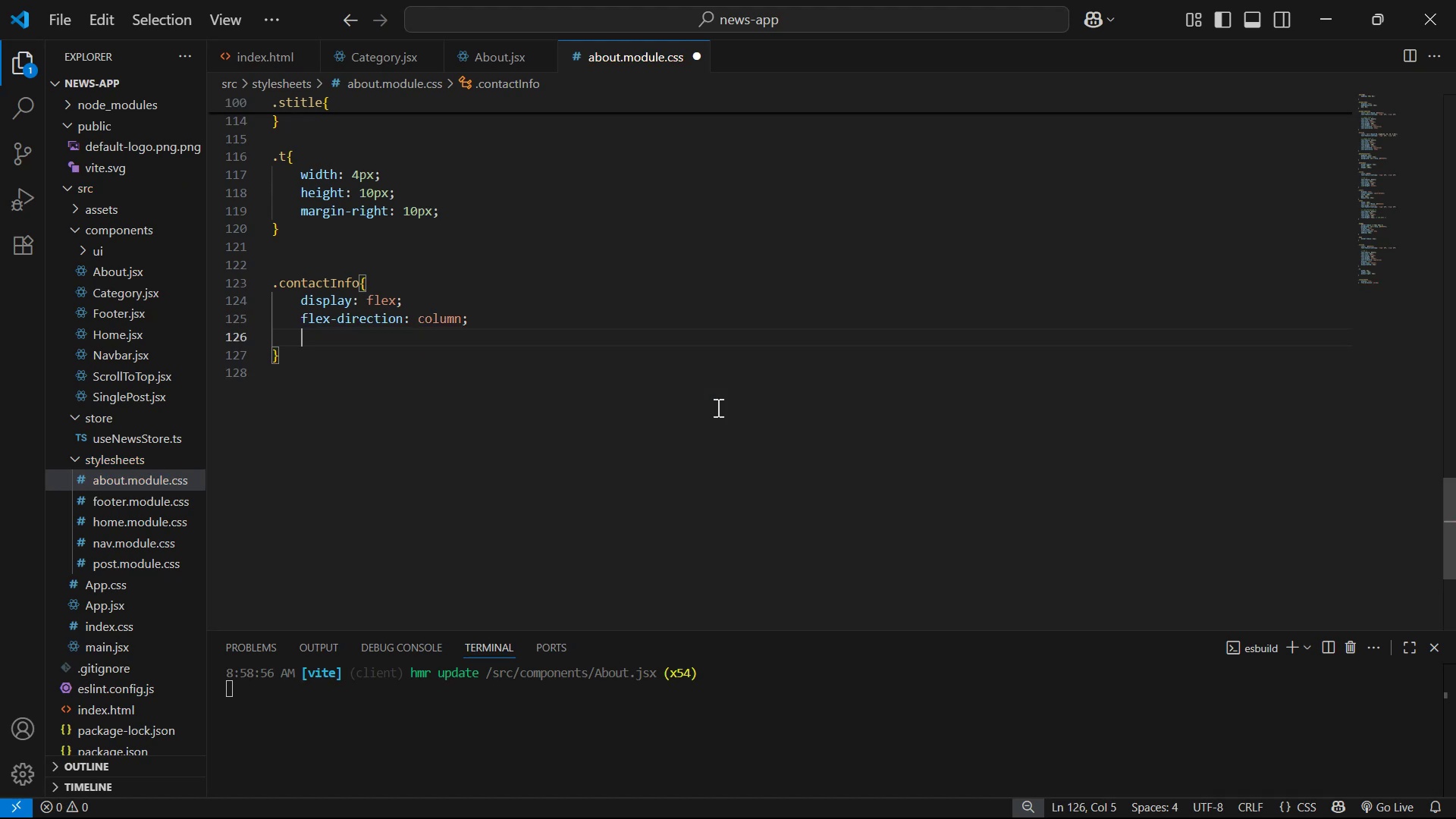 
type(al)
 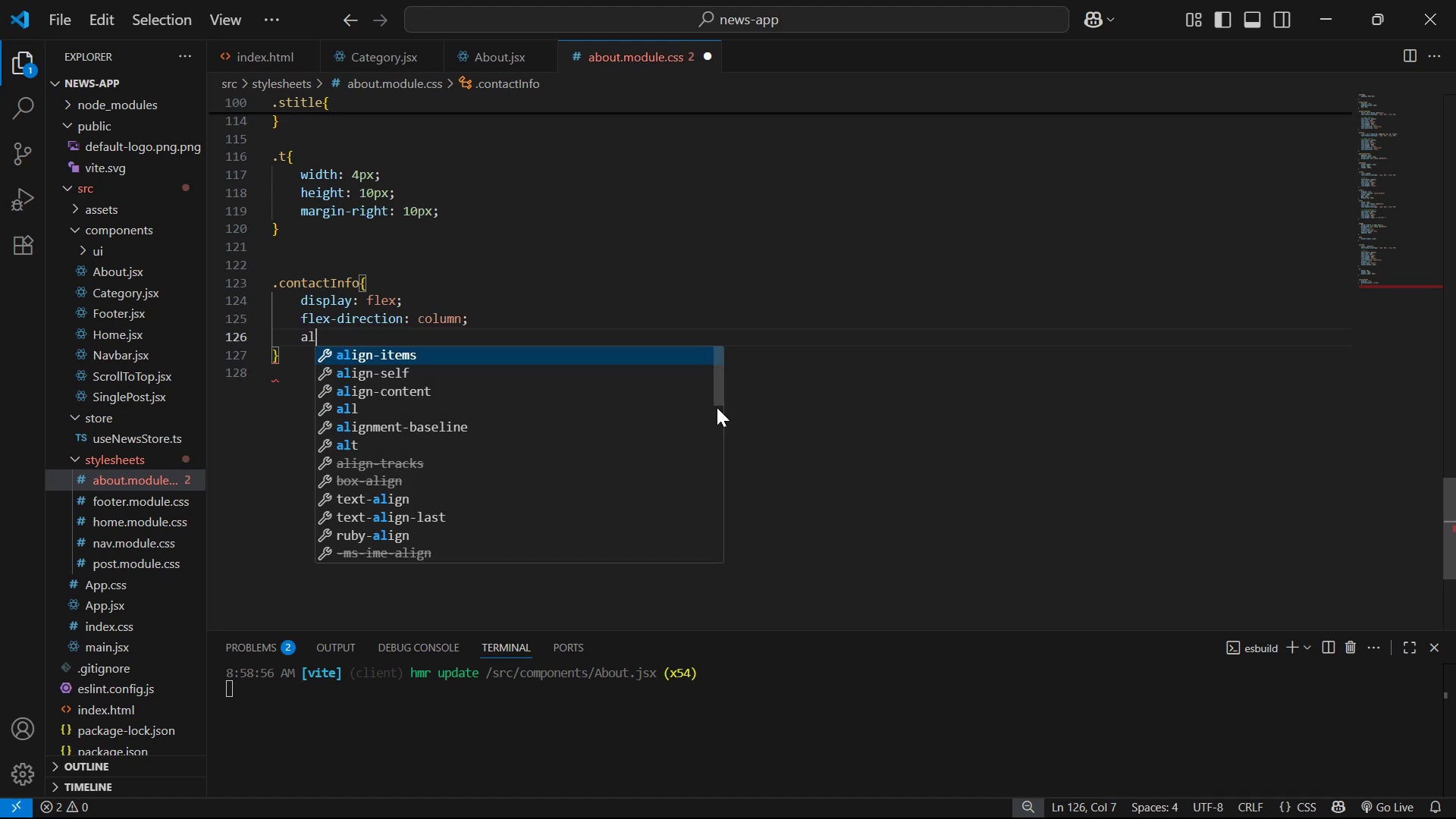 
key(Enter)
 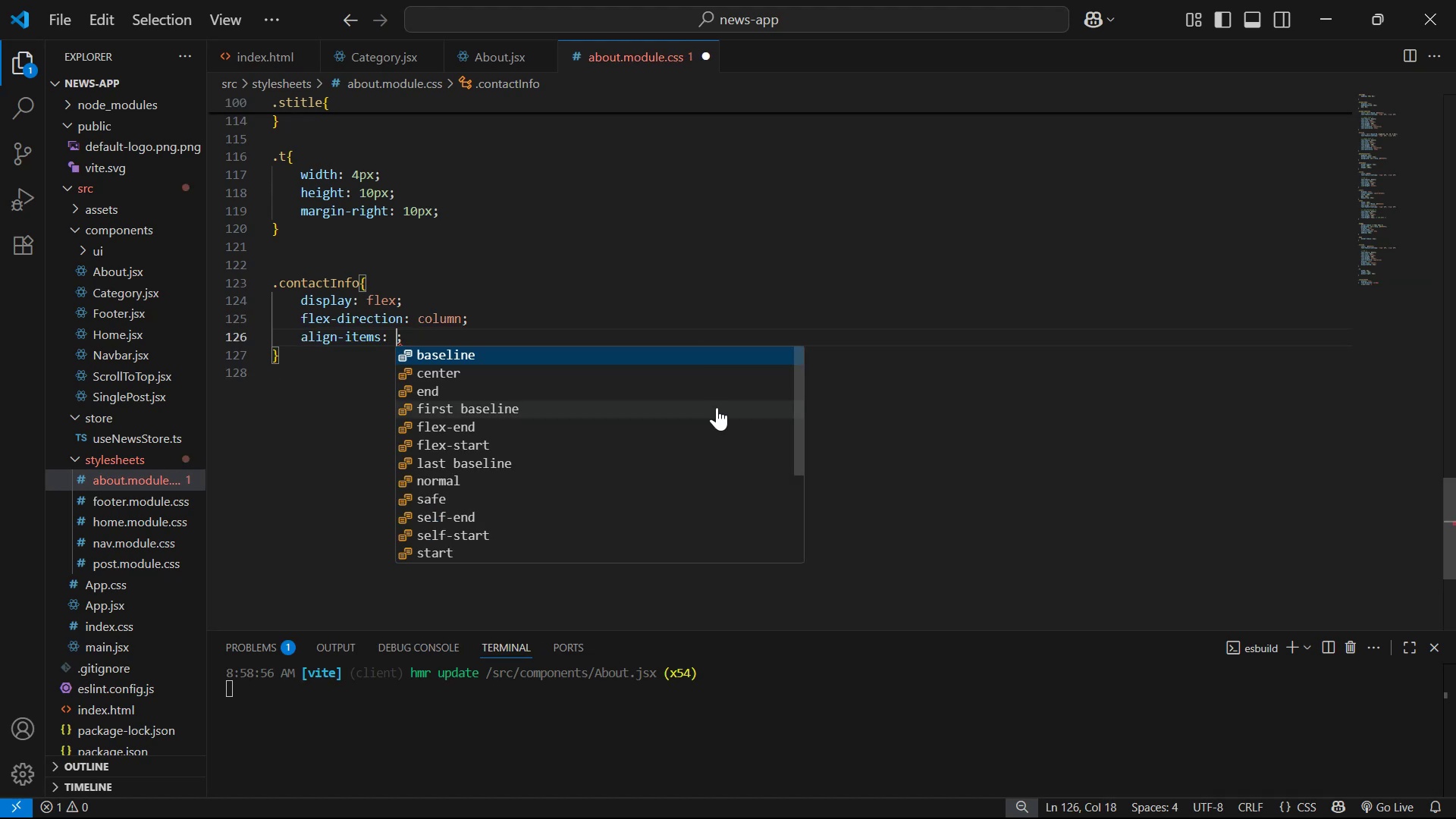 
key(ArrowDown)
 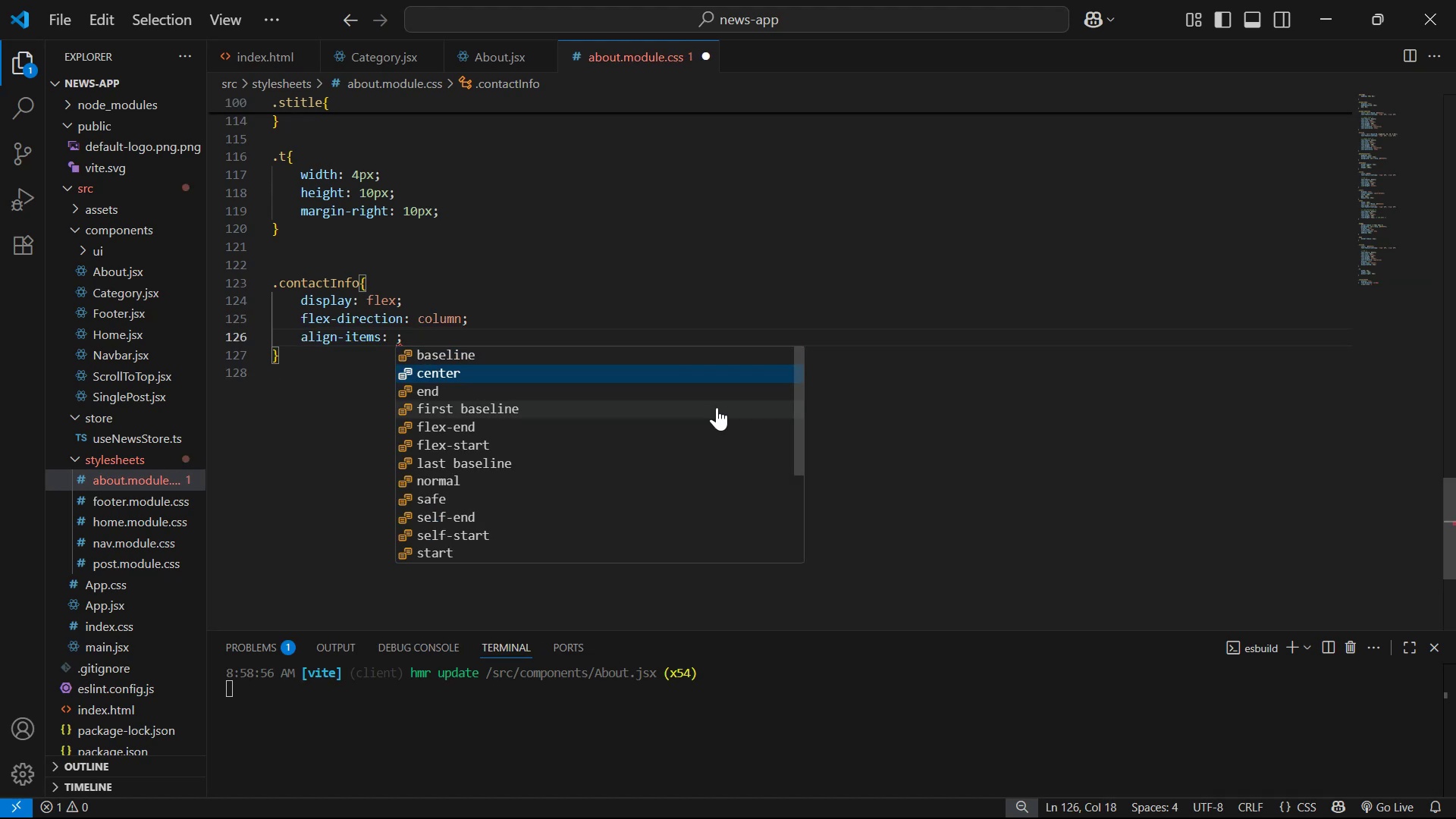 
key(Enter)
 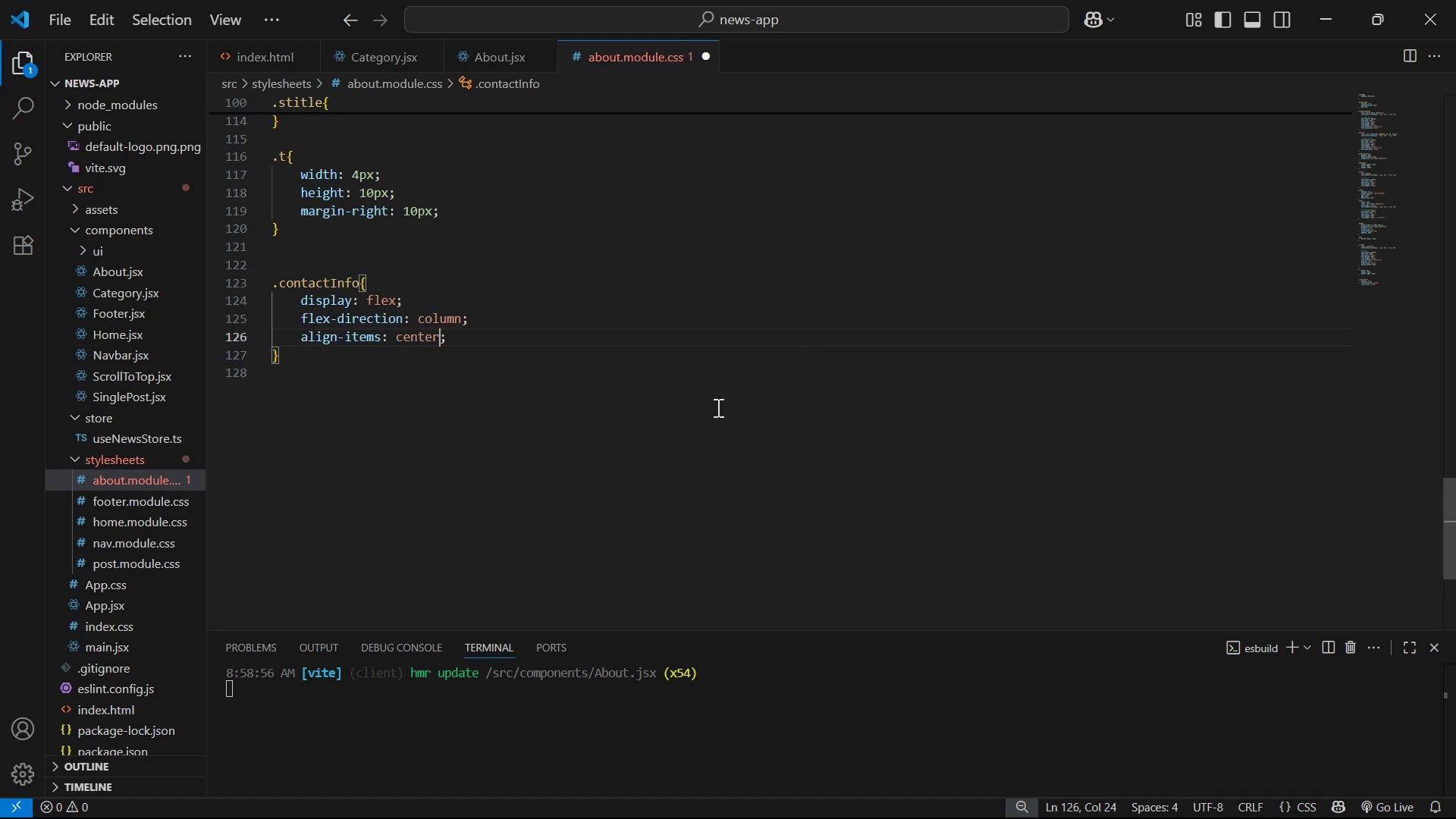 
key(ArrowRight)
 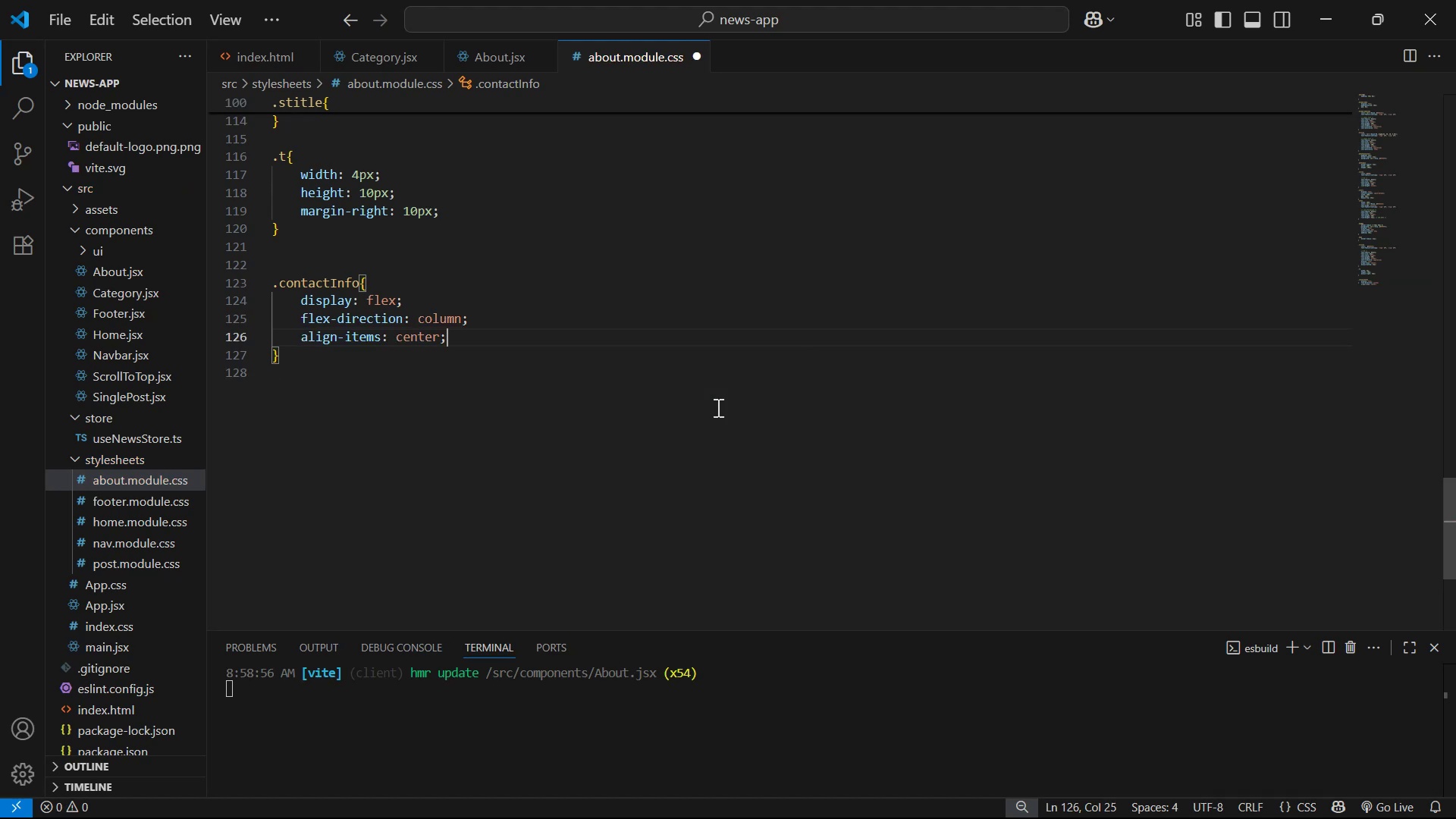 
key(Enter)
 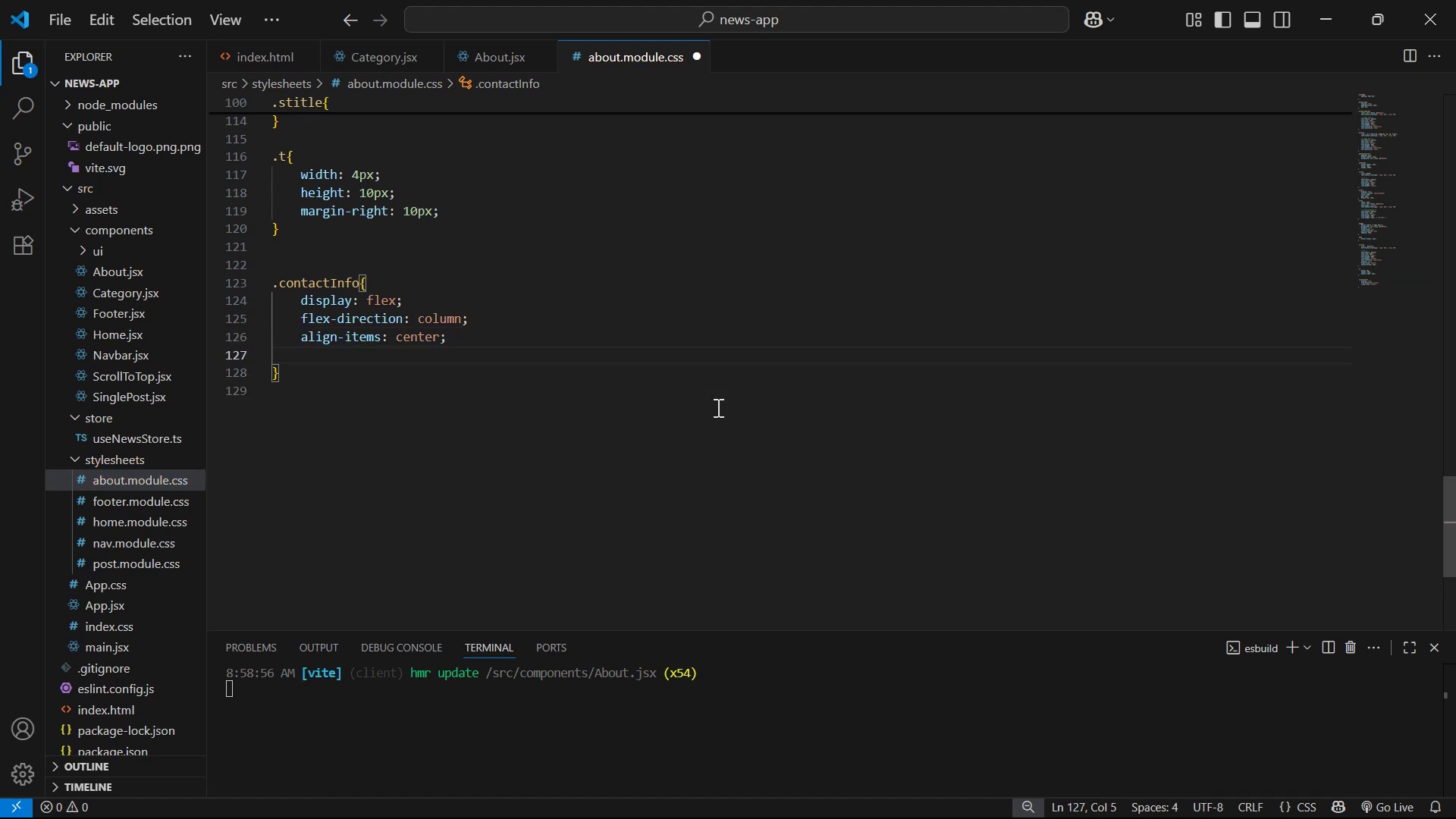 
key(Control+S)
 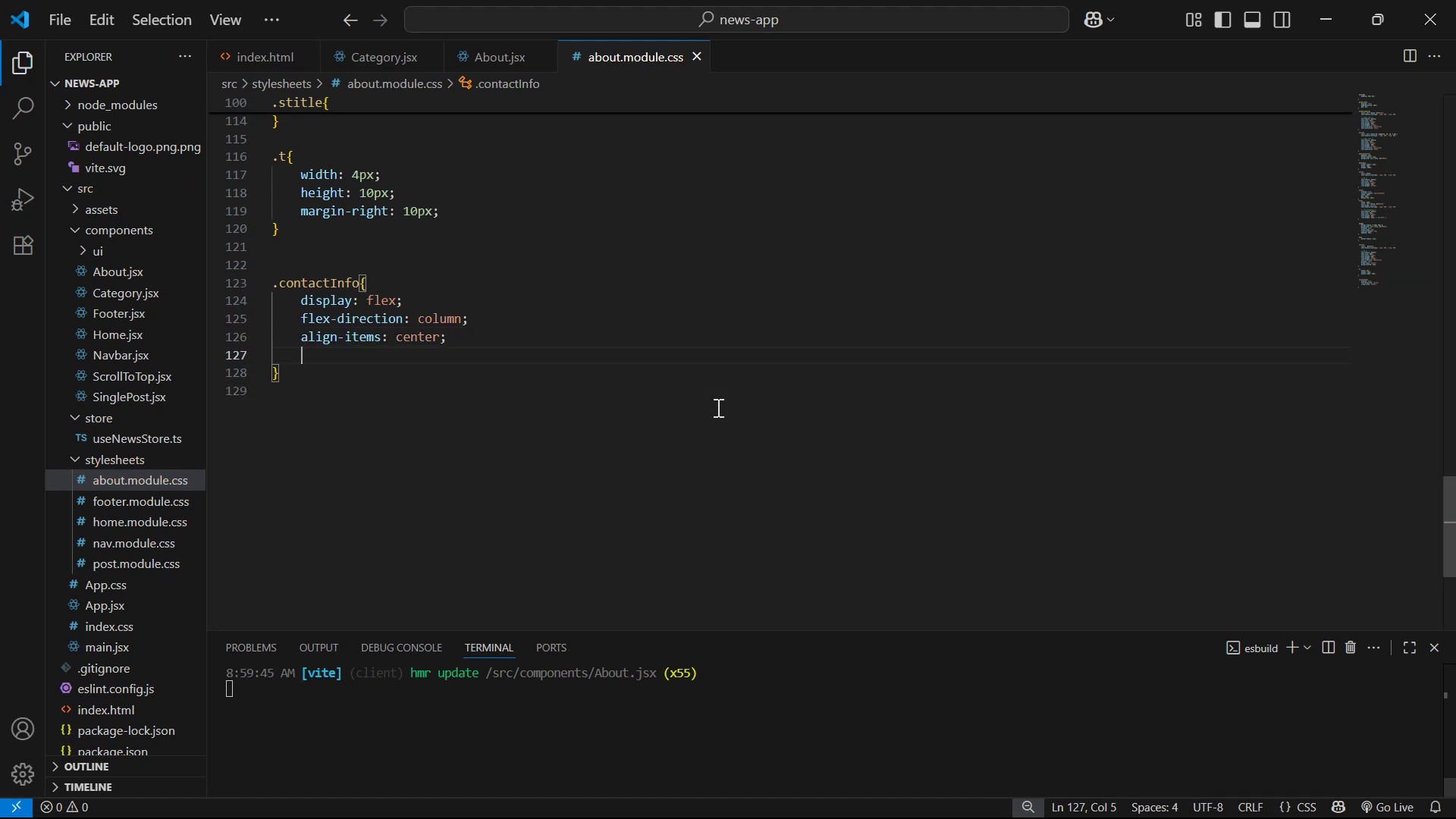 
key(Alt+Tab)
 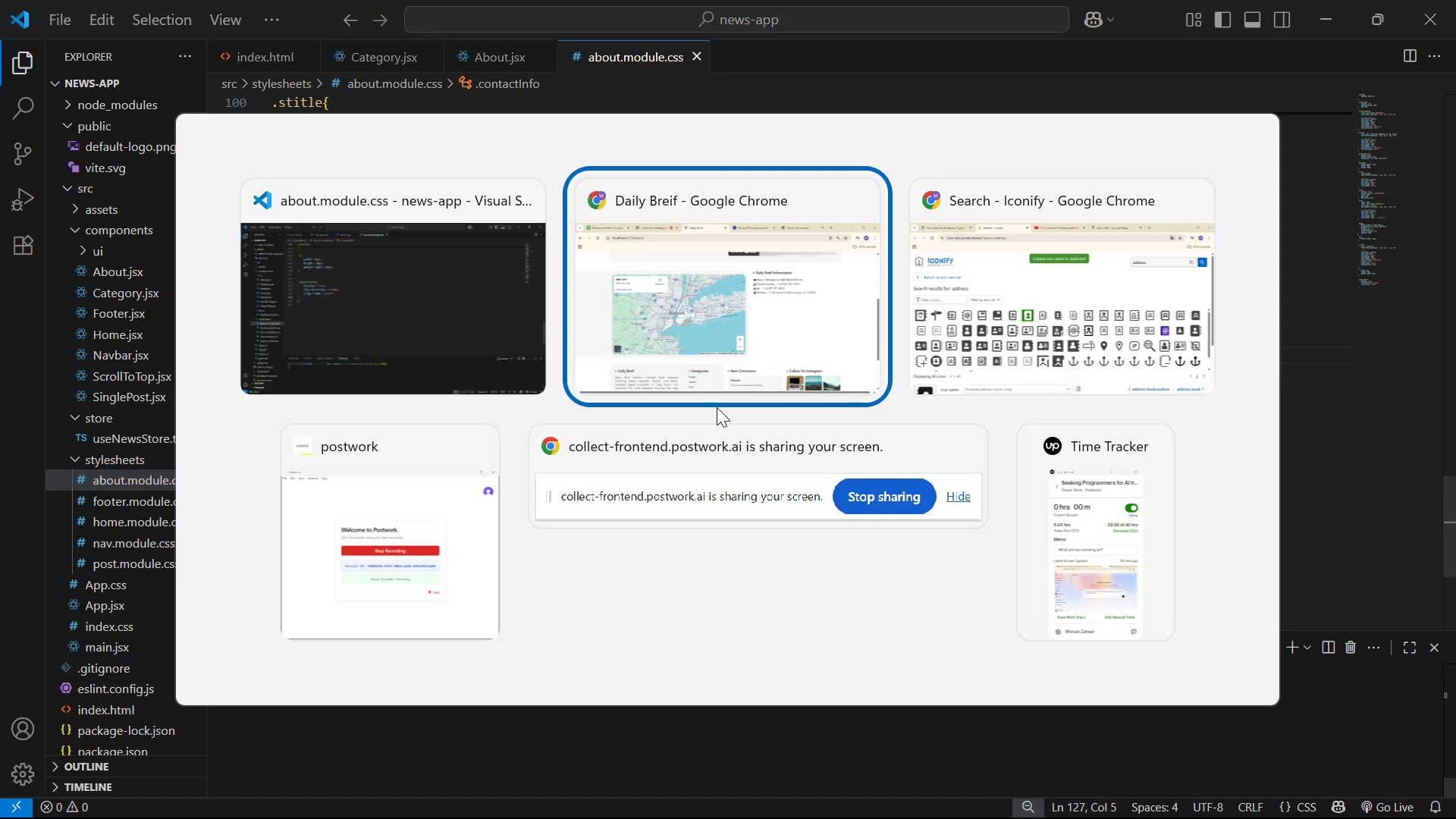 
key(Alt+AltLeft)
 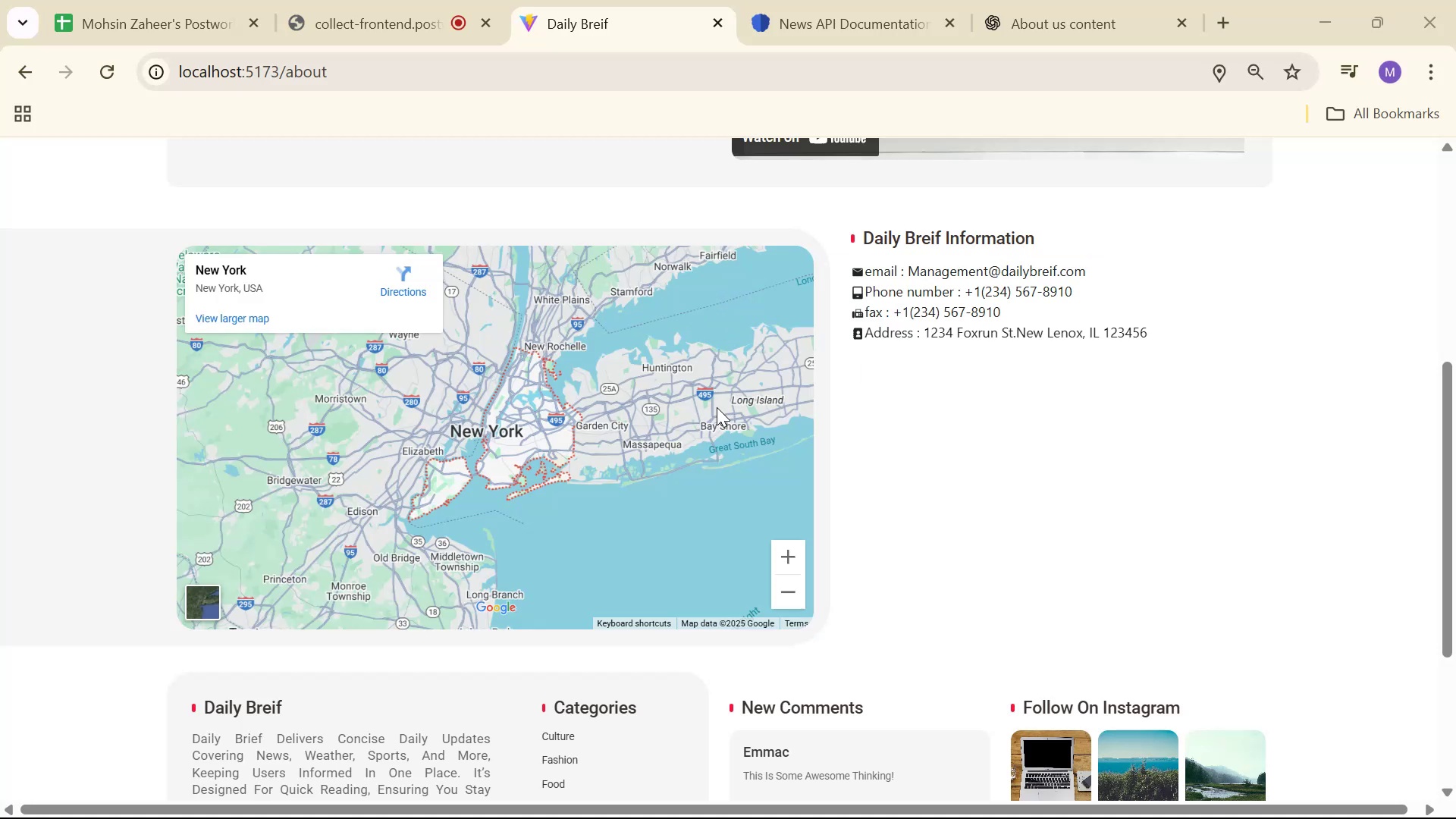 
key(Tab)
type(he)
 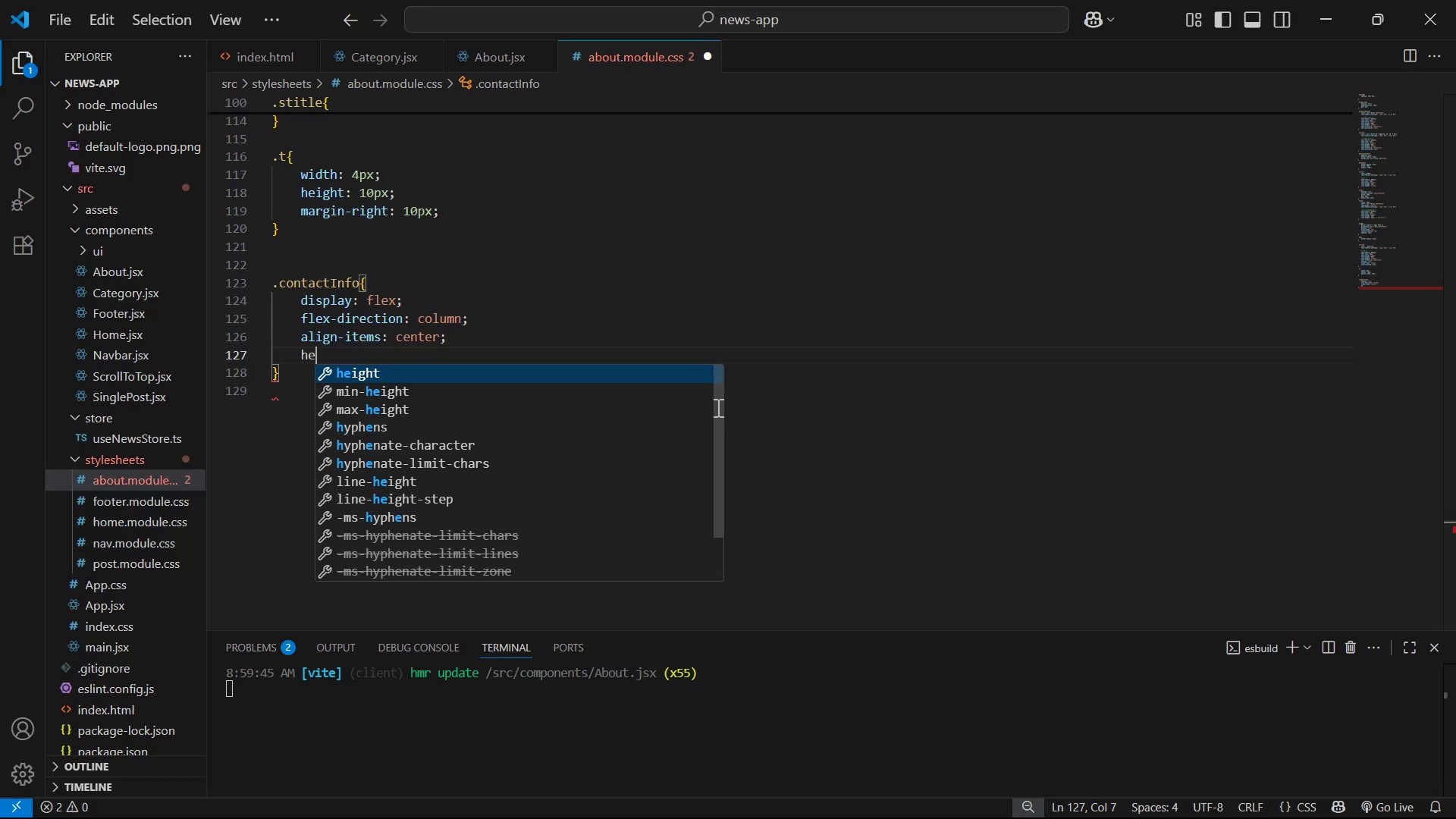 
key(Enter)
 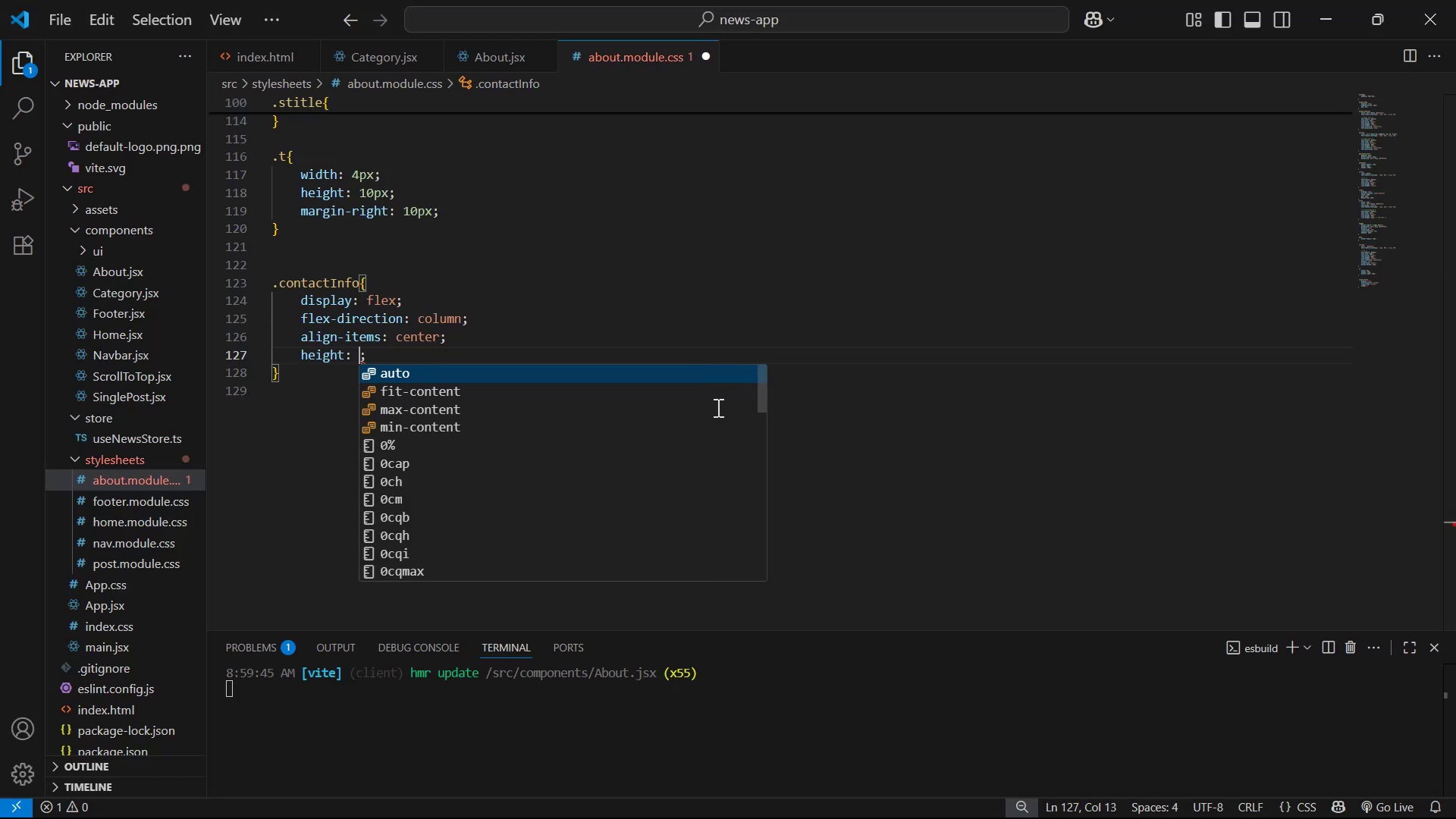 
type(100%)
 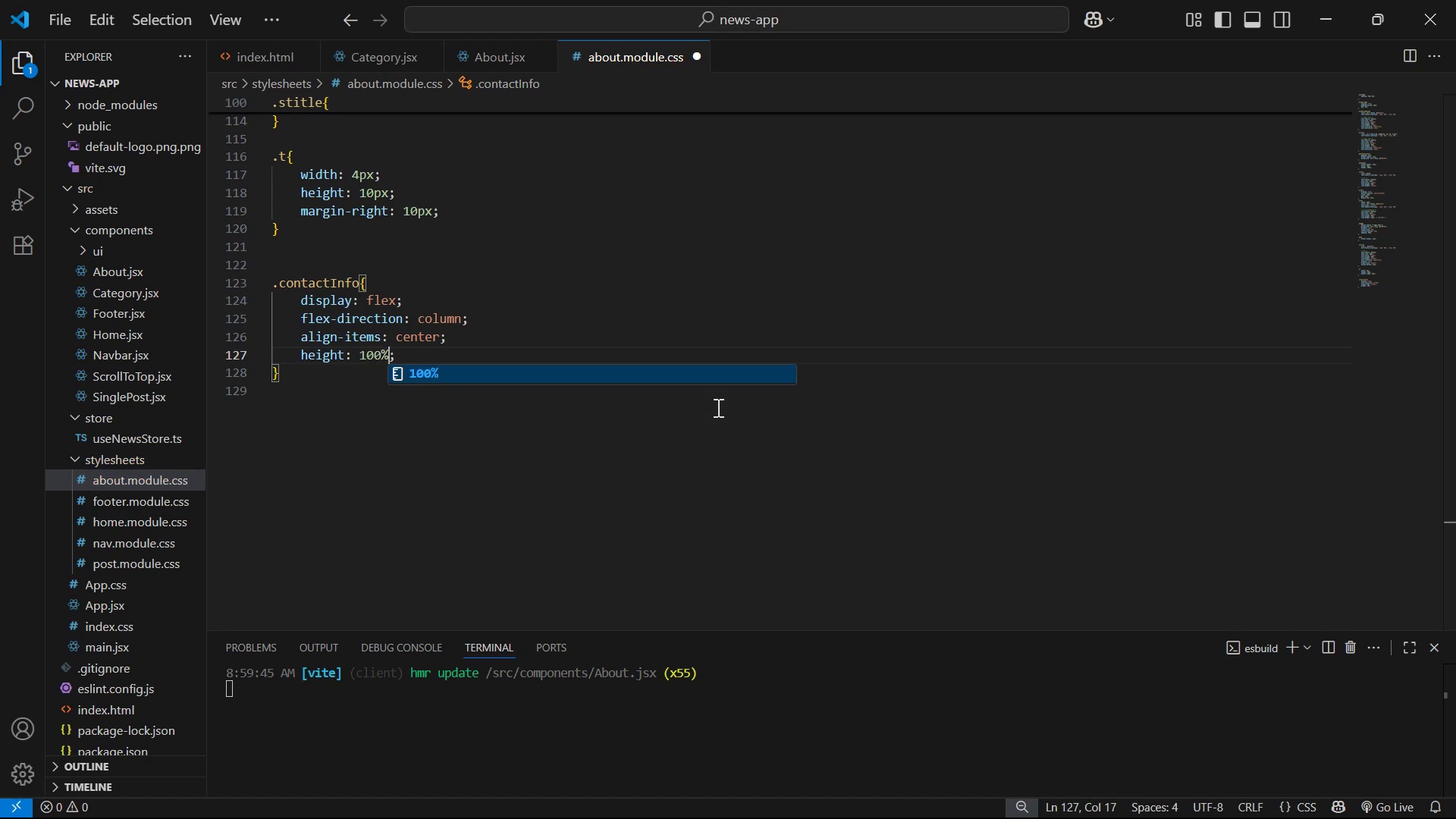 
key(Control+S)
 